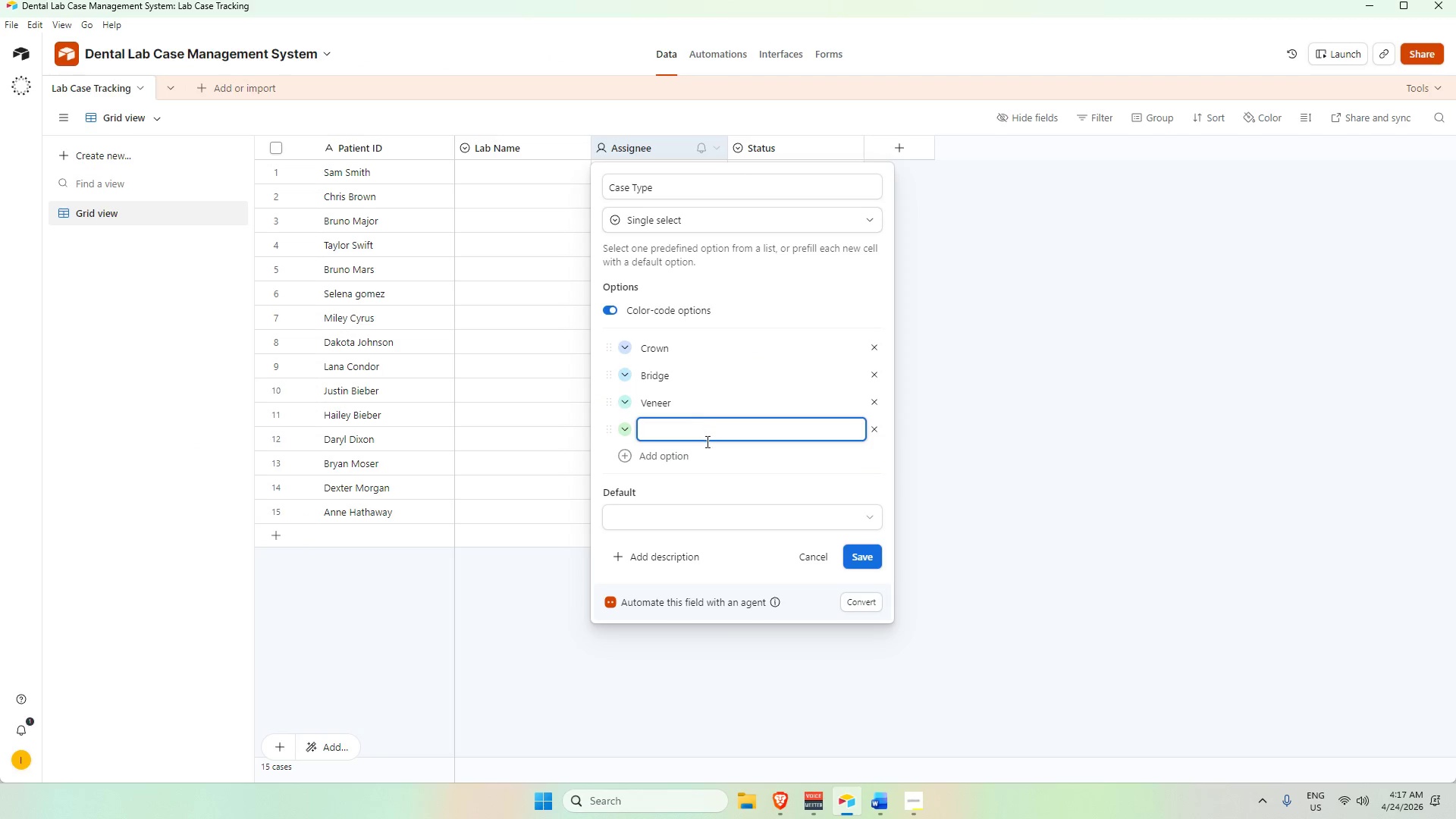 
key(Control+V)
 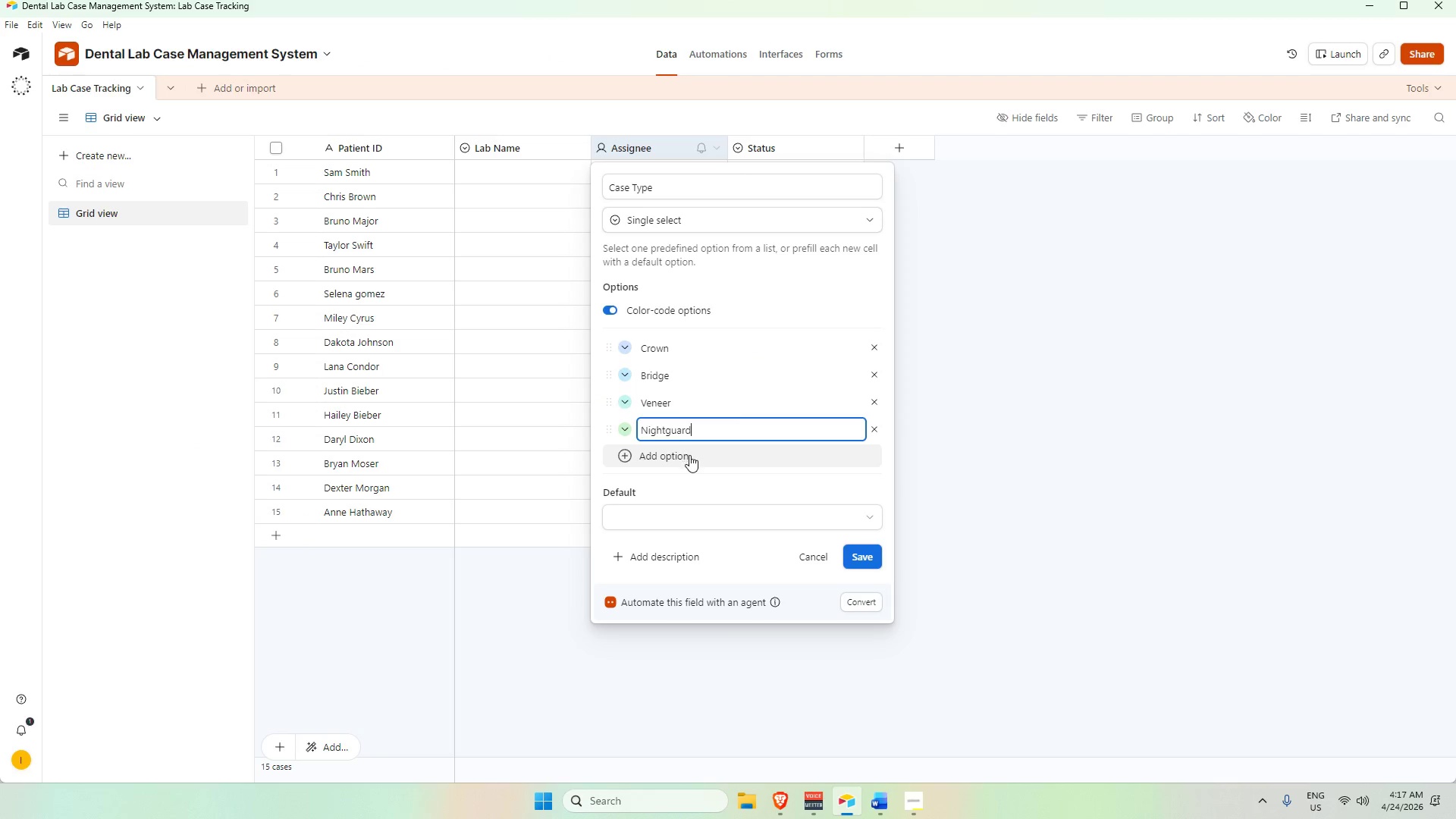 
key(Enter)
 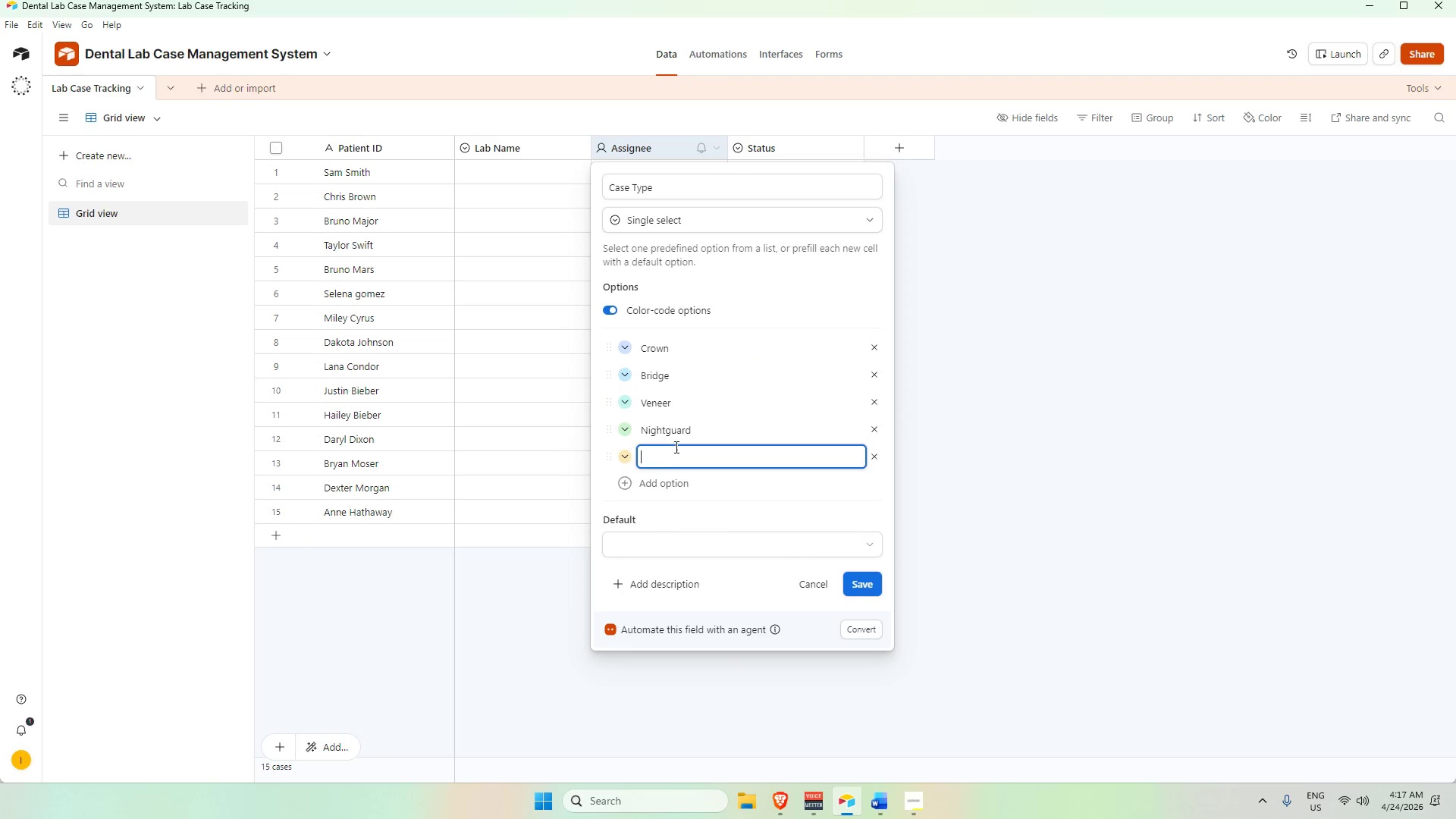 
key(Alt+AltLeft)
 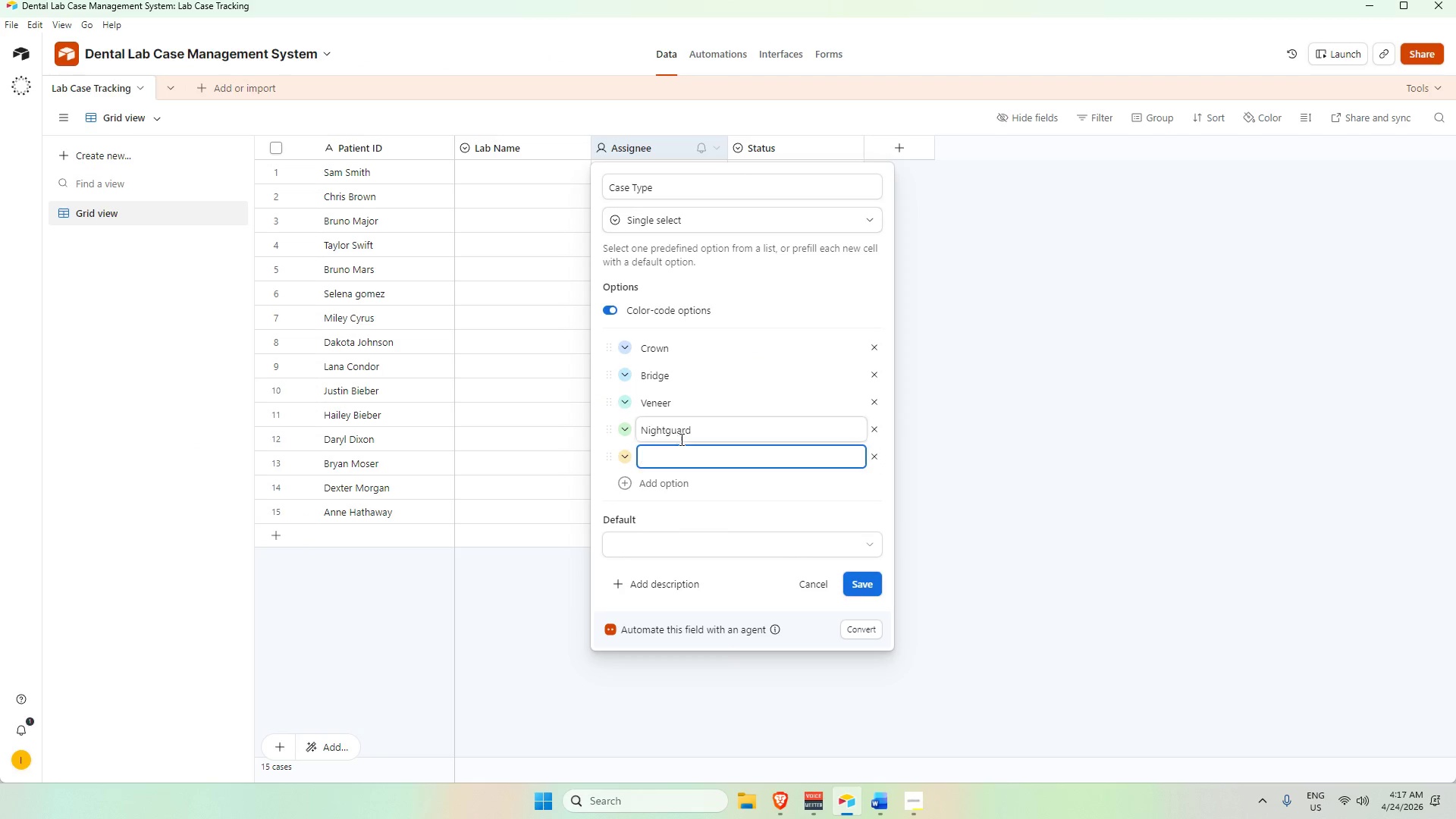 
key(Alt+Tab)
 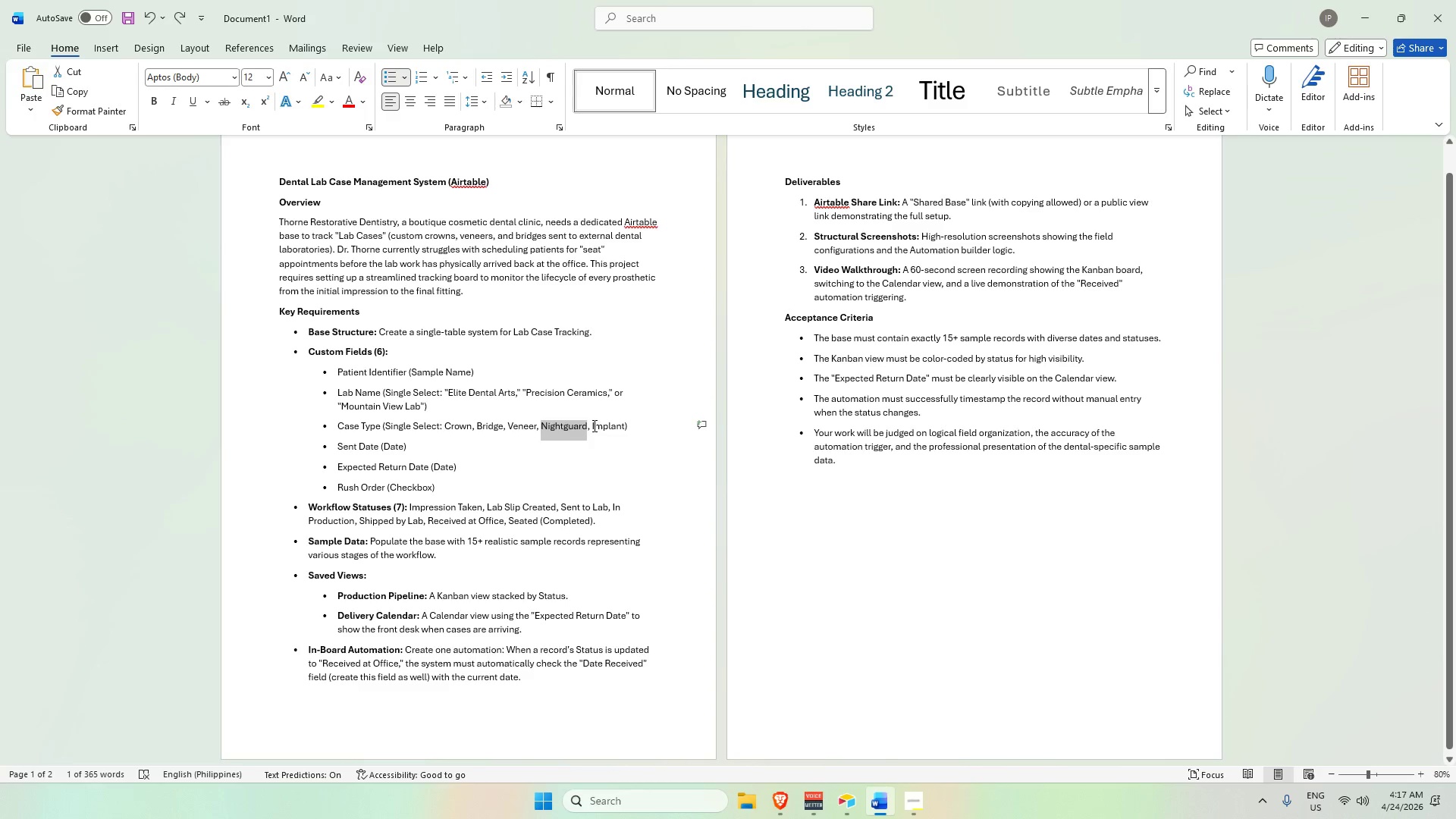 
left_click_drag(start_coordinate=[591, 425], to_coordinate=[619, 425])
 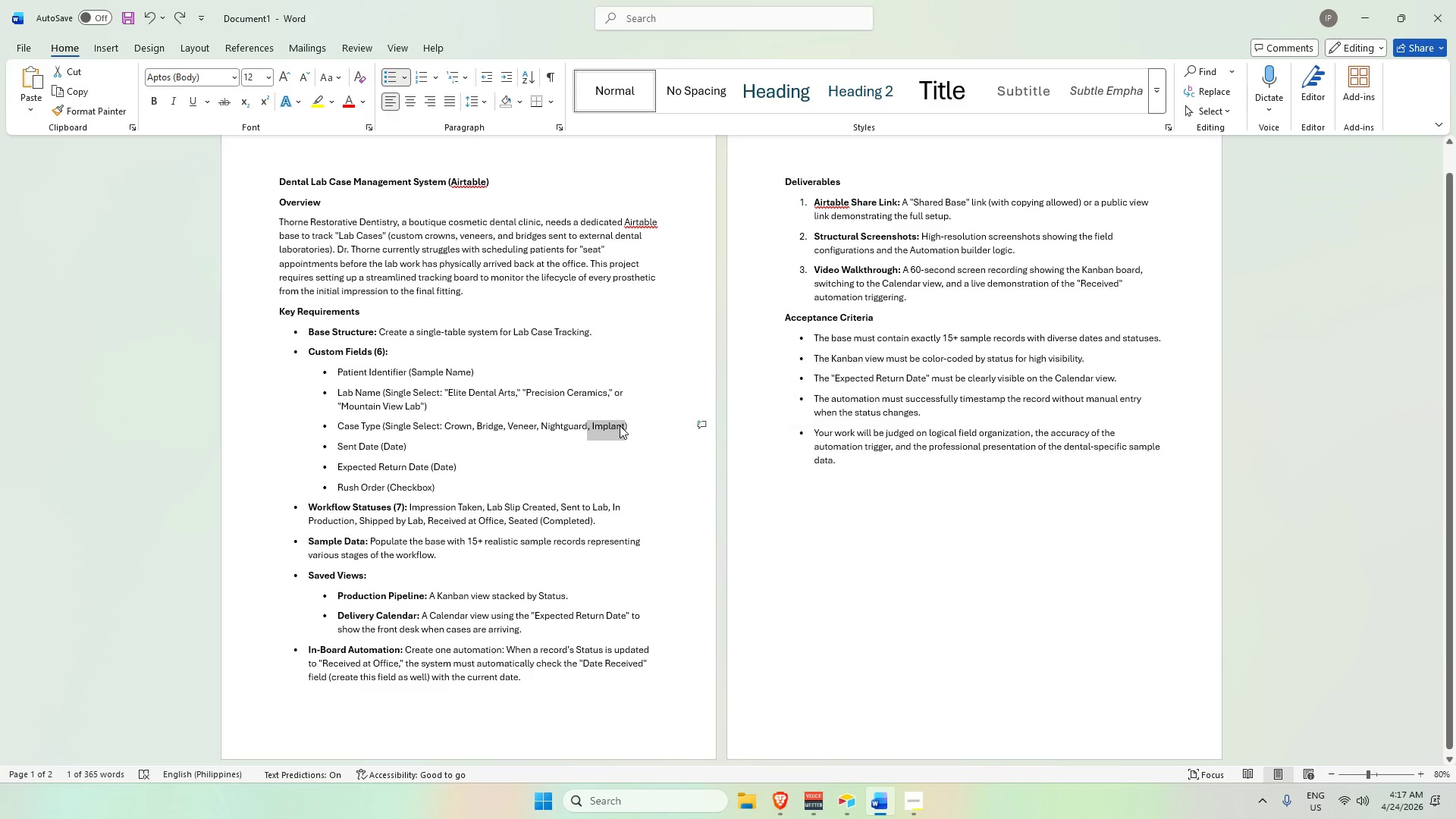 
key(Control+C)
 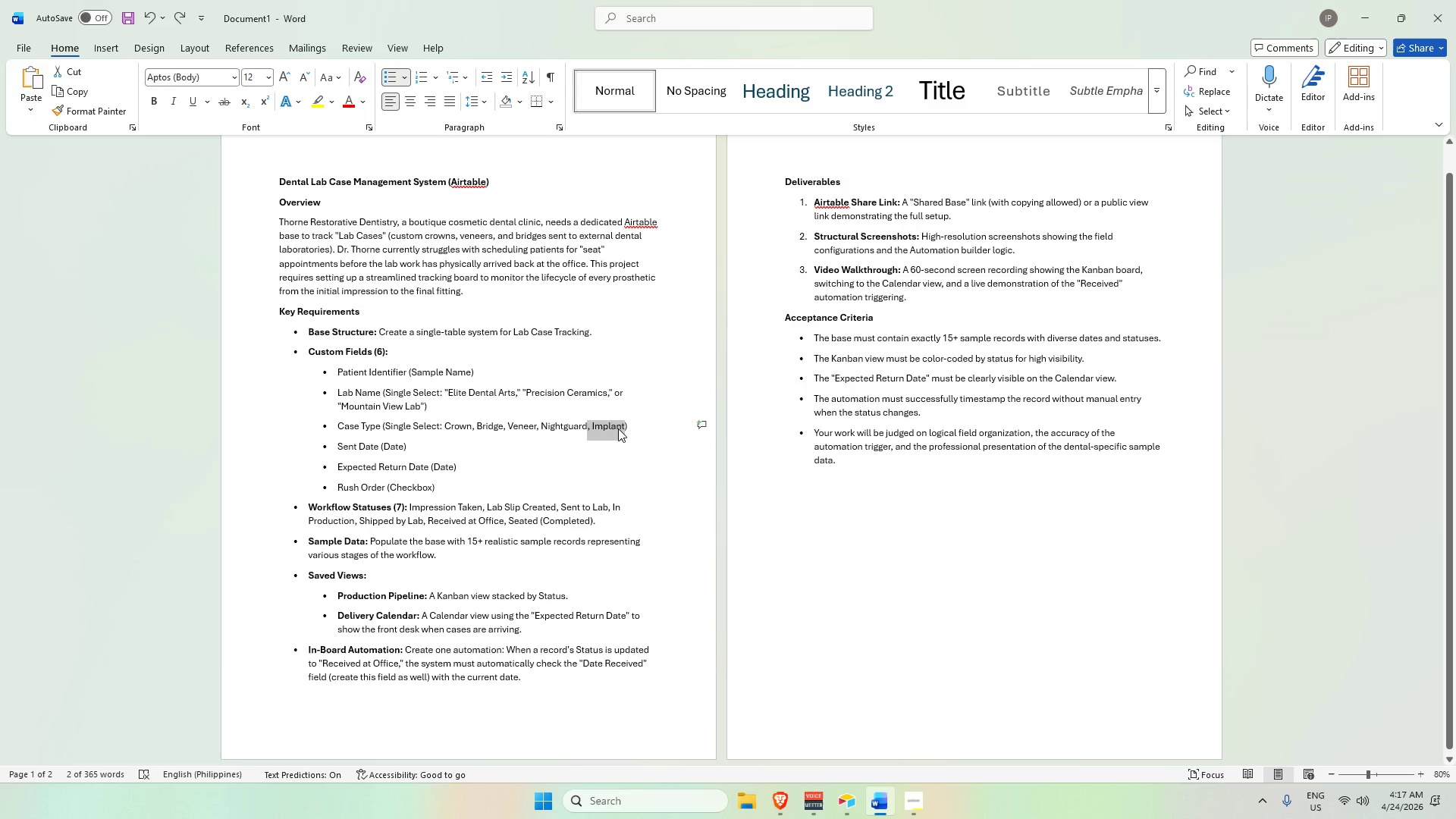 
key(Alt+AltLeft)
 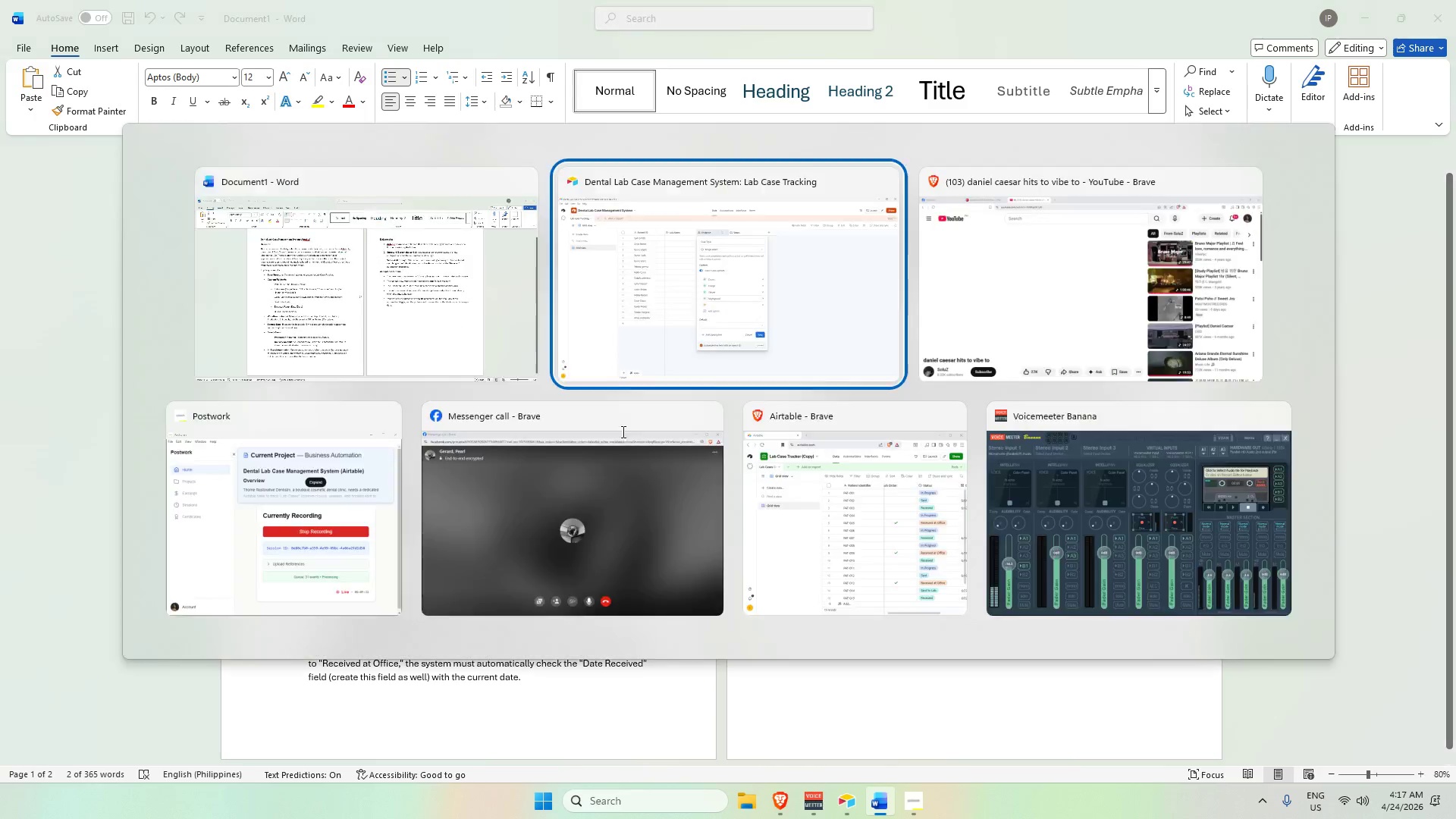 
key(Alt+Tab)
 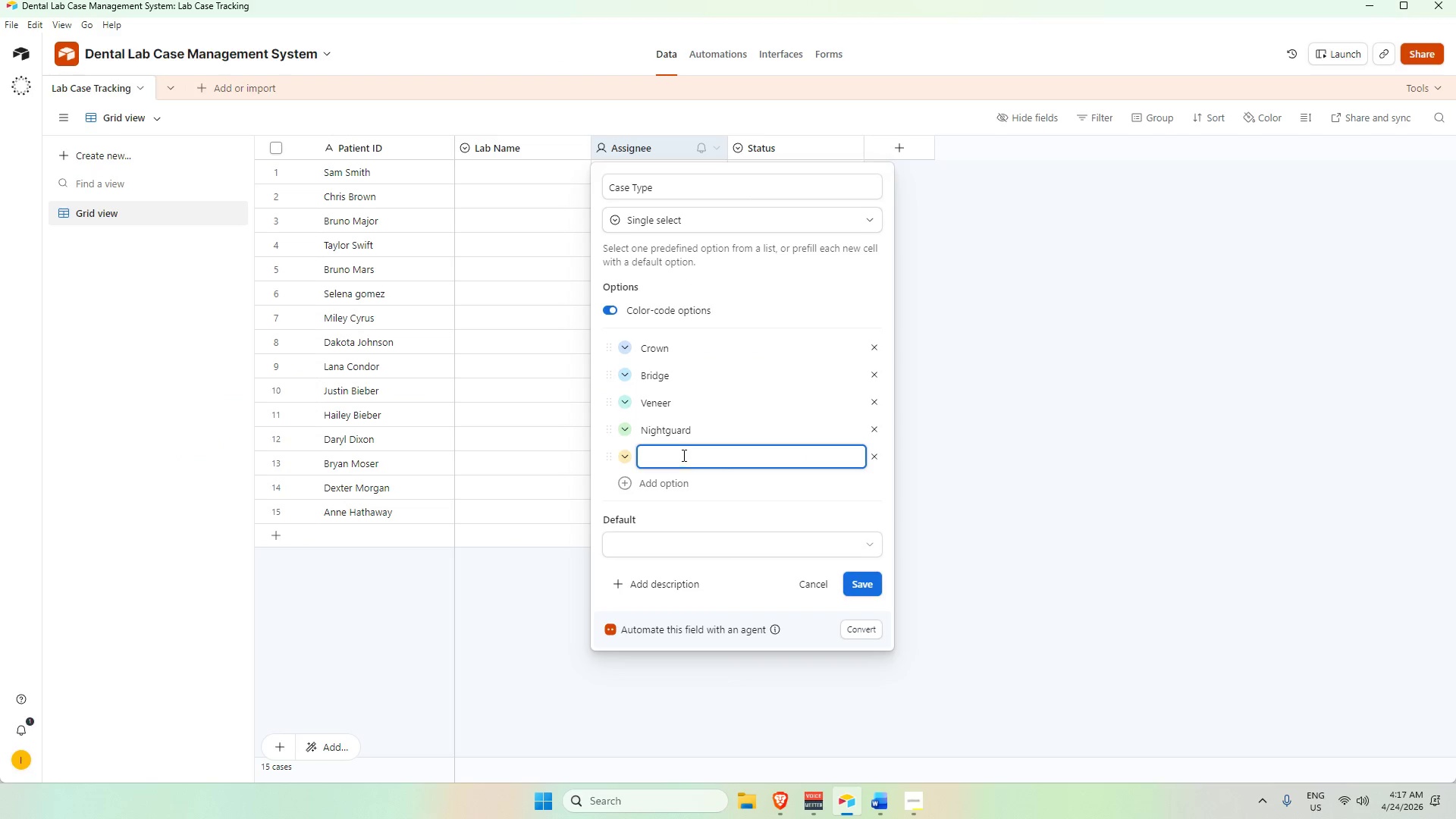 
key(Control+V)
 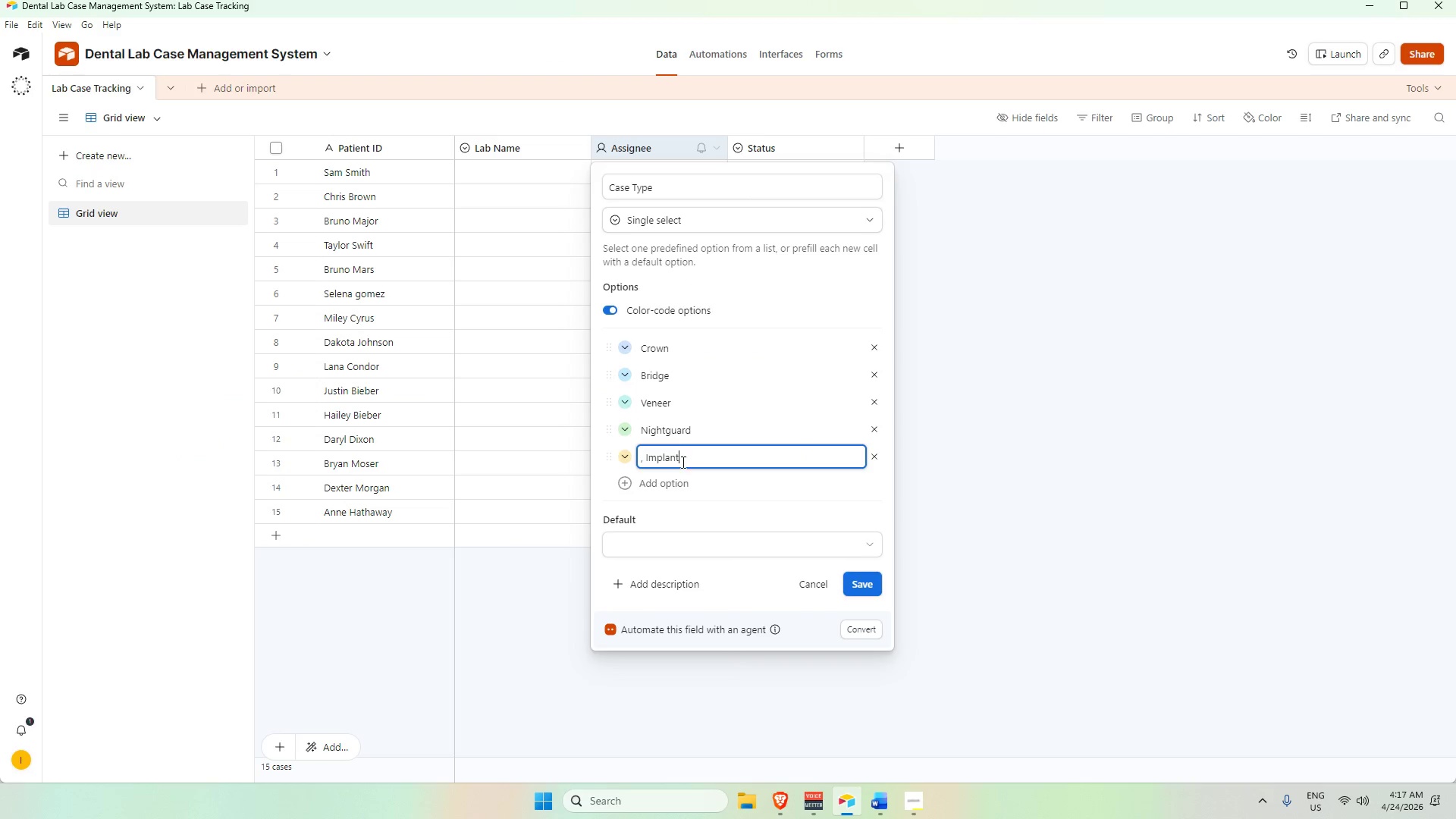 
key(Enter)
 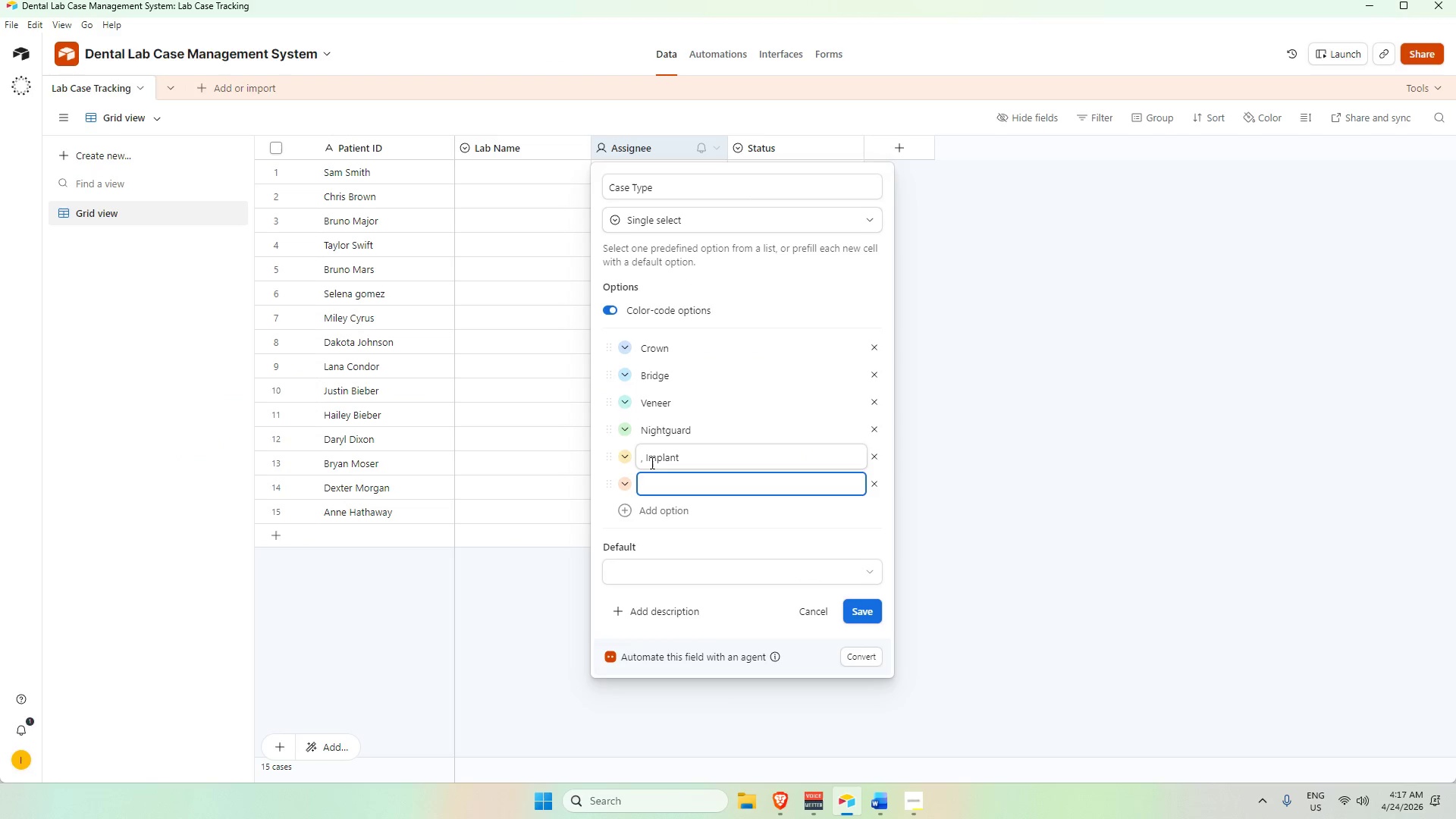 
key(Alt+AltLeft)
 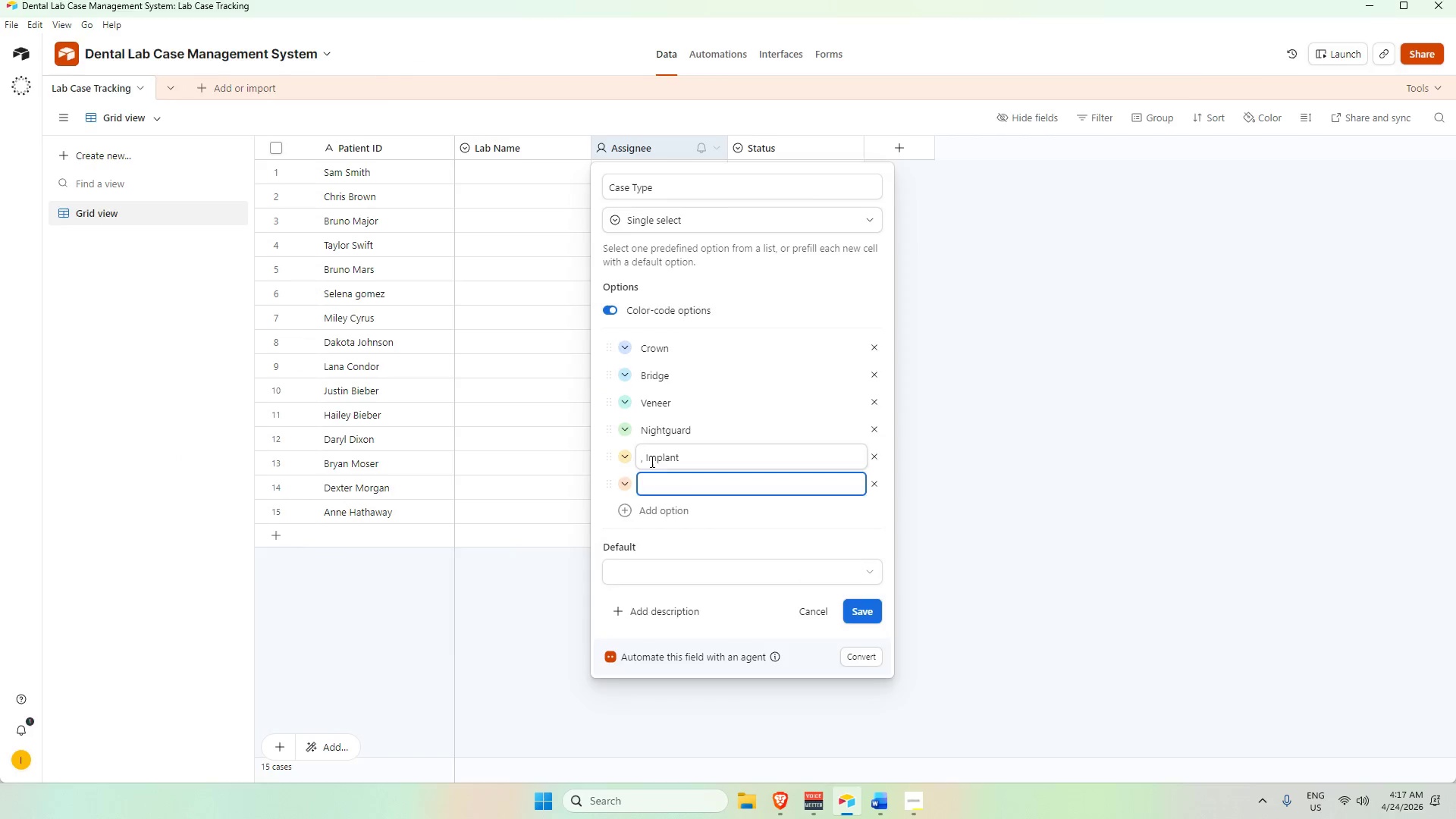 
key(Alt+Tab)
 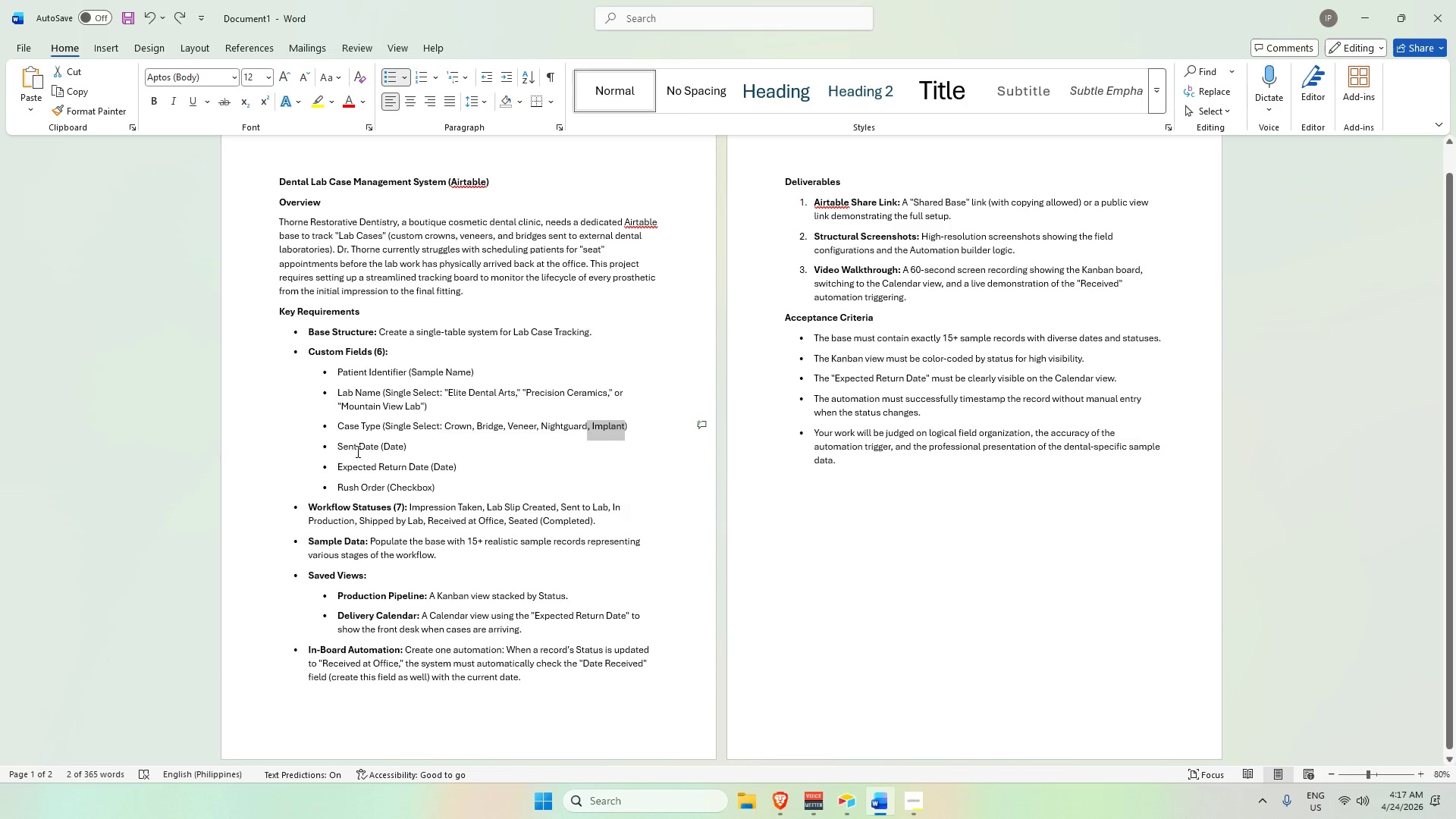 
key(Alt+AltLeft)
 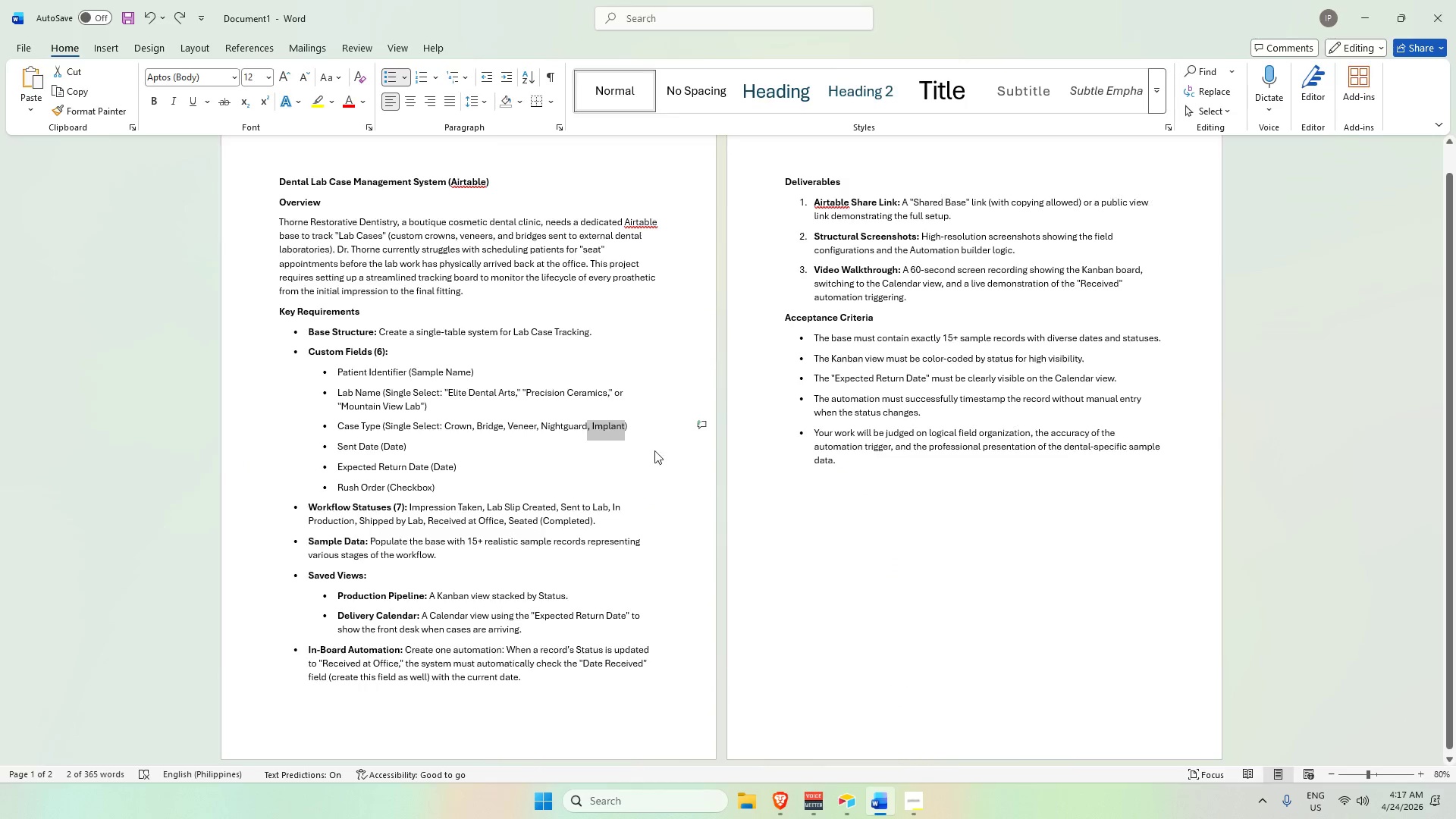 
key(Alt+Tab)
 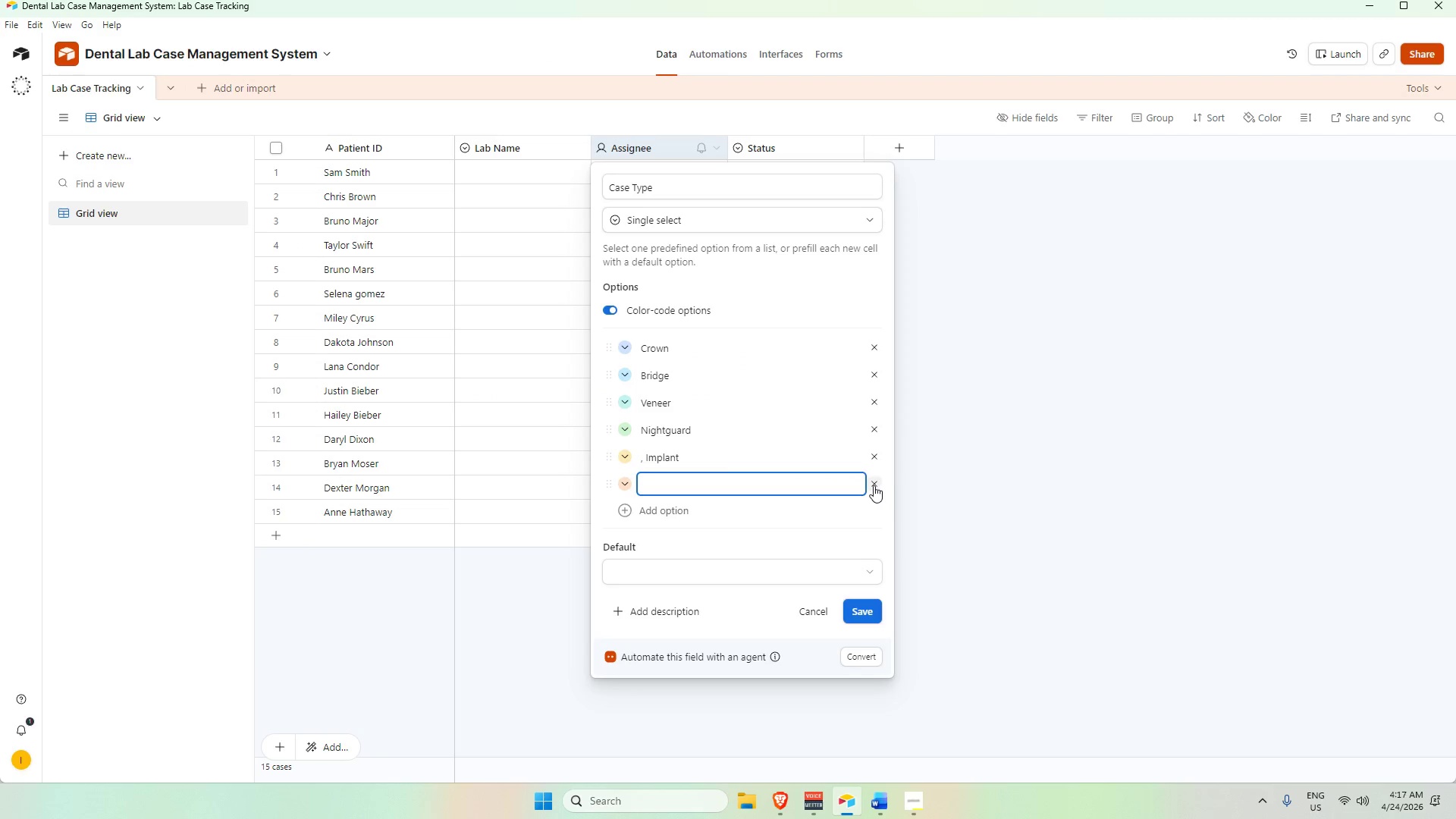 
left_click([872, 482])
 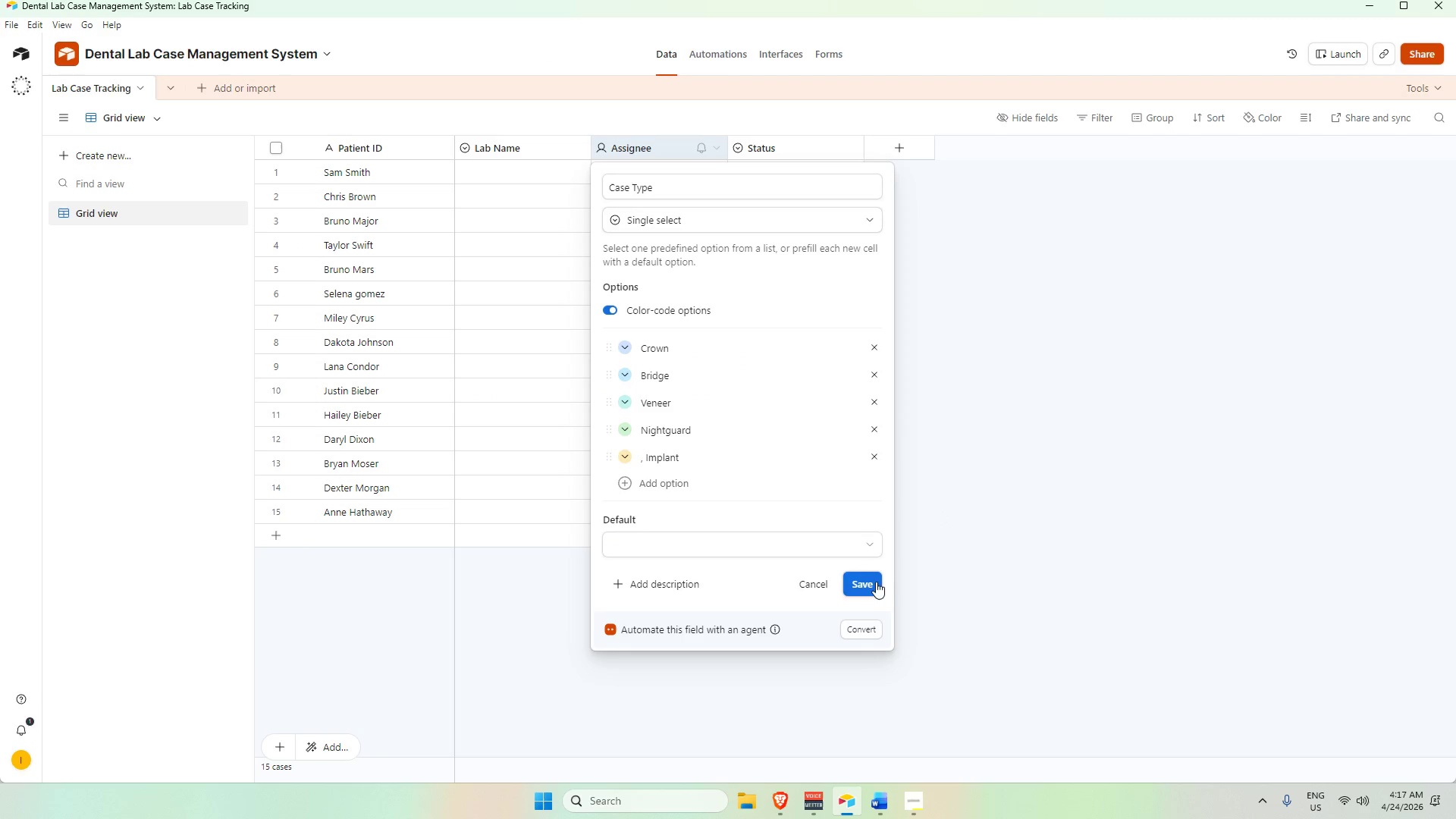 
left_click([871, 582])
 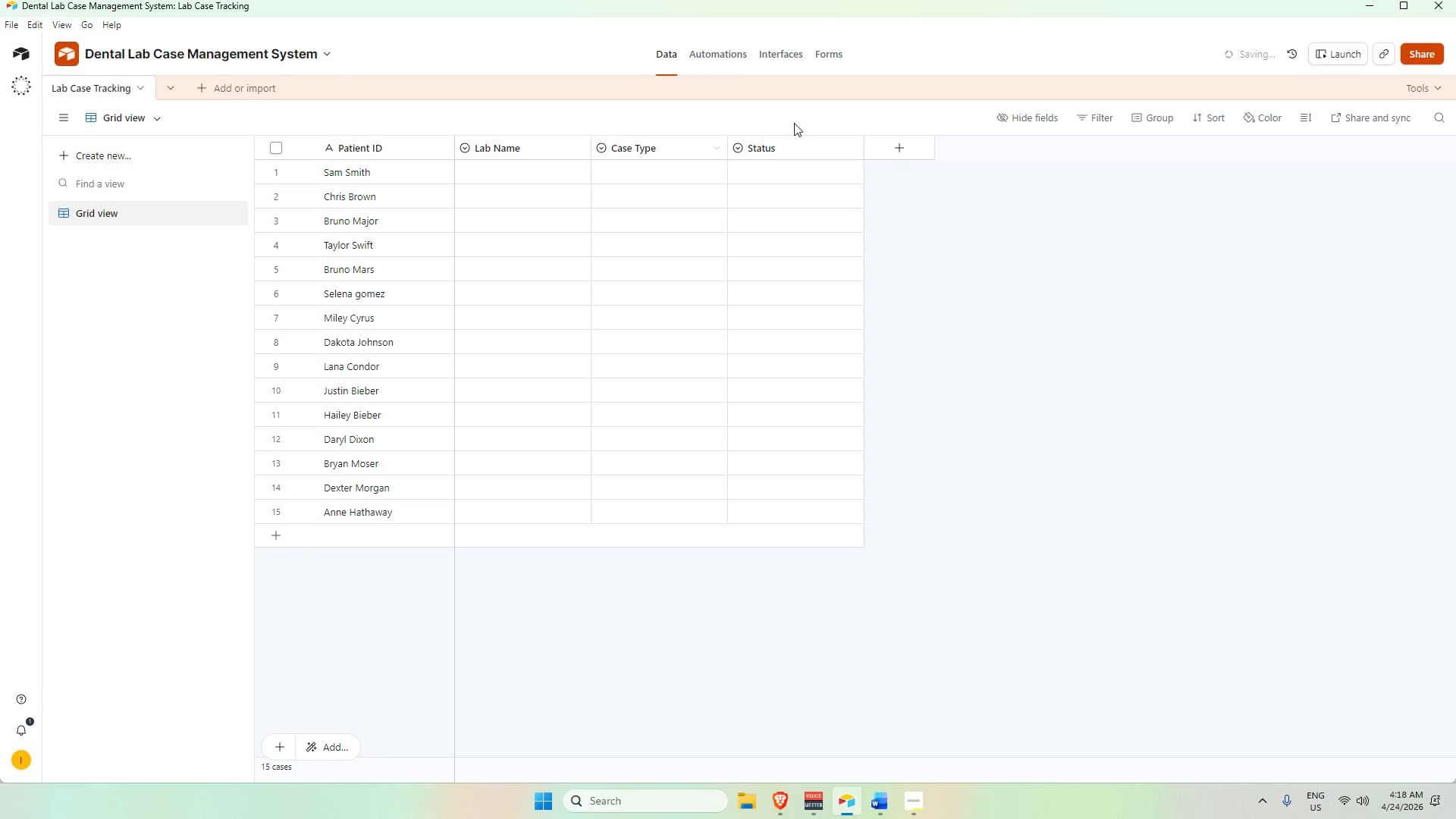 
left_click([794, 147])
 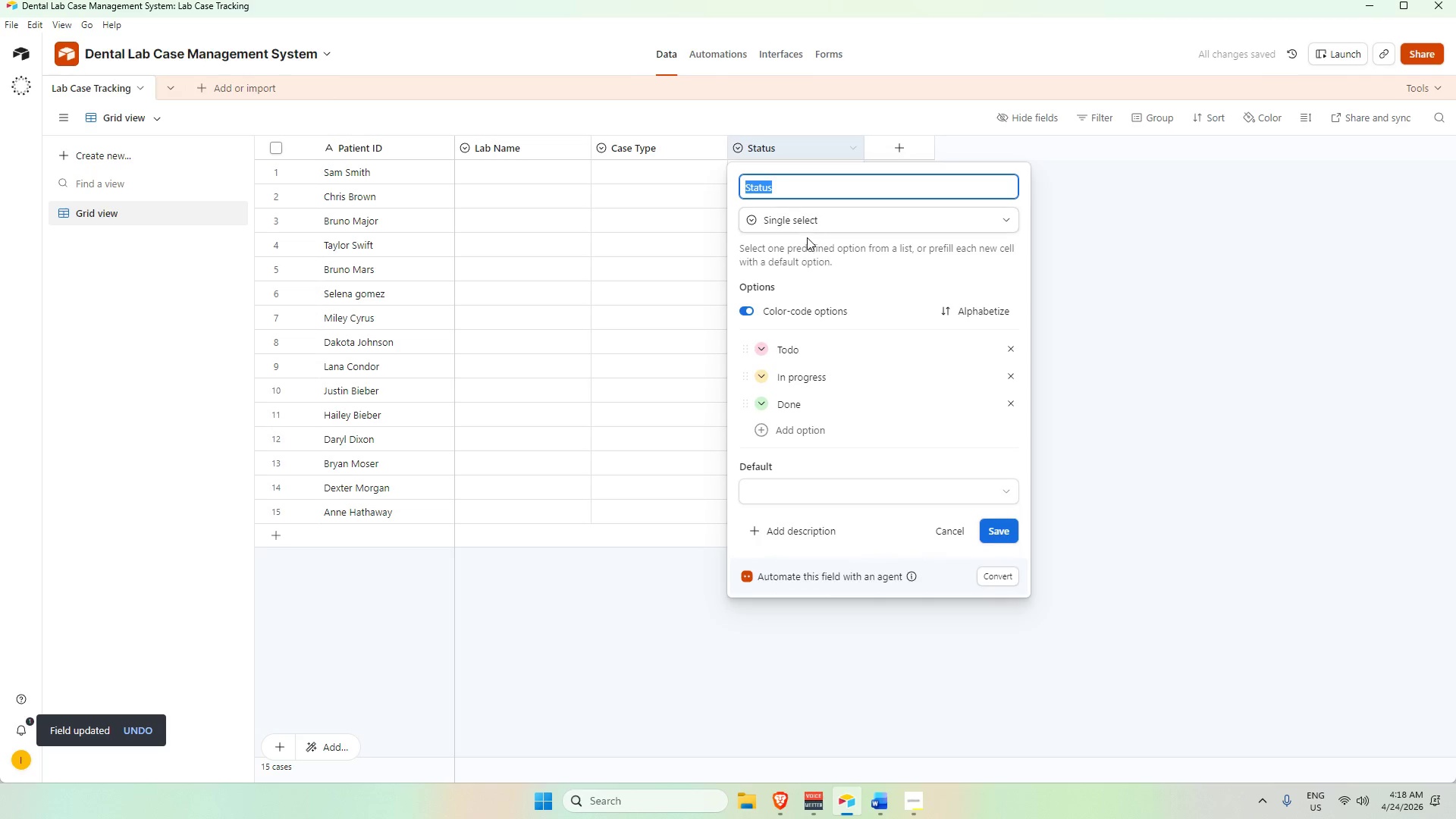 
type(Sent Date)
 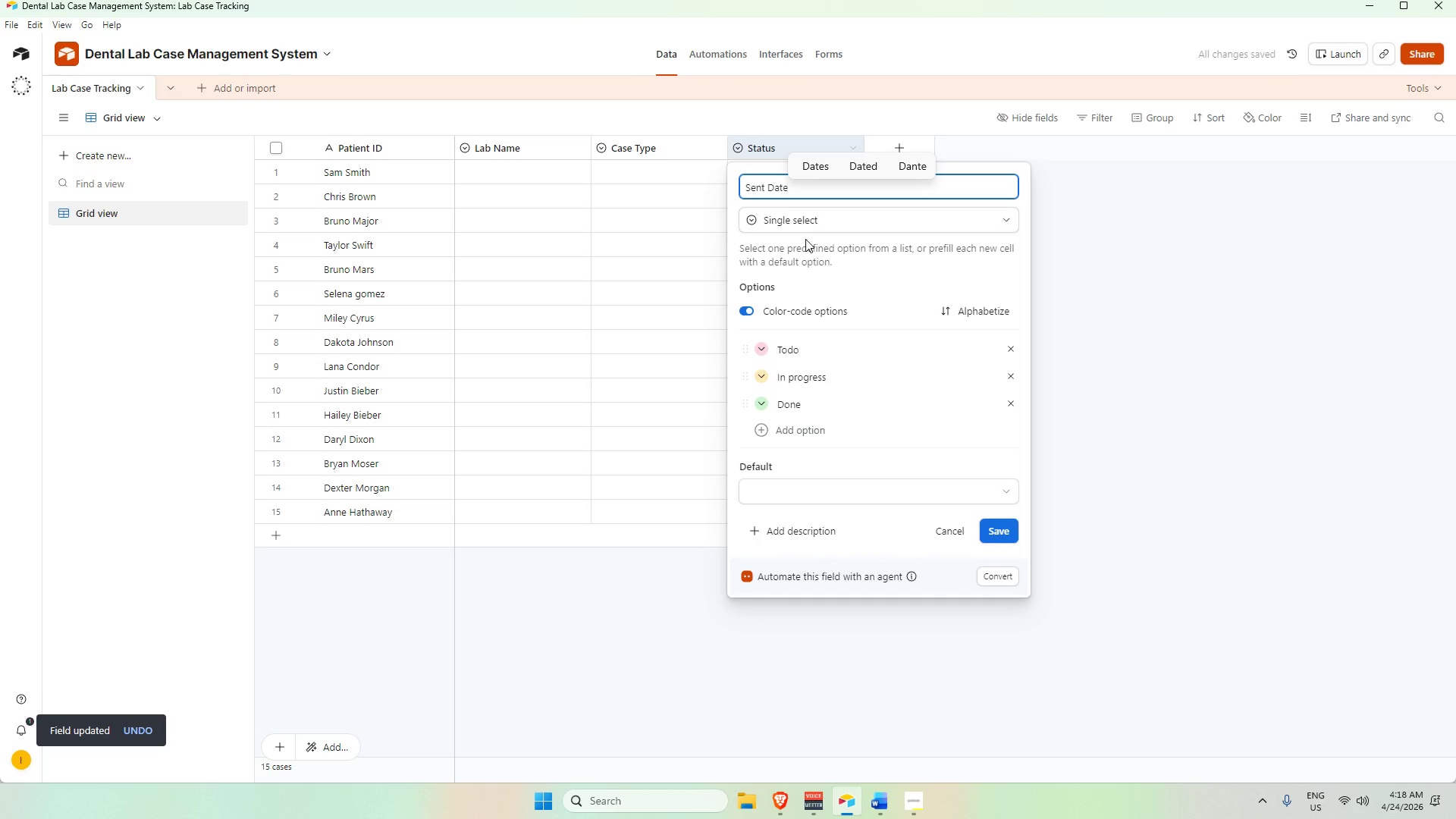 
wait(6.31)
 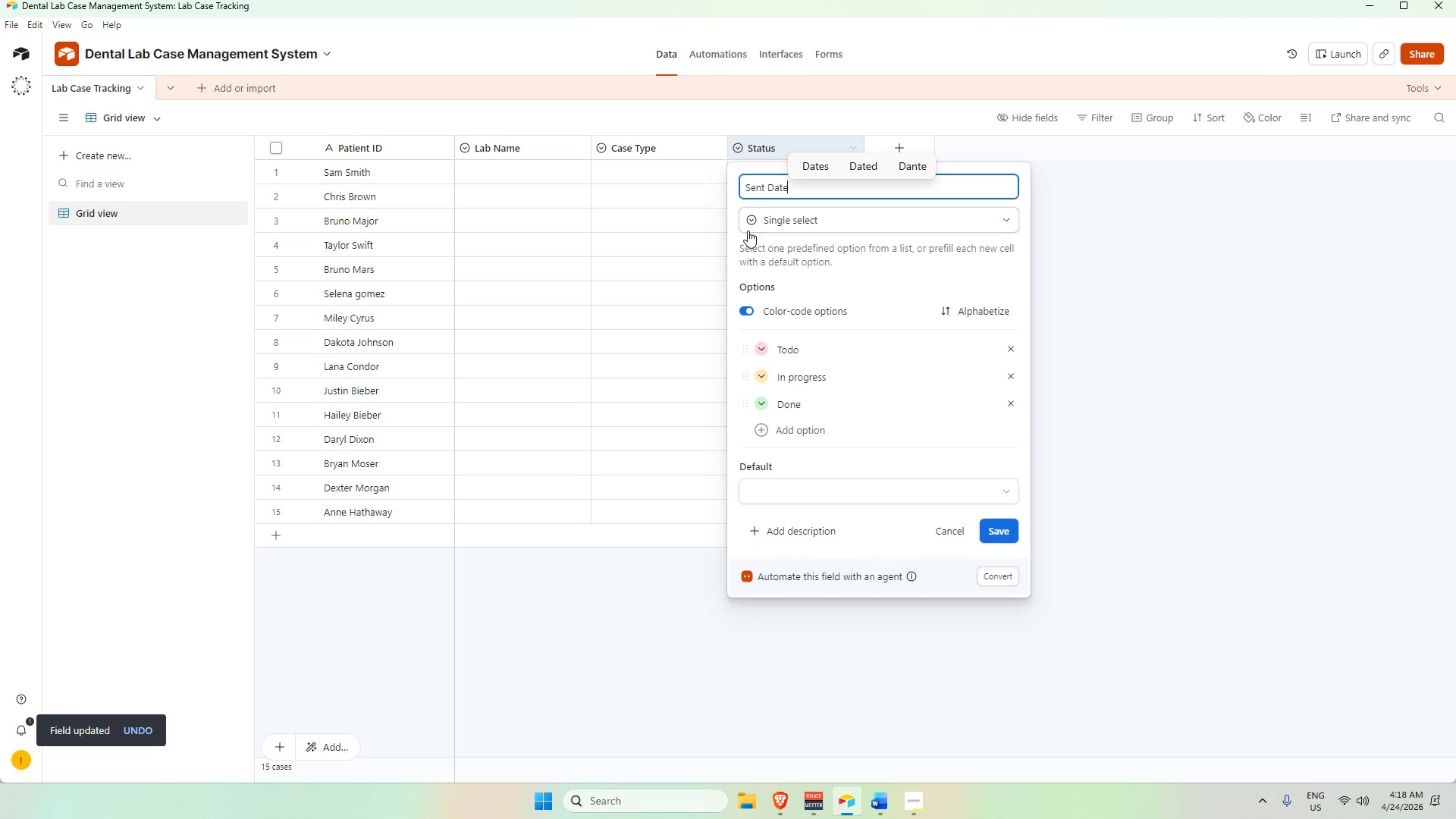 
type(dat)
 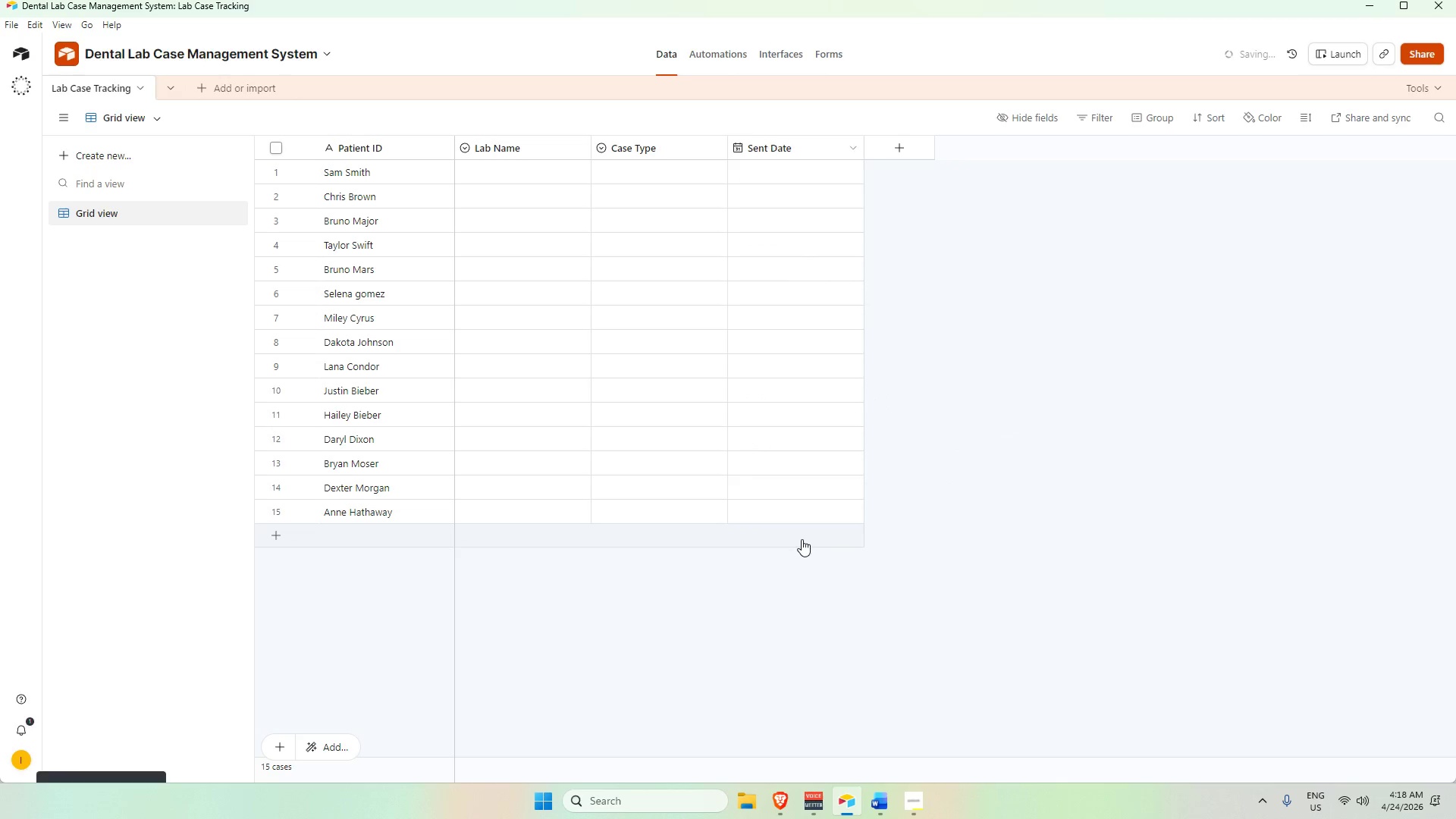 
wait(6.51)
 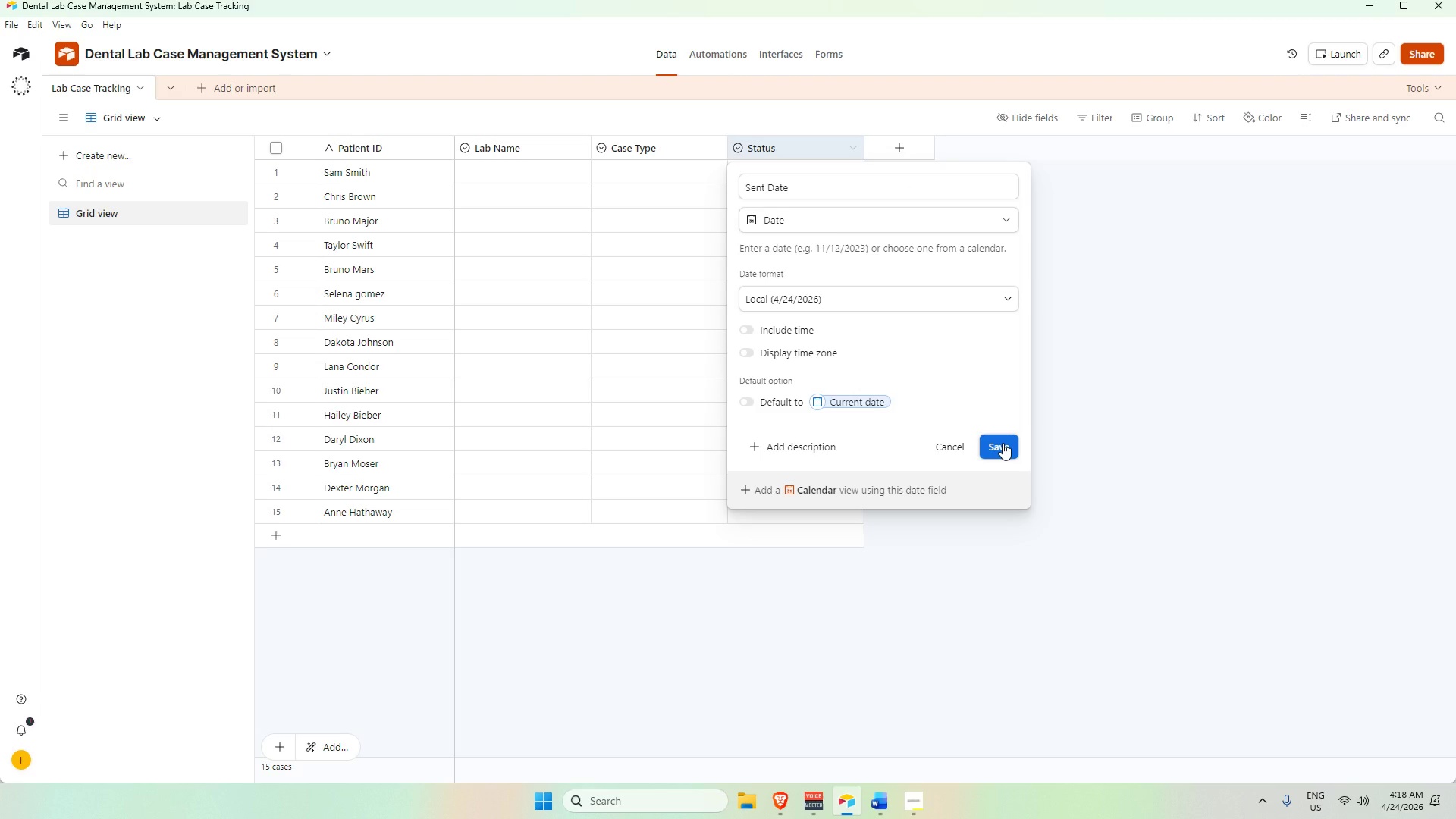 
left_click([902, 150])
 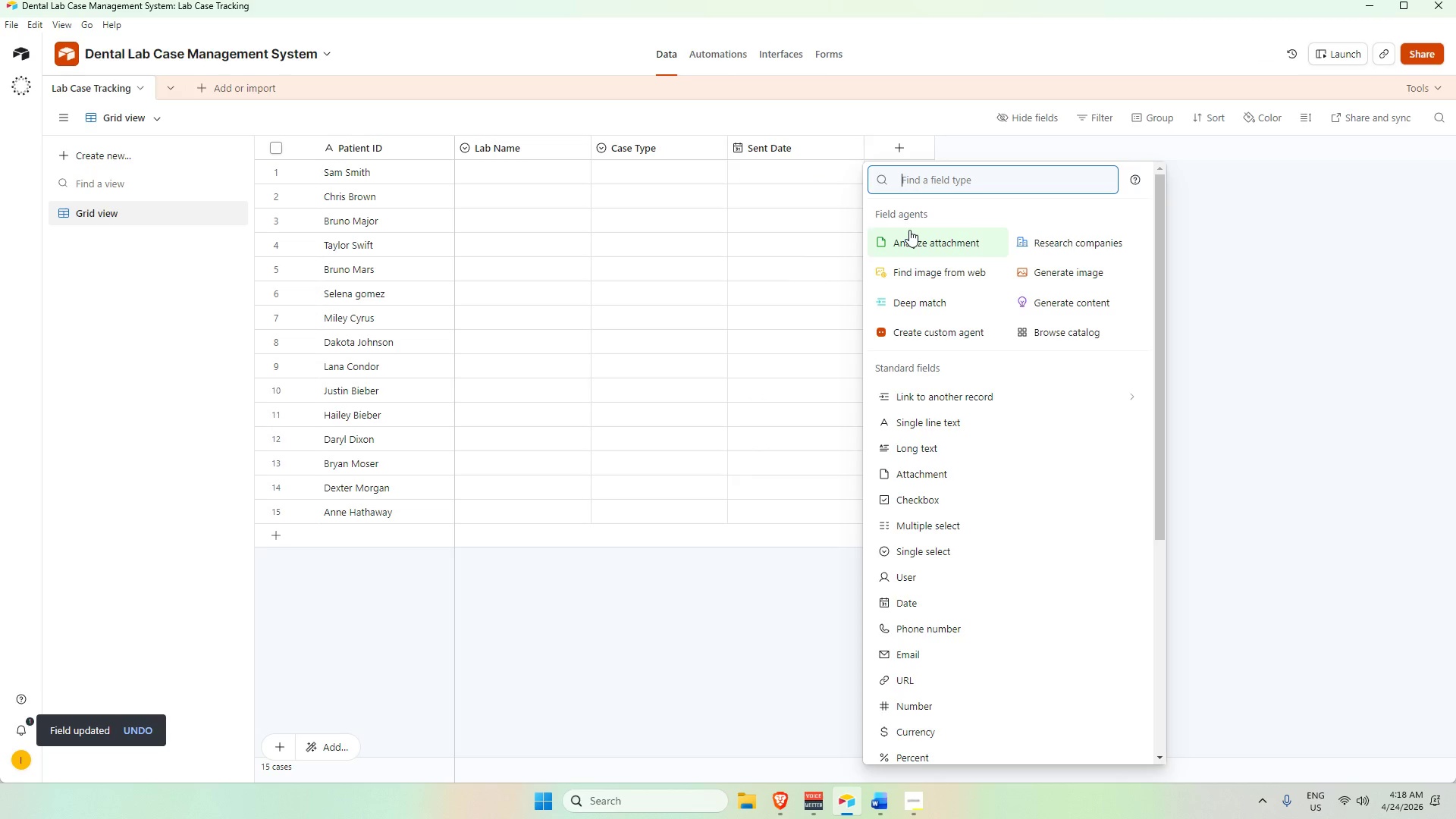 
type(dat)
 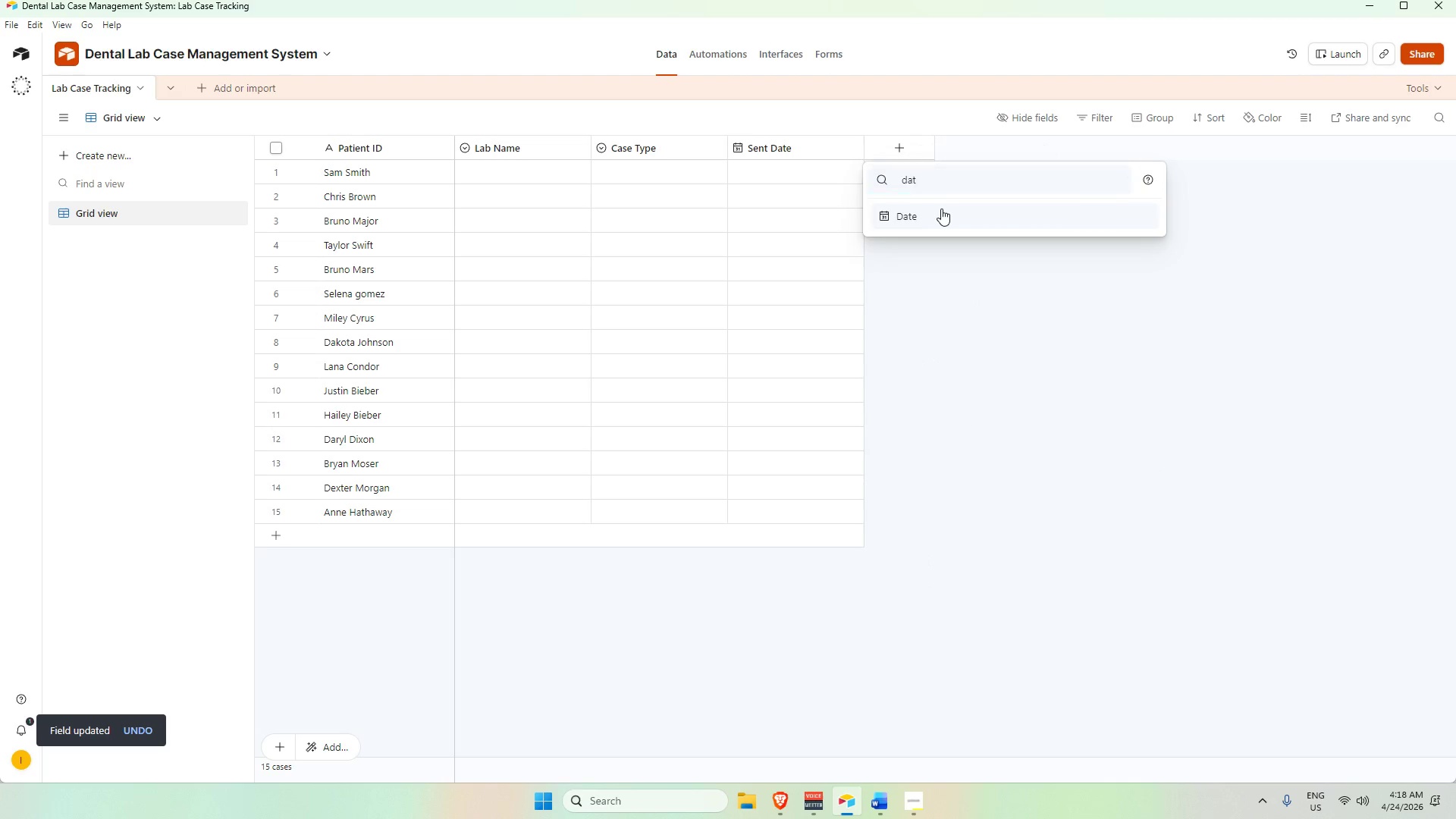 
left_click([941, 209])
 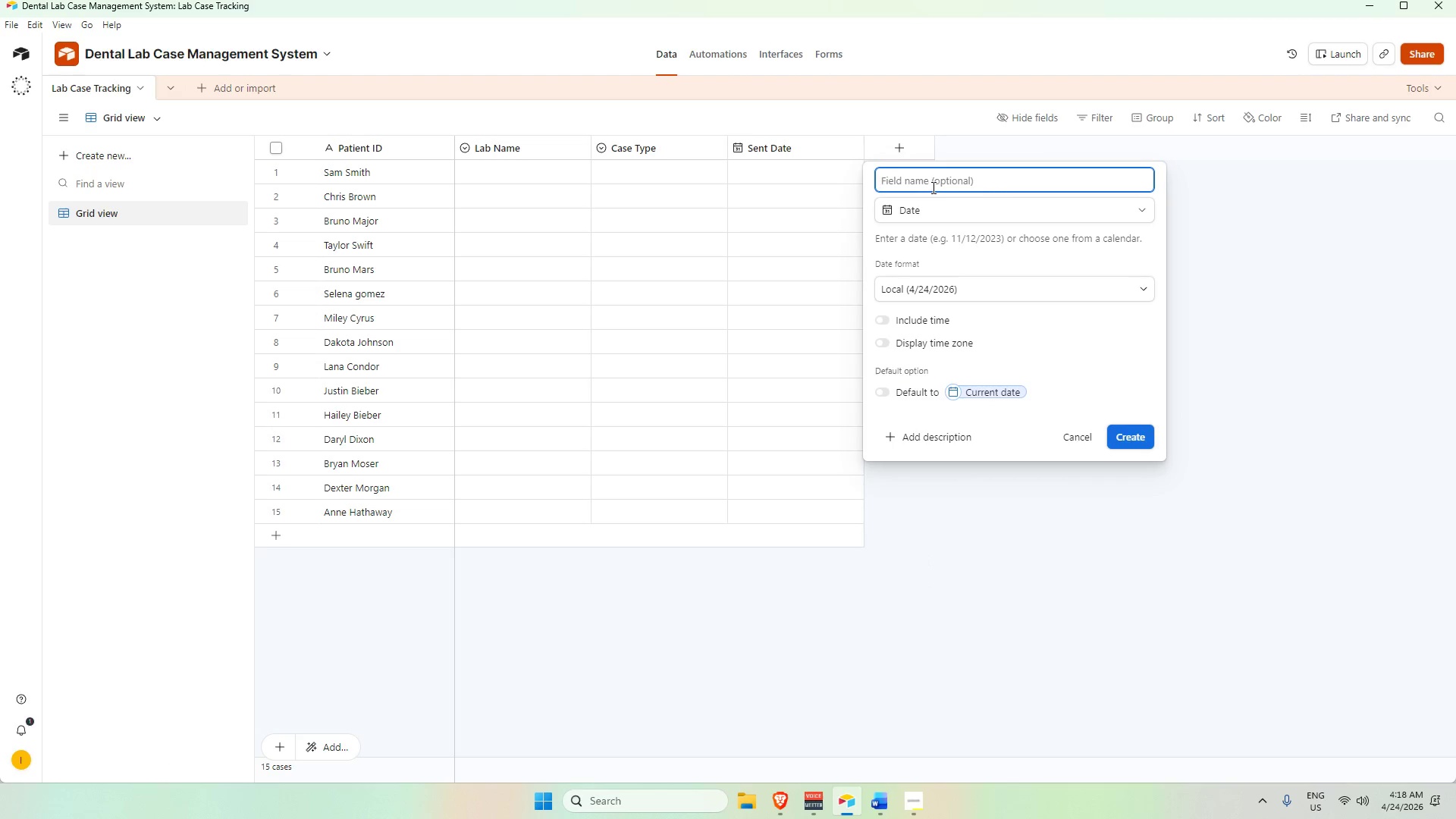 
type(Expected Date Return)
 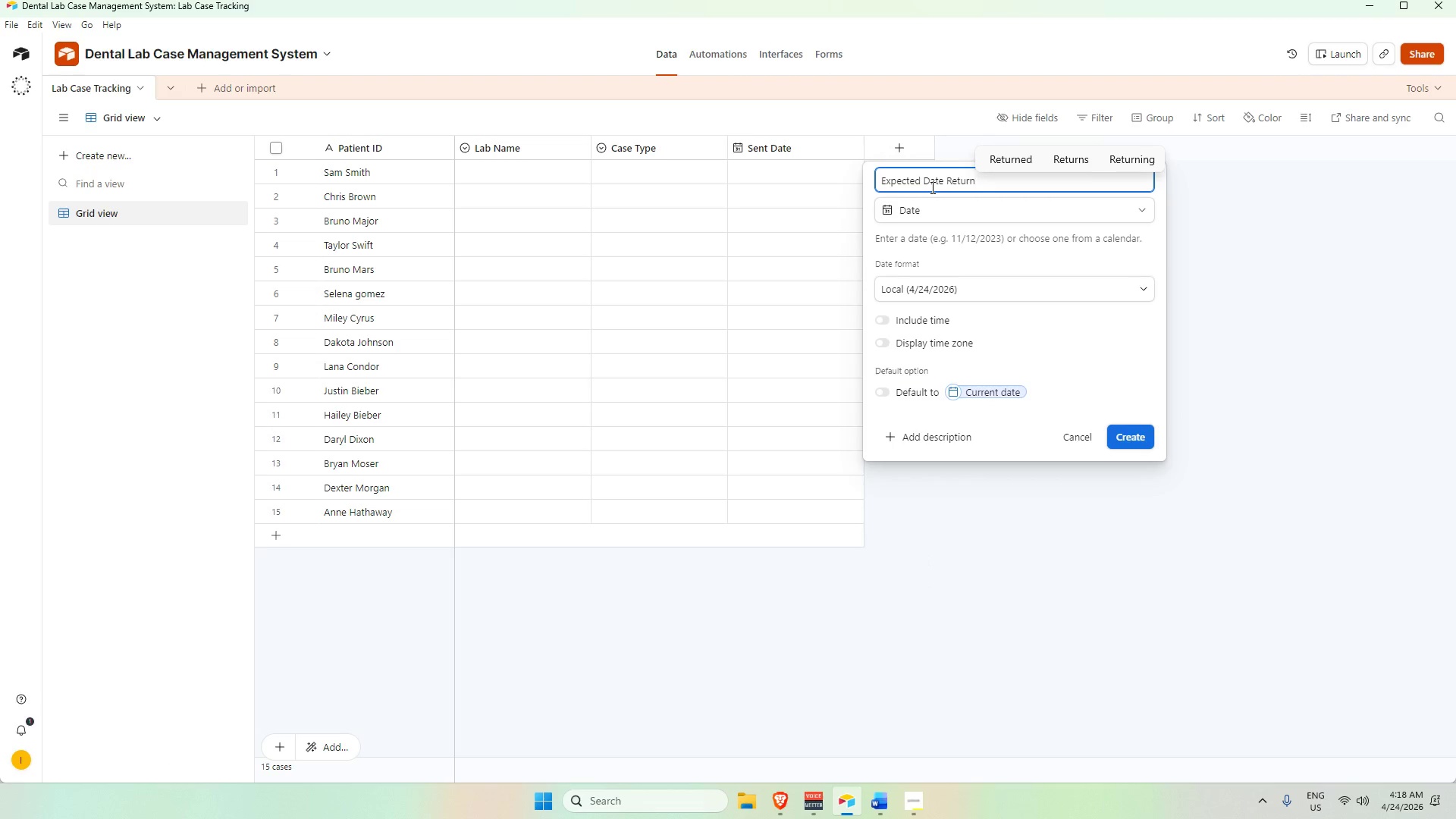 
wait(5.3)
 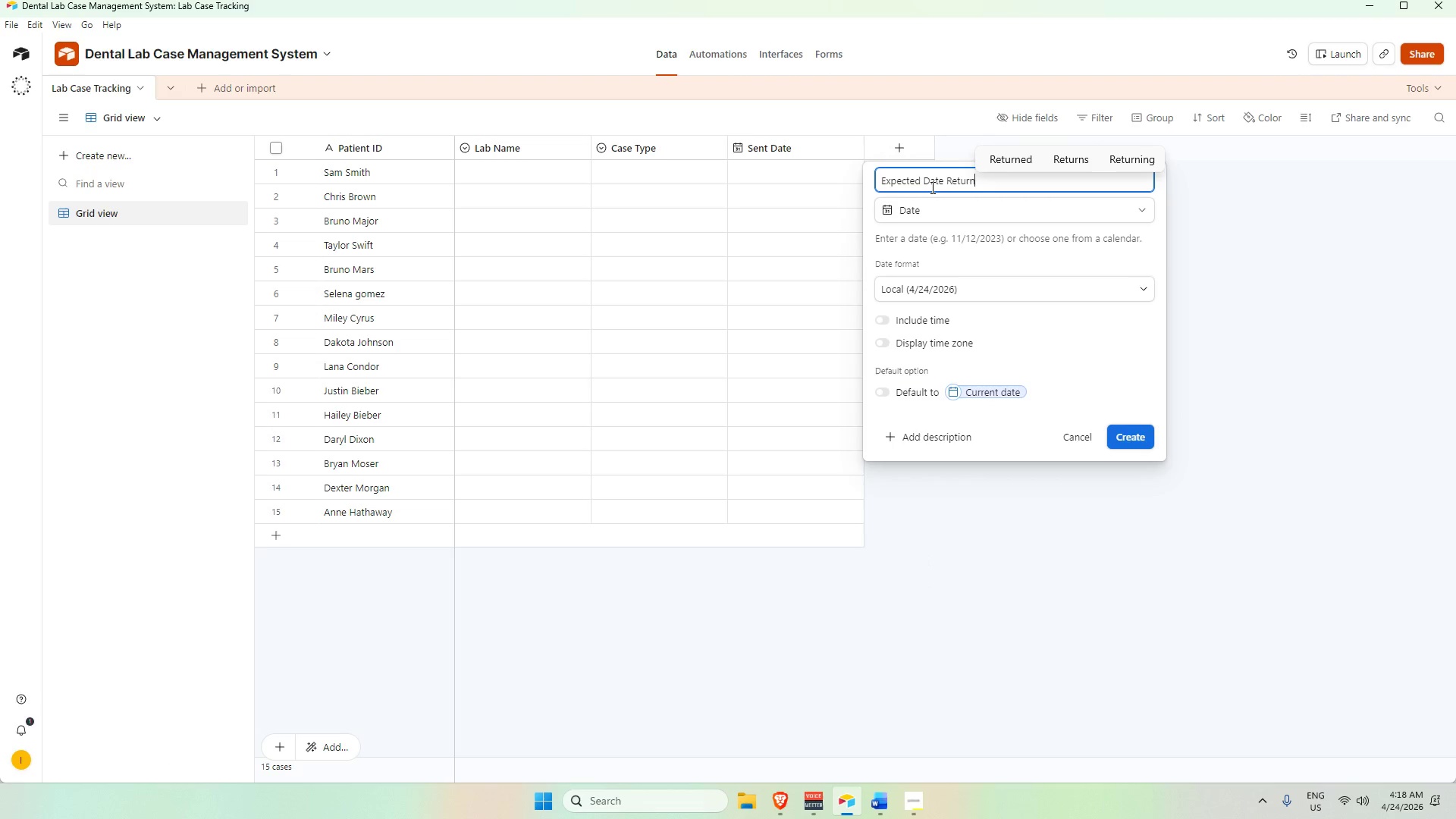 
left_click([1138, 434])
 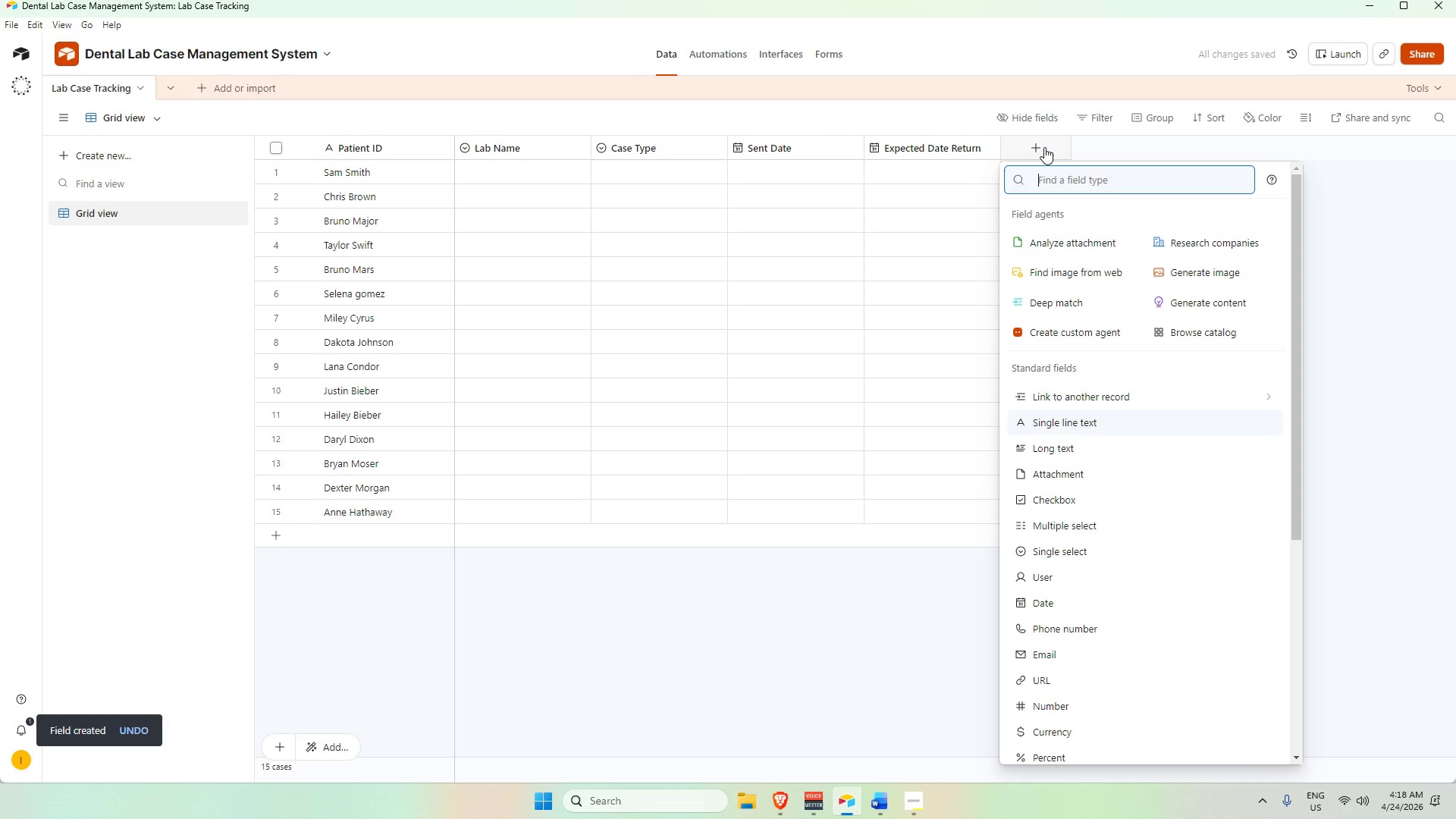 
hold_key(key=AltLeft, duration=1.2)
 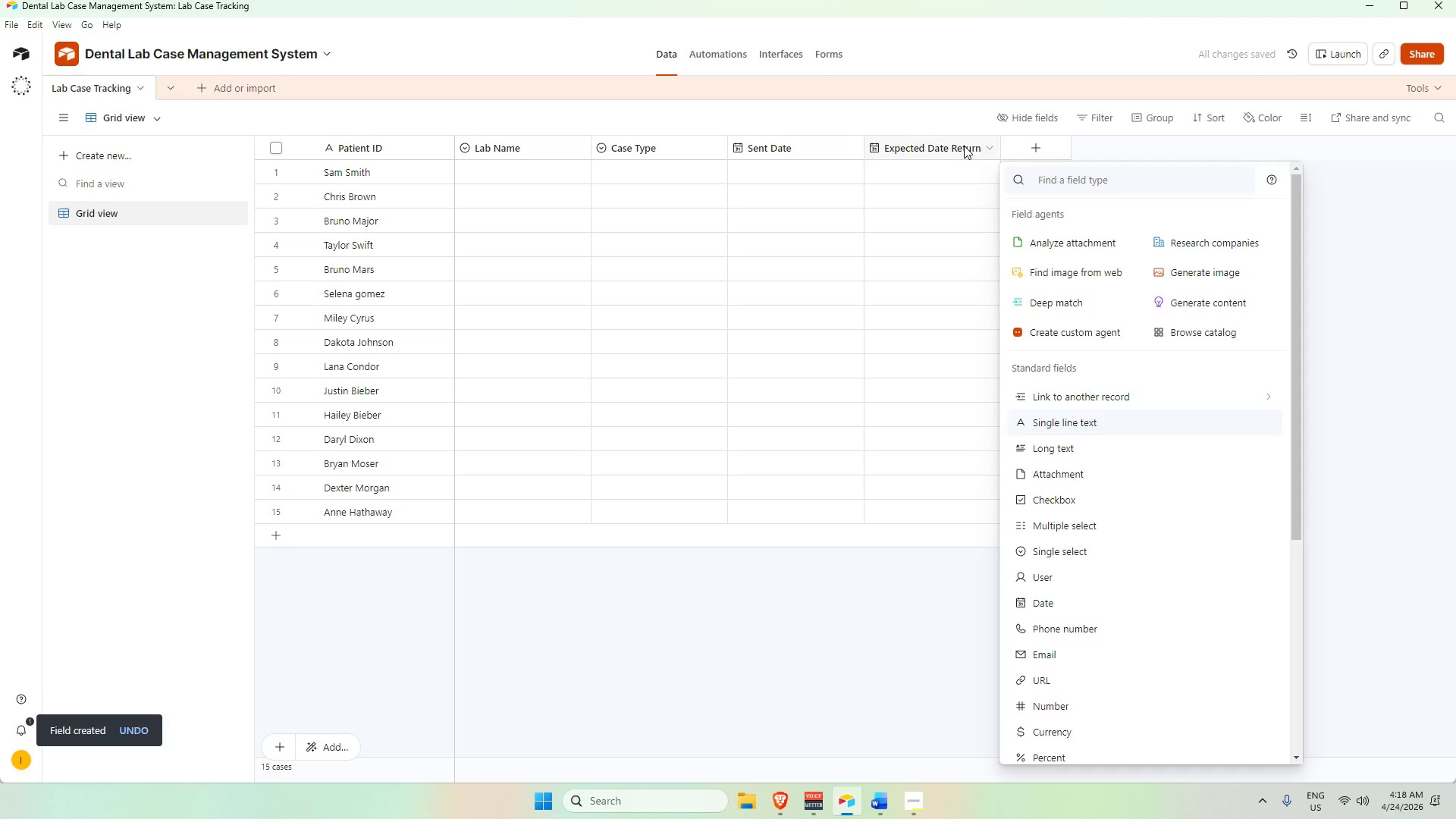 
double_click([964, 146])
 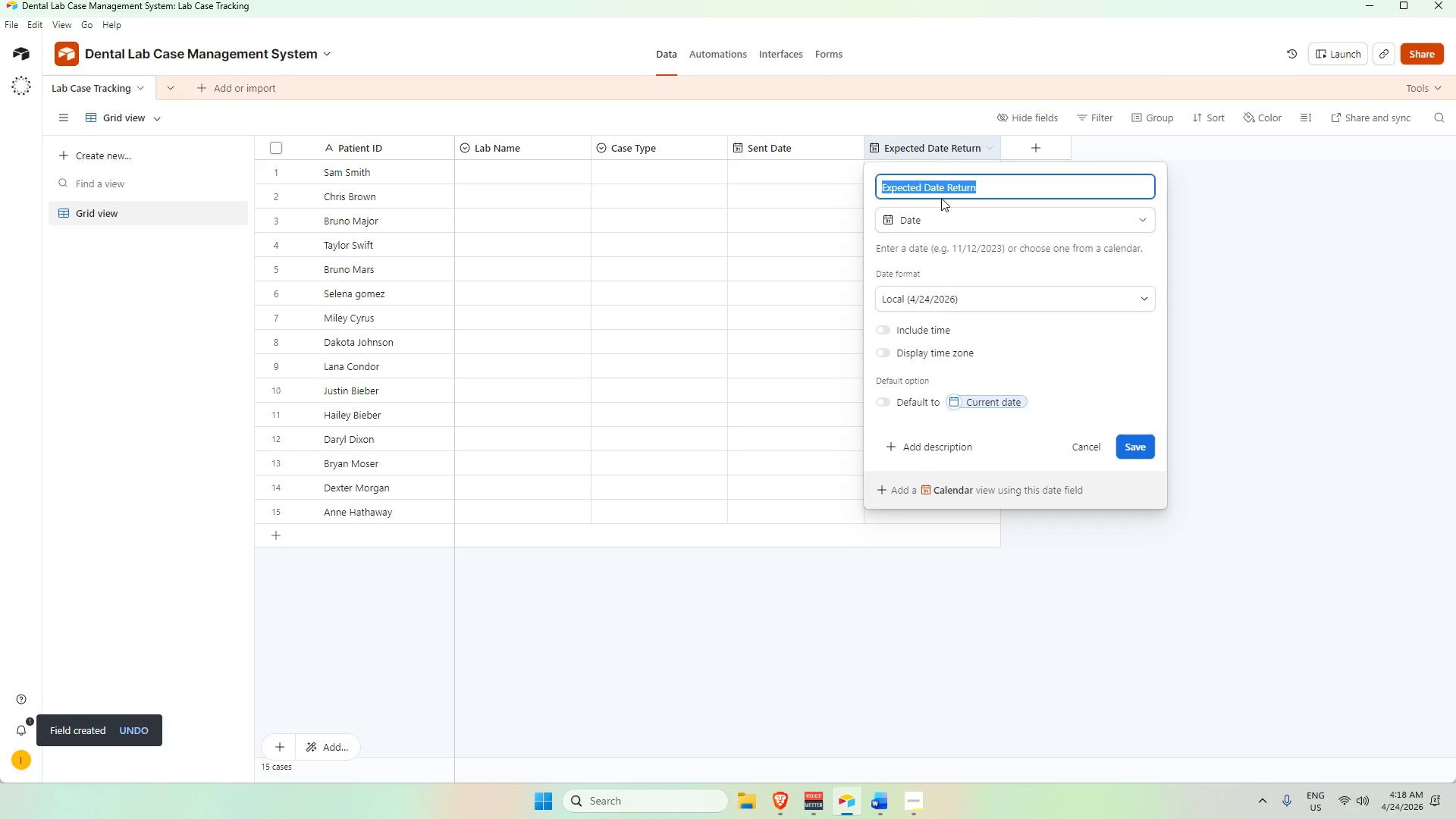 
left_click([944, 187])
 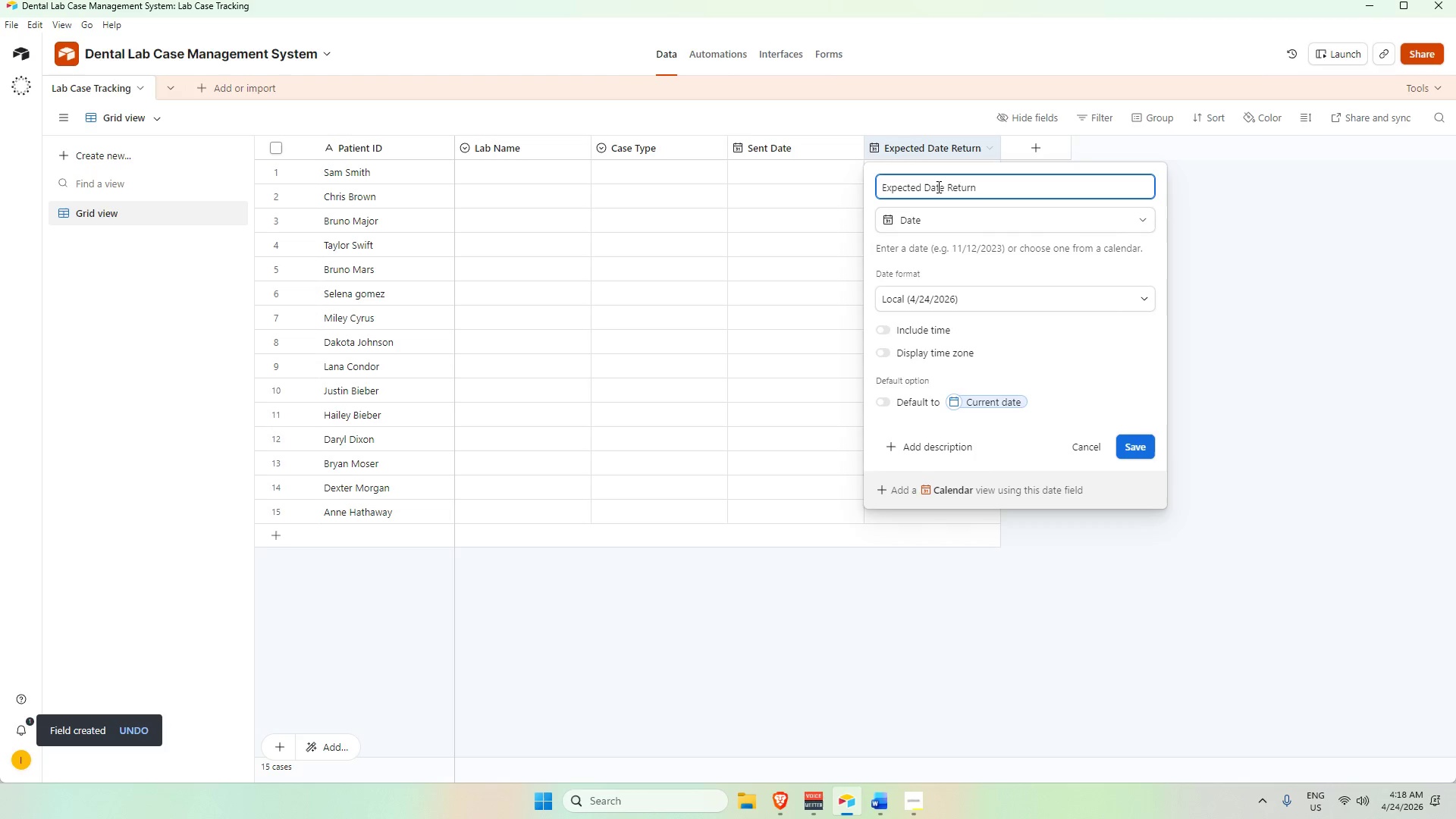 
double_click([937, 187])
 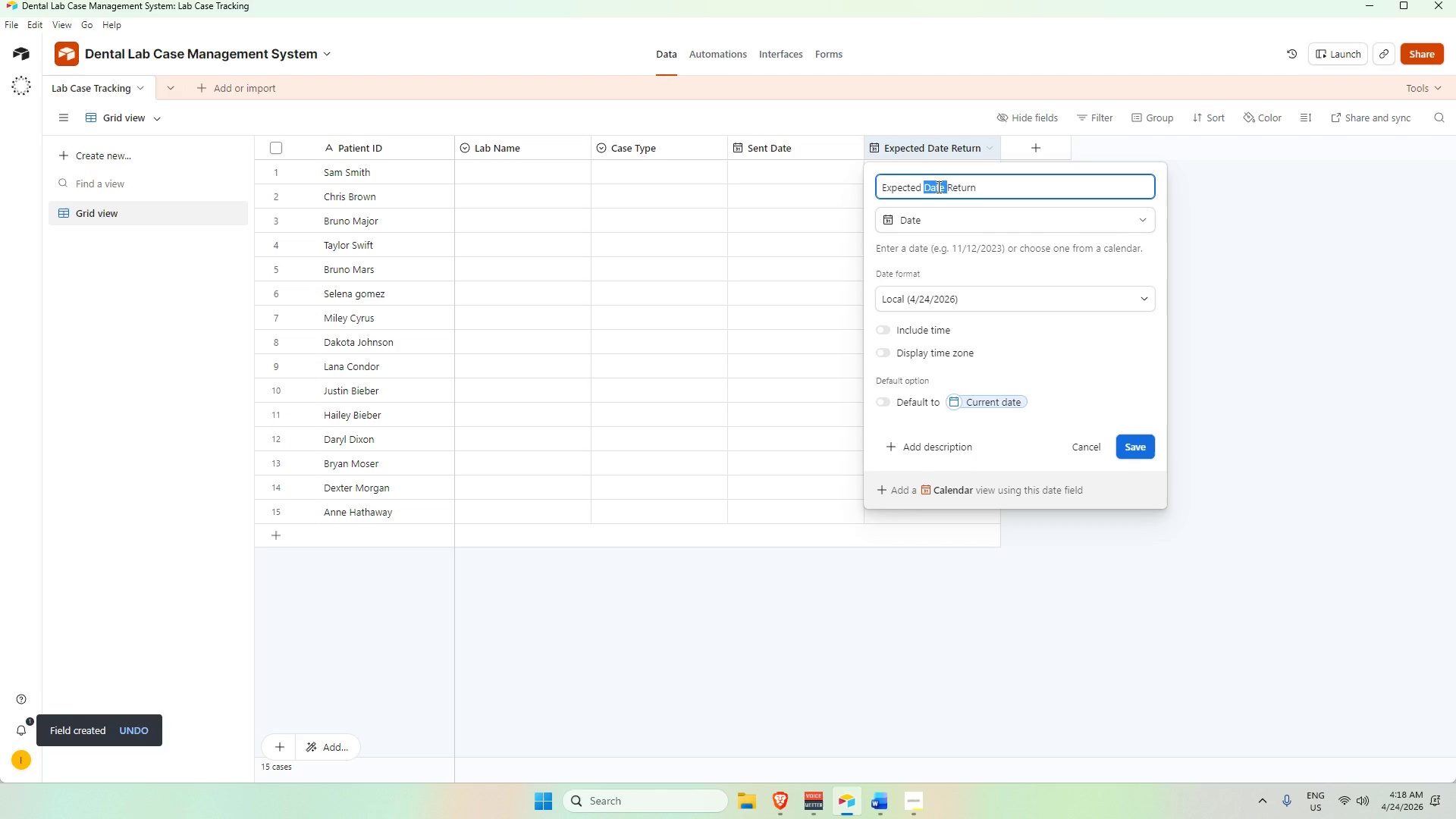 
key(Backspace)
type( Date)
 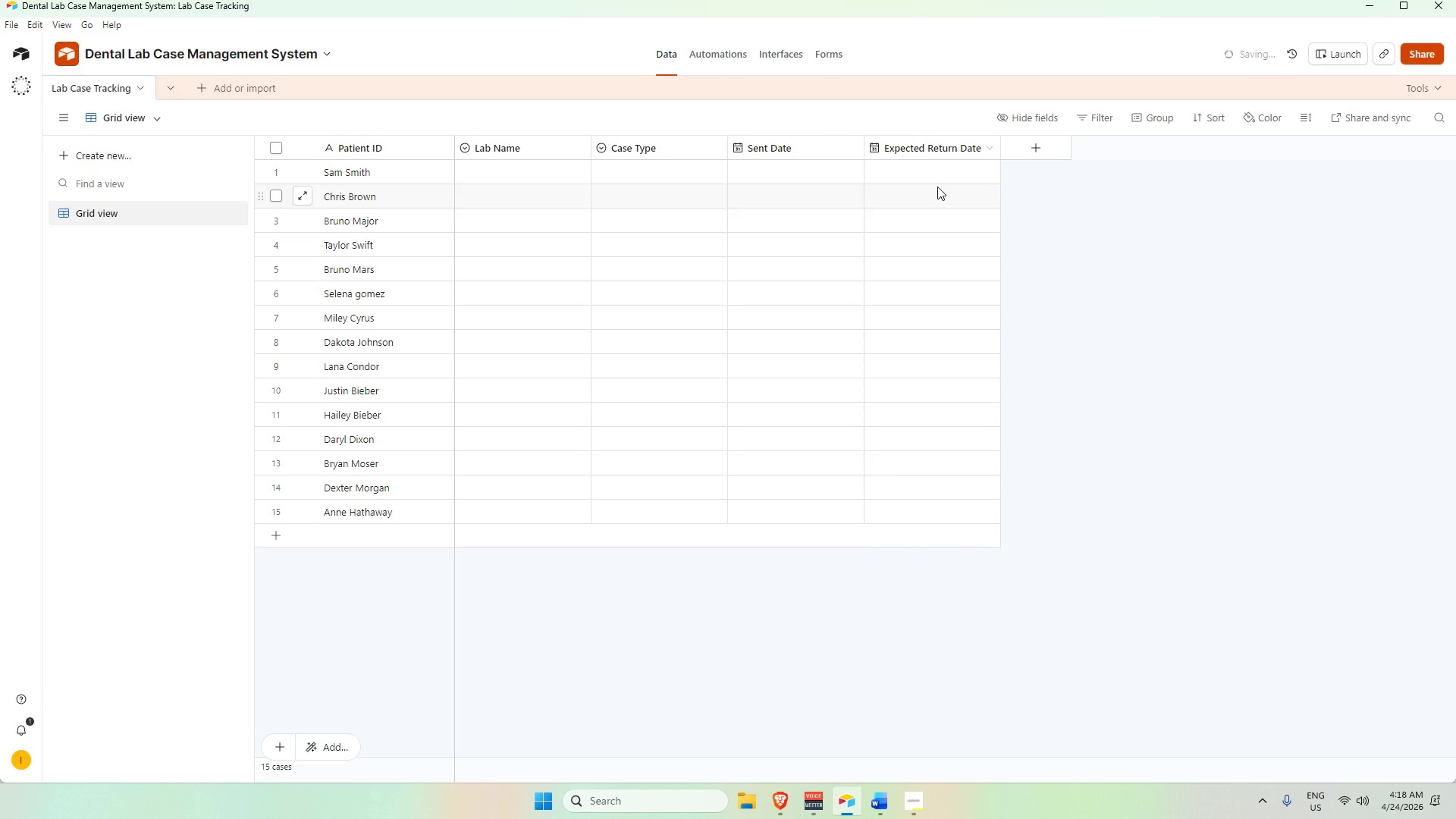 
hold_key(key=ArrowRight, duration=0.7)
 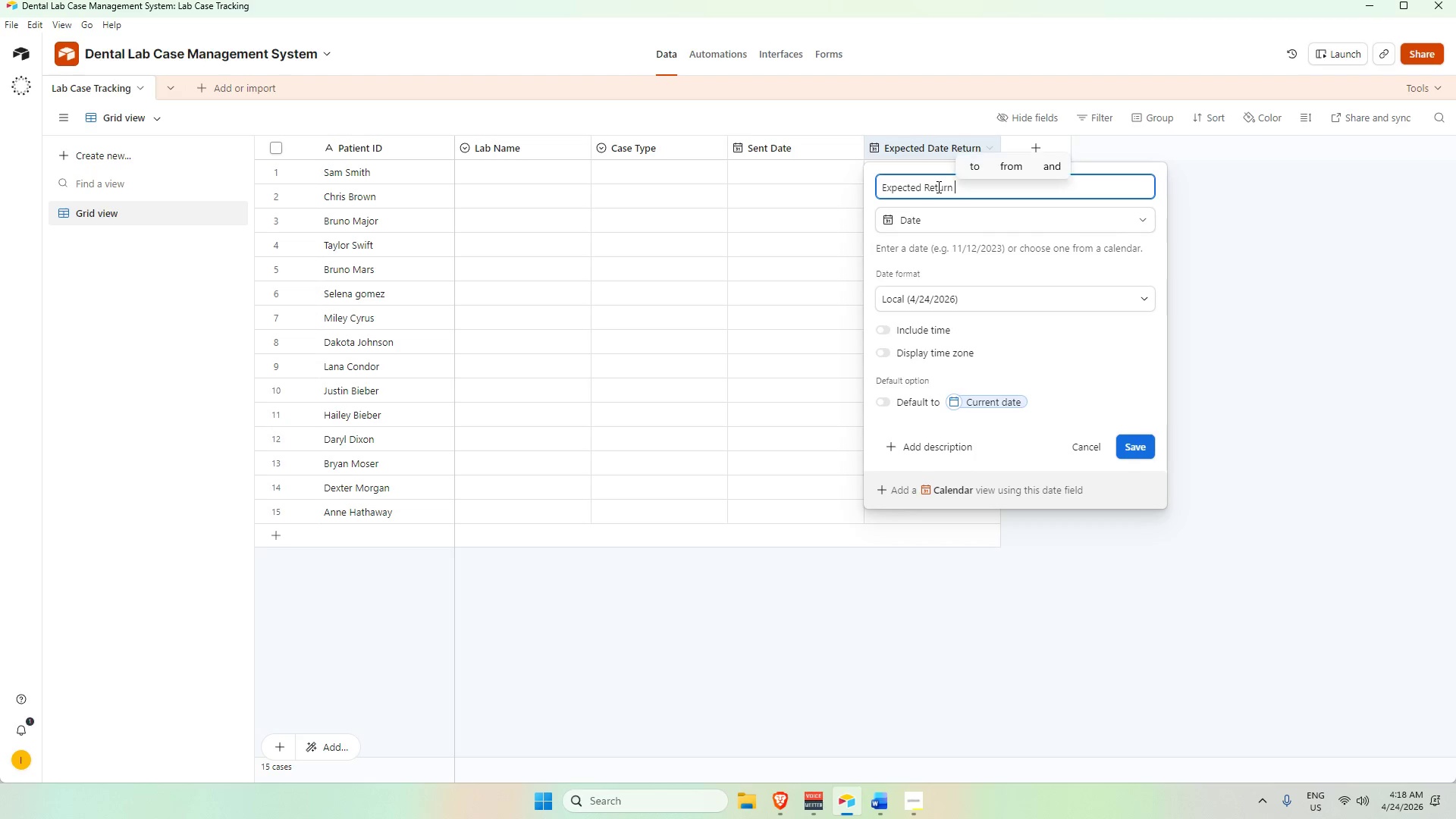 
key(Enter)
 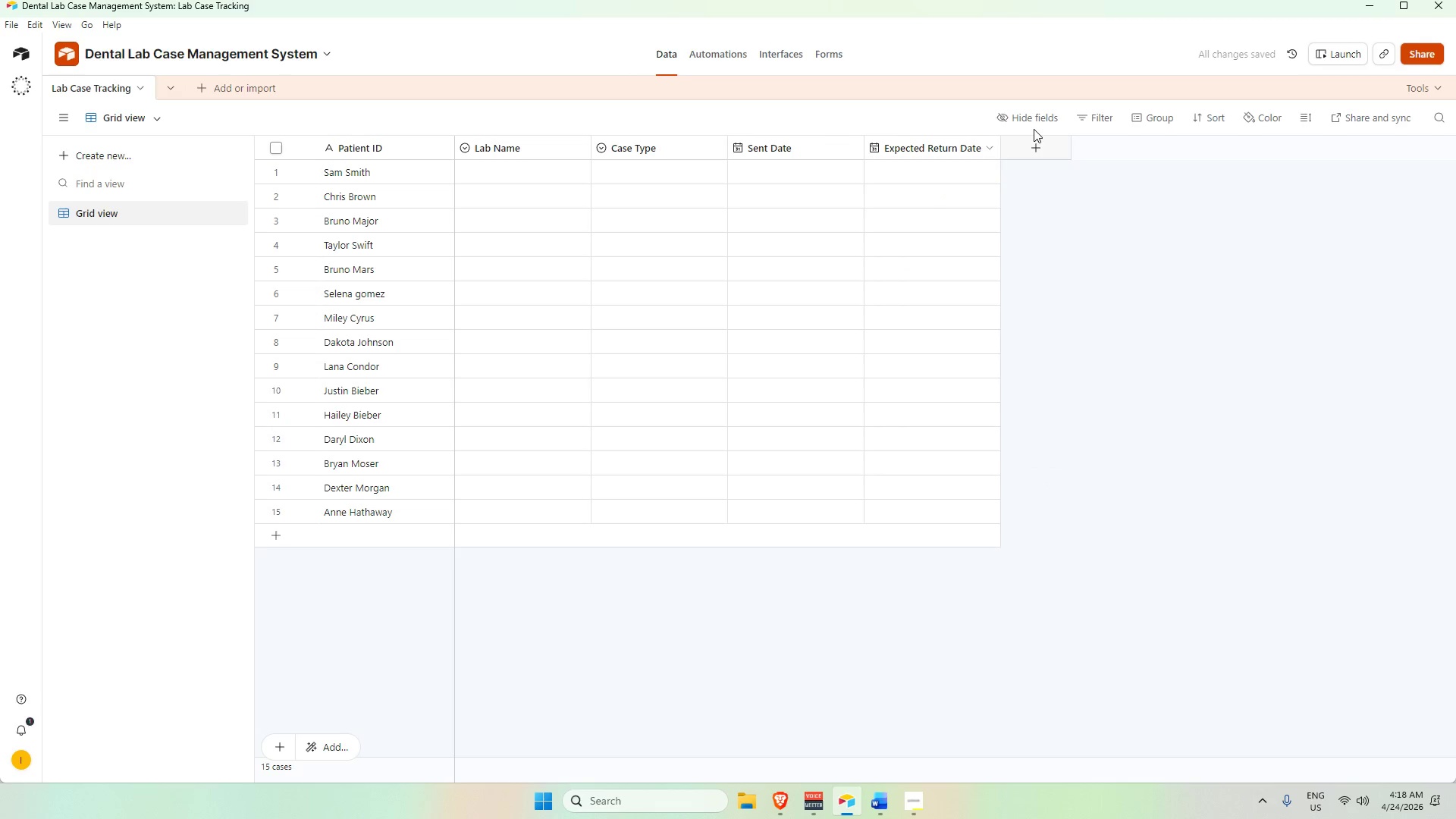 
left_click([1046, 154])
 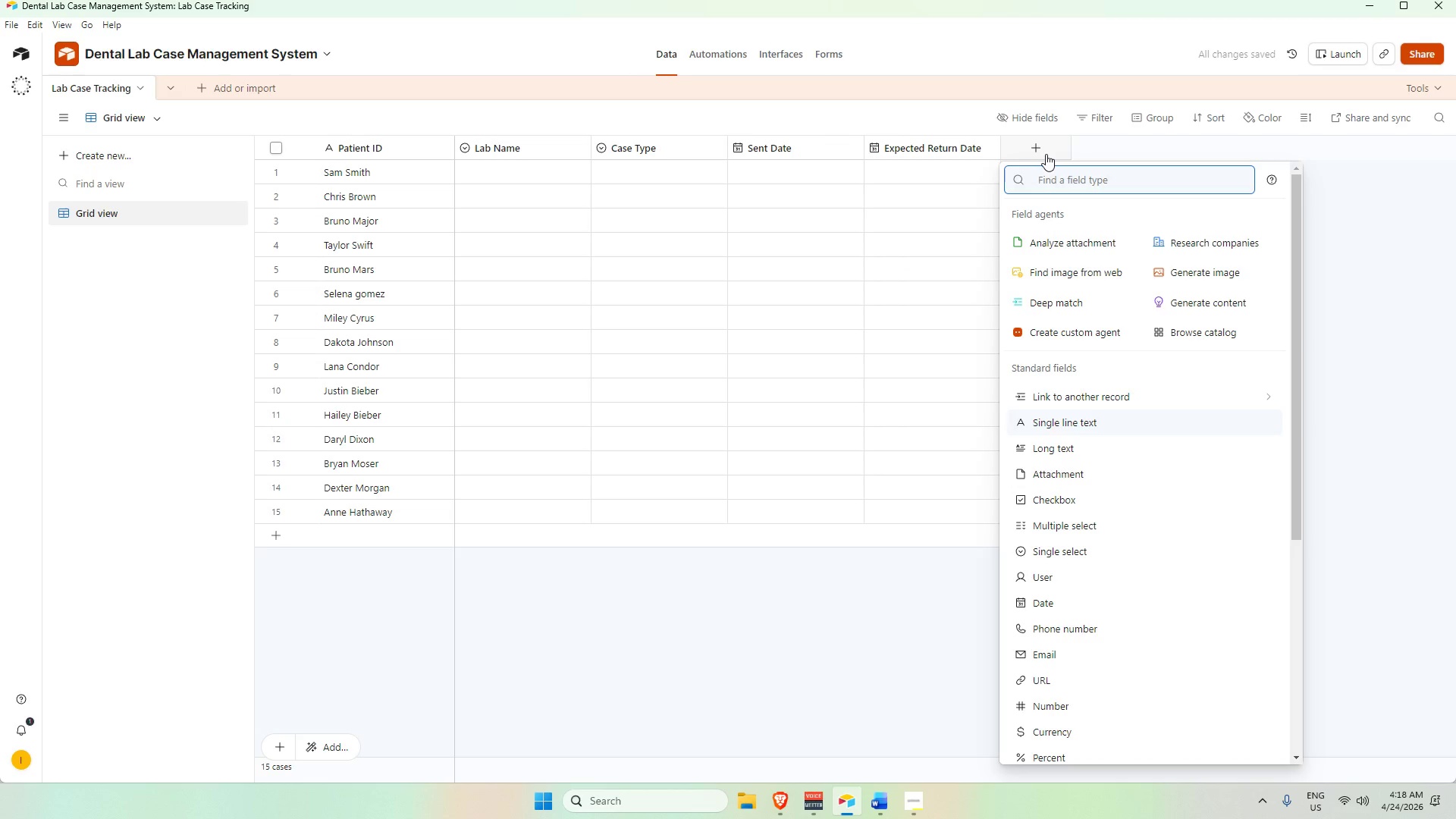 
key(Alt+AltLeft)
 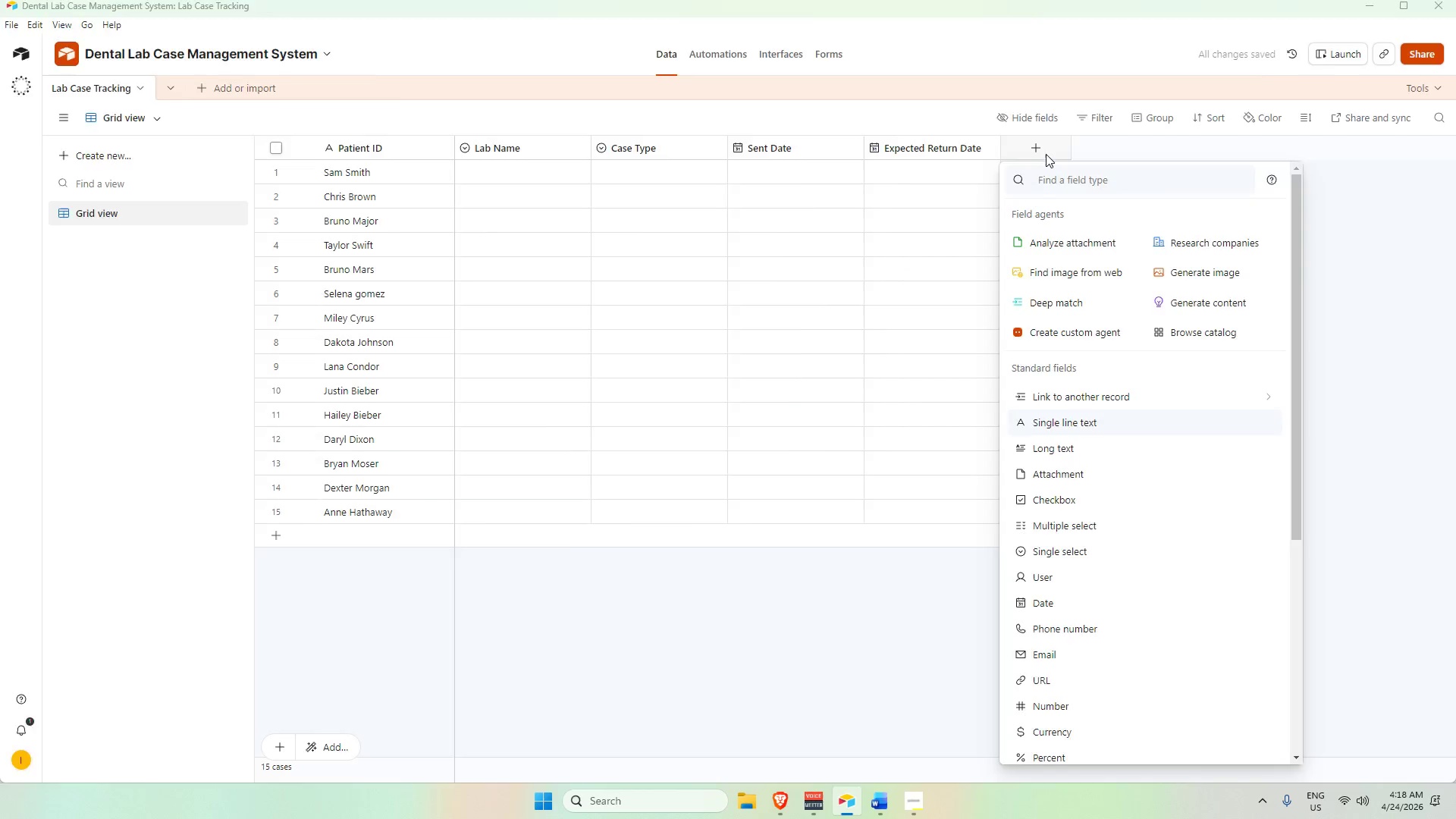 
key(Alt+Tab)
 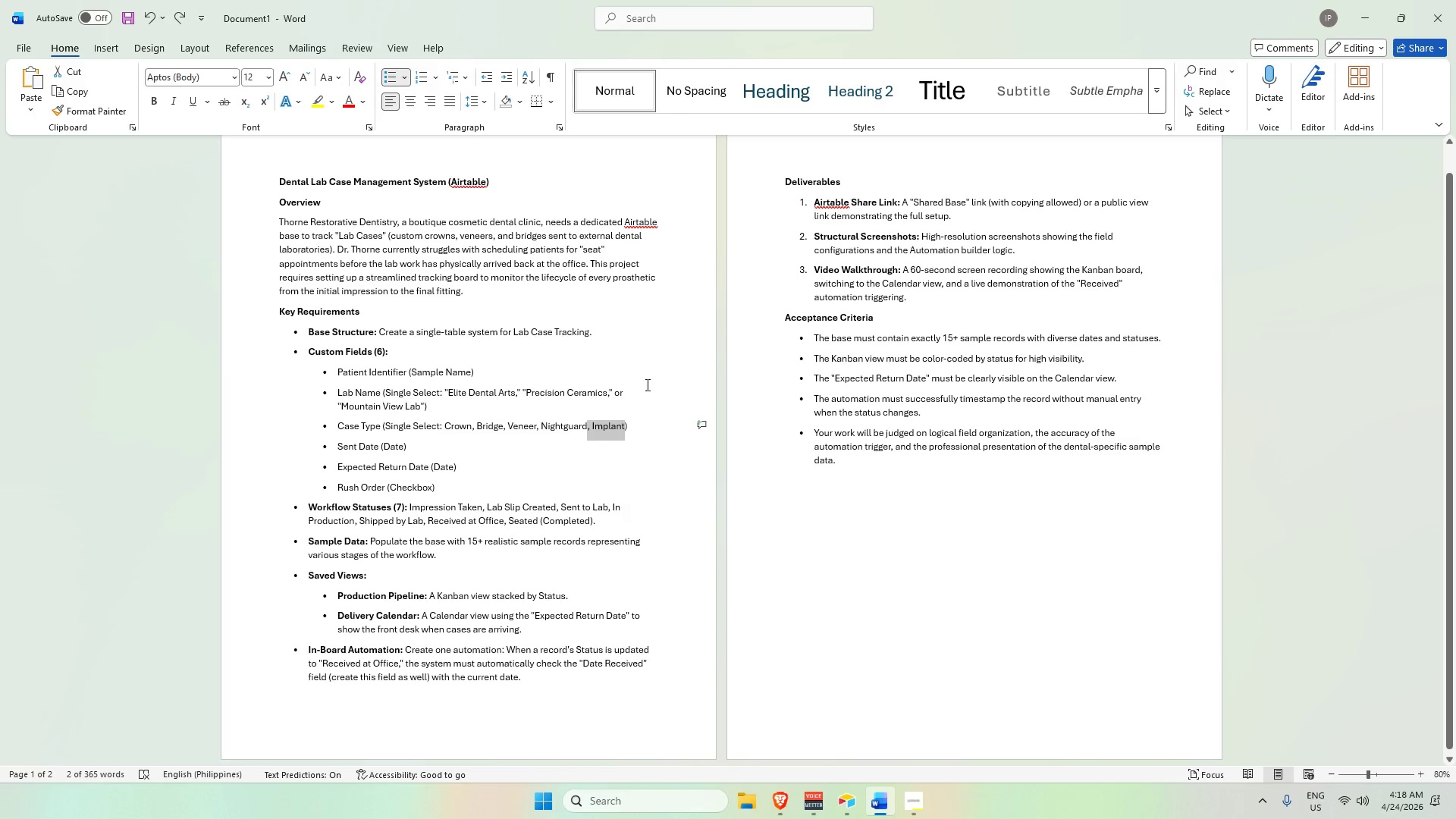 
scroll: coordinate [566, 427], scroll_direction: down, amount: 1.0
 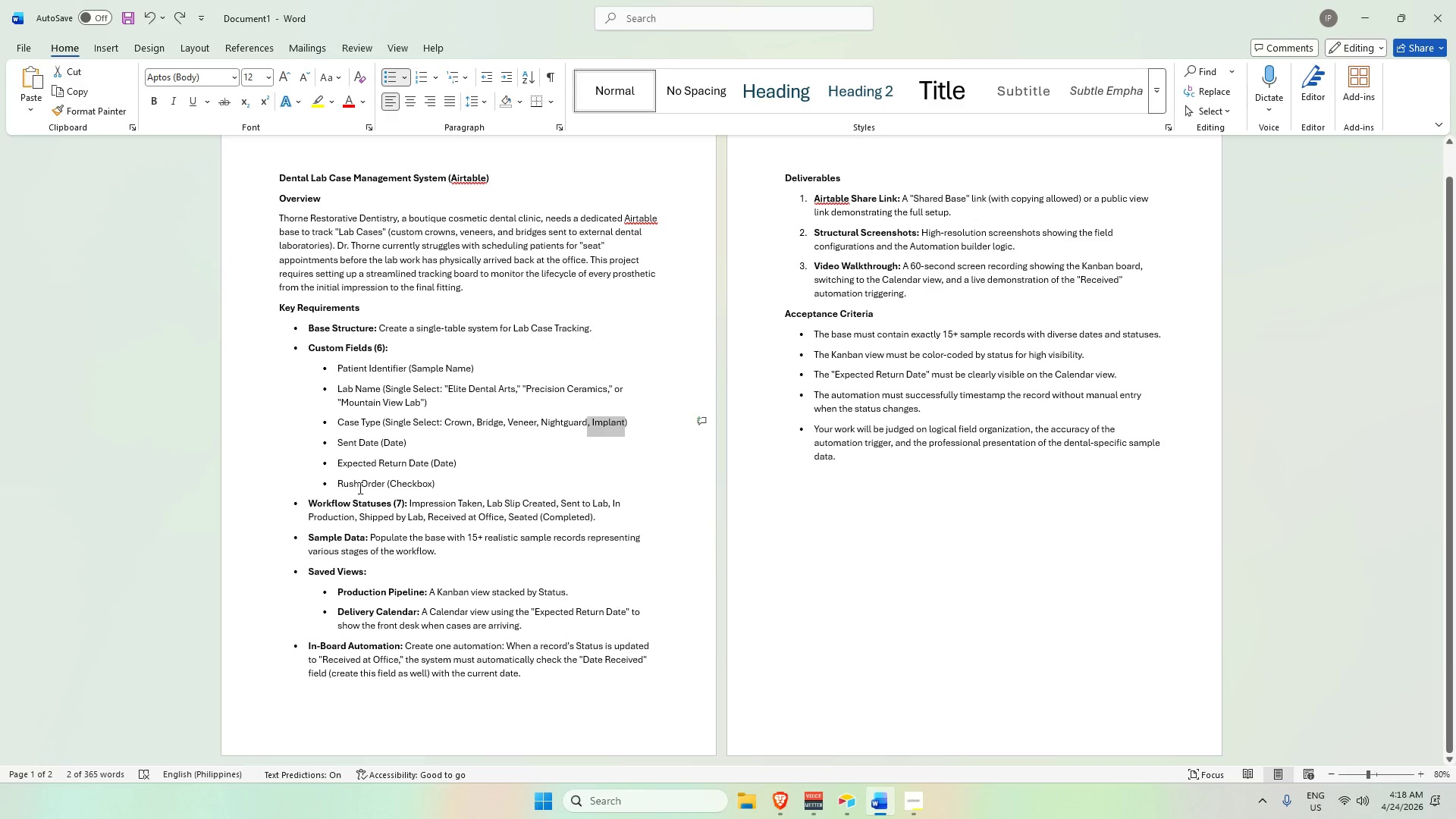 
key(Alt+AltLeft)
 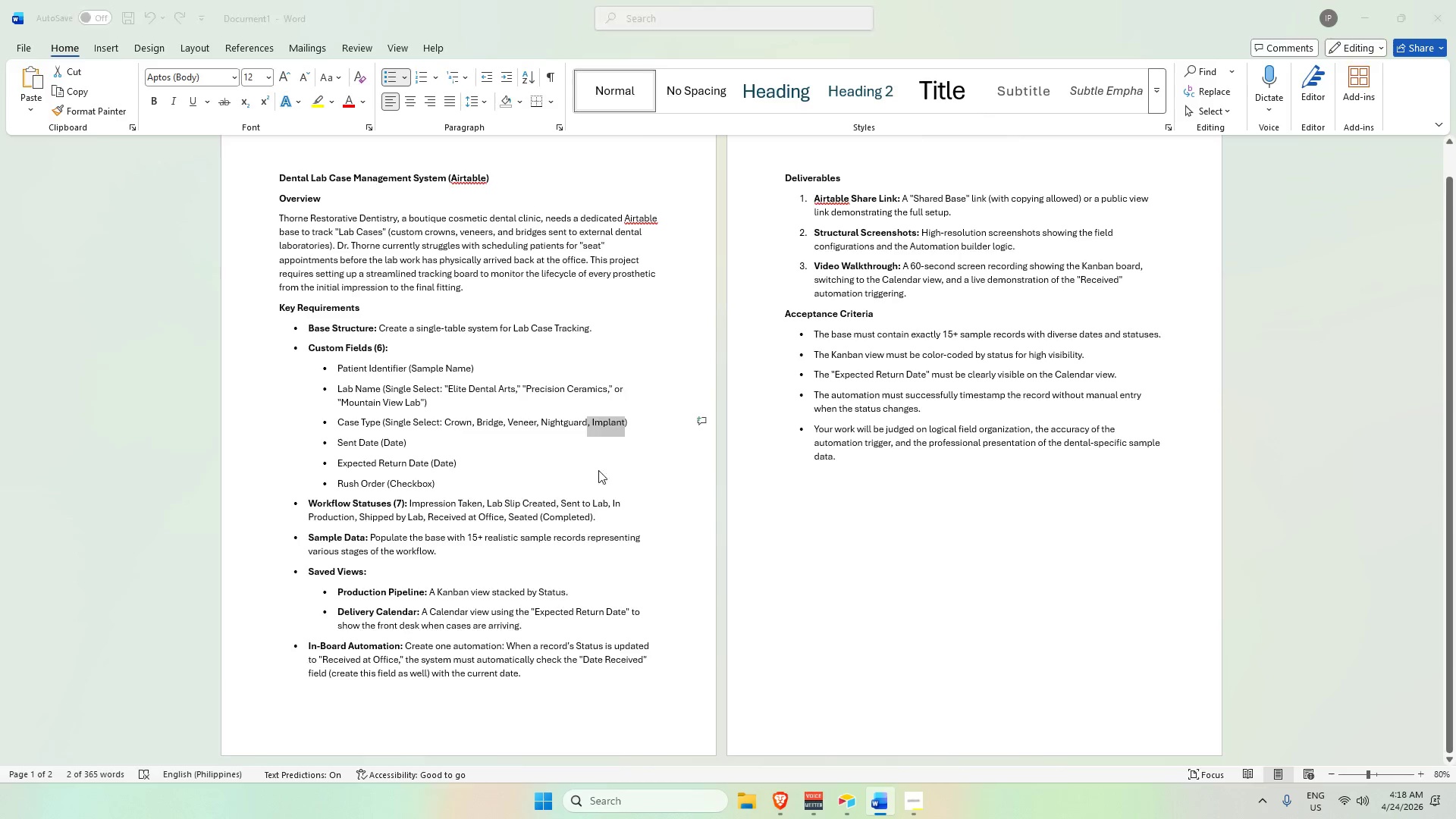 
key(Tab)
type(ch)
 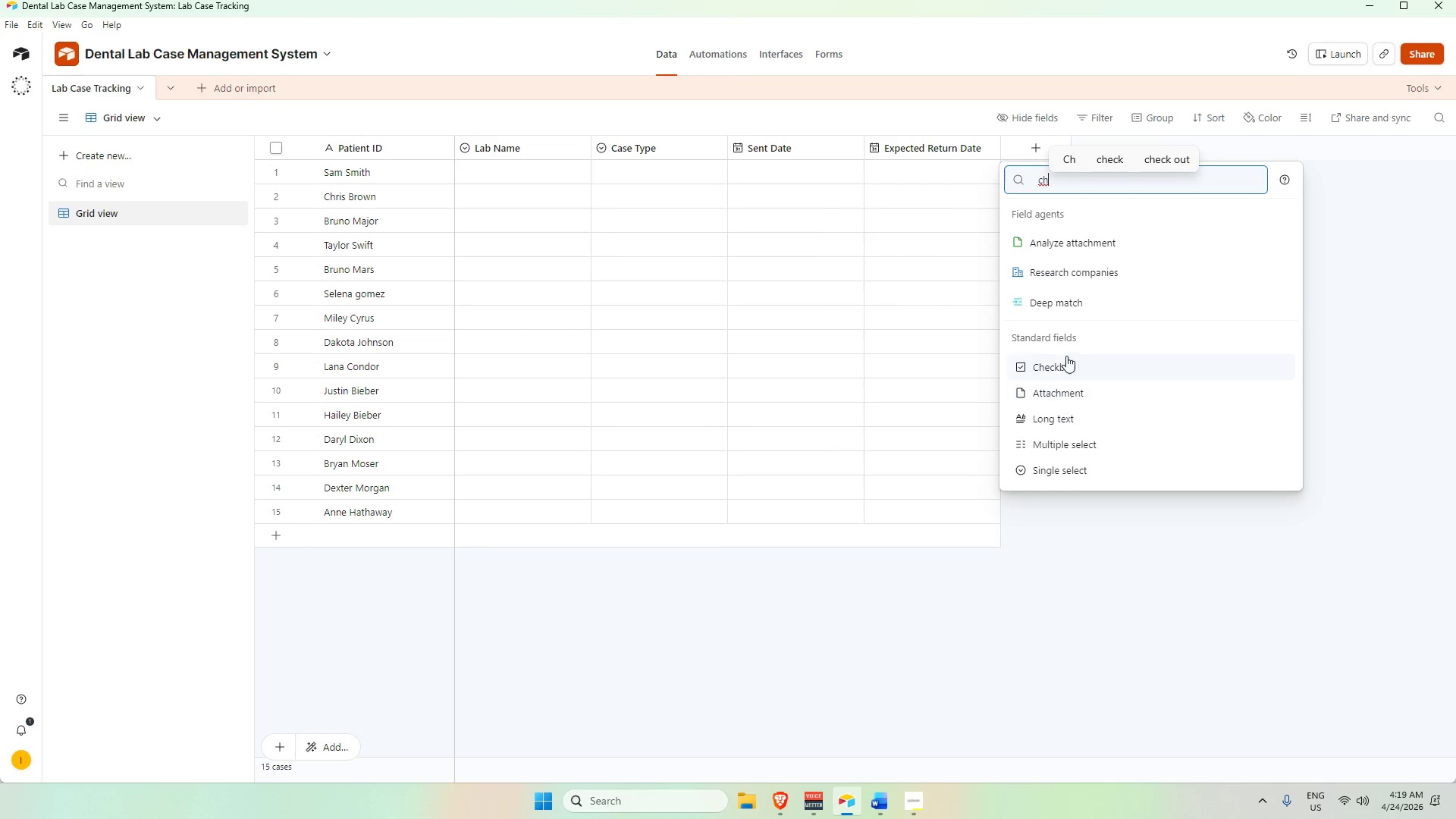 
left_click([1068, 366])
 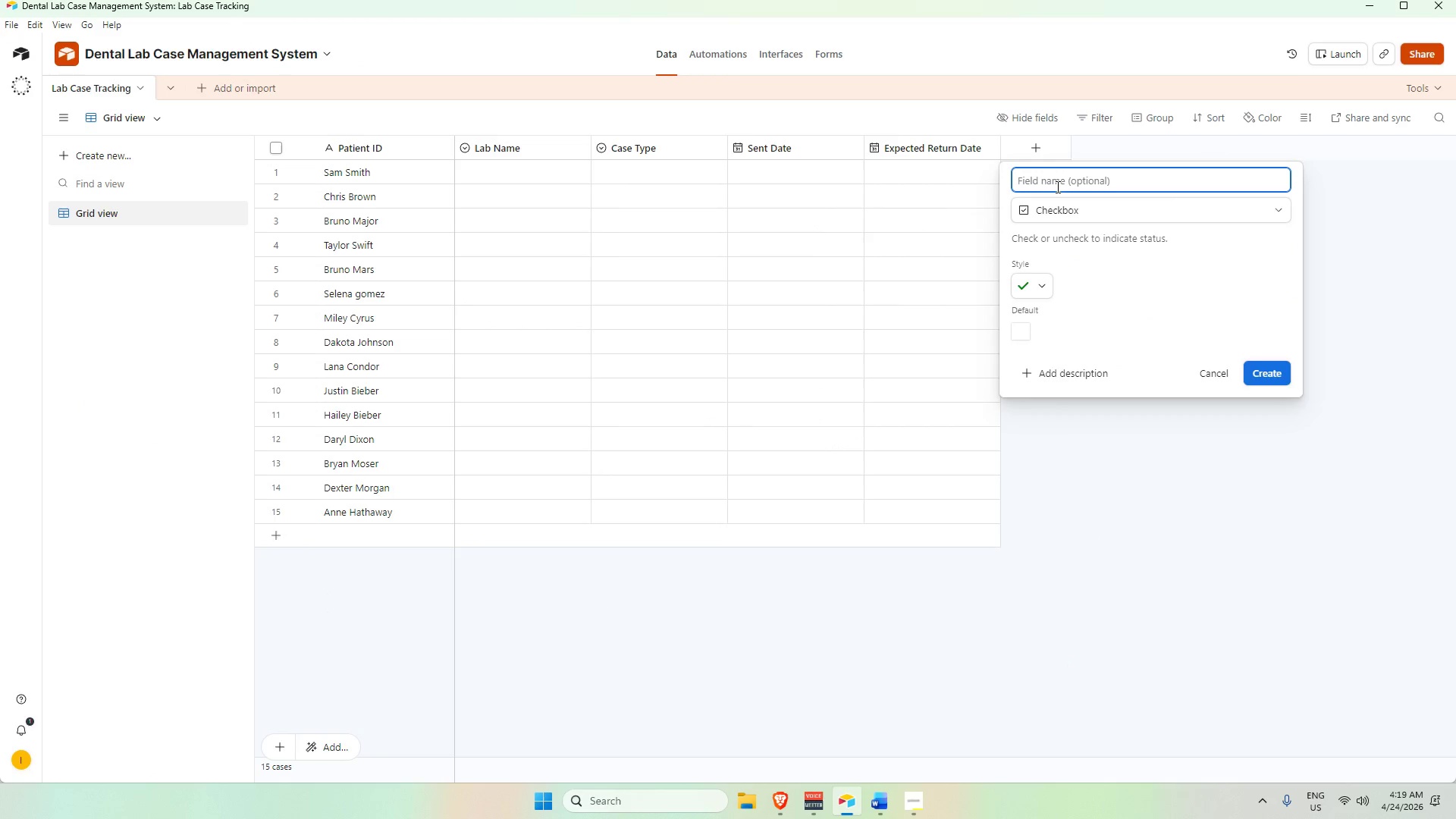 
type(Rush)
 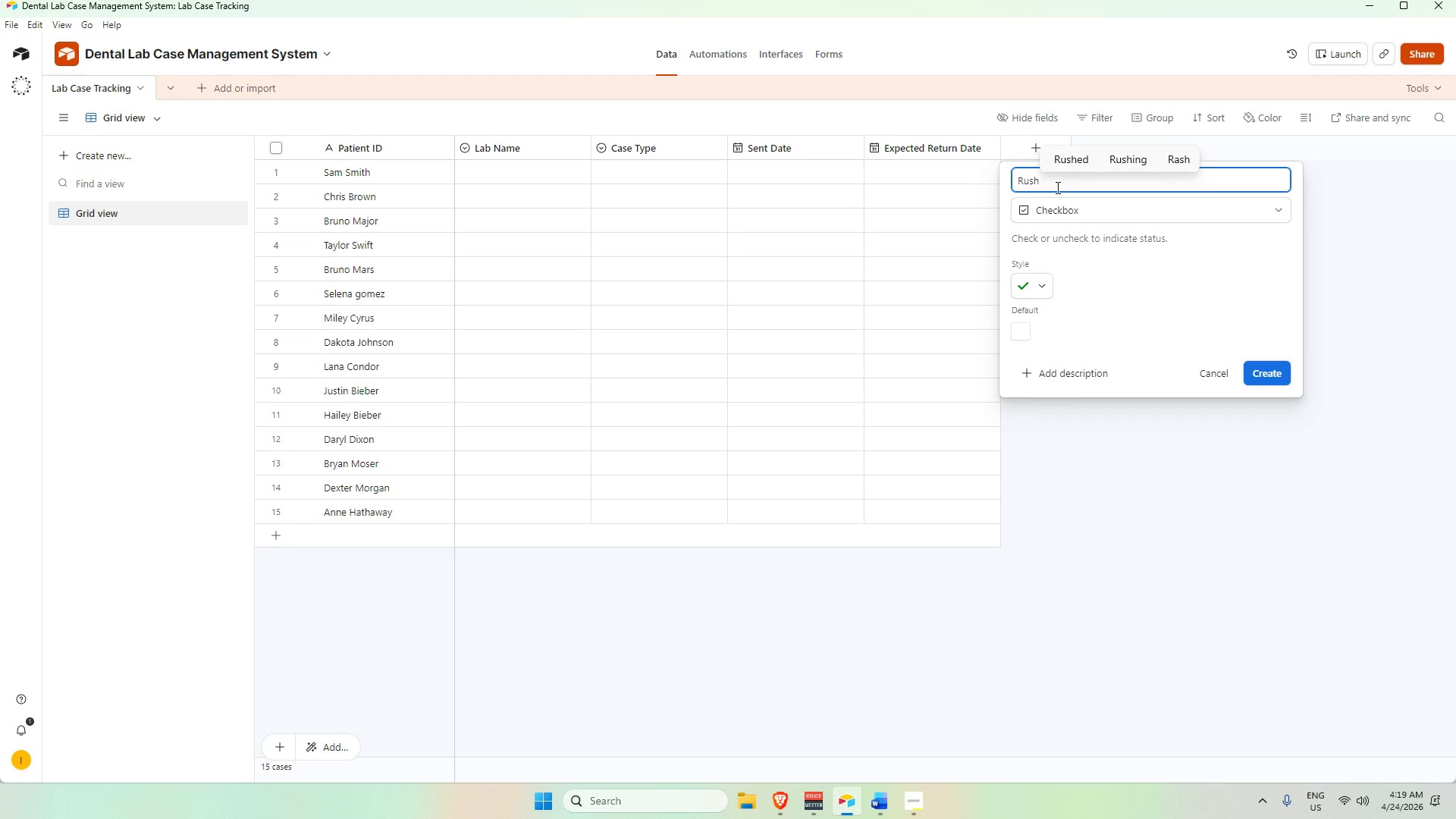 
key(Alt+AltLeft)
 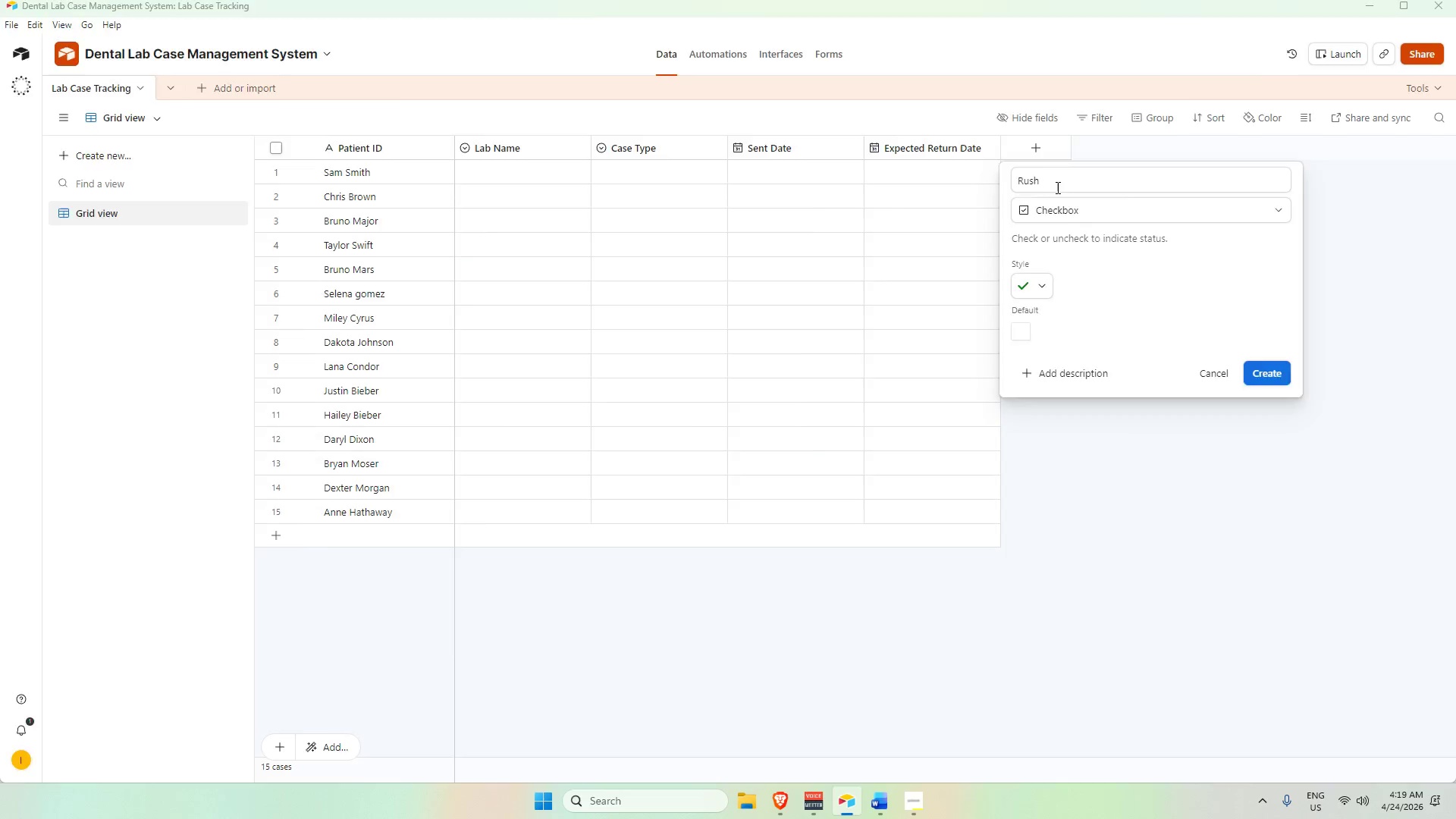 
key(Alt+Tab)
 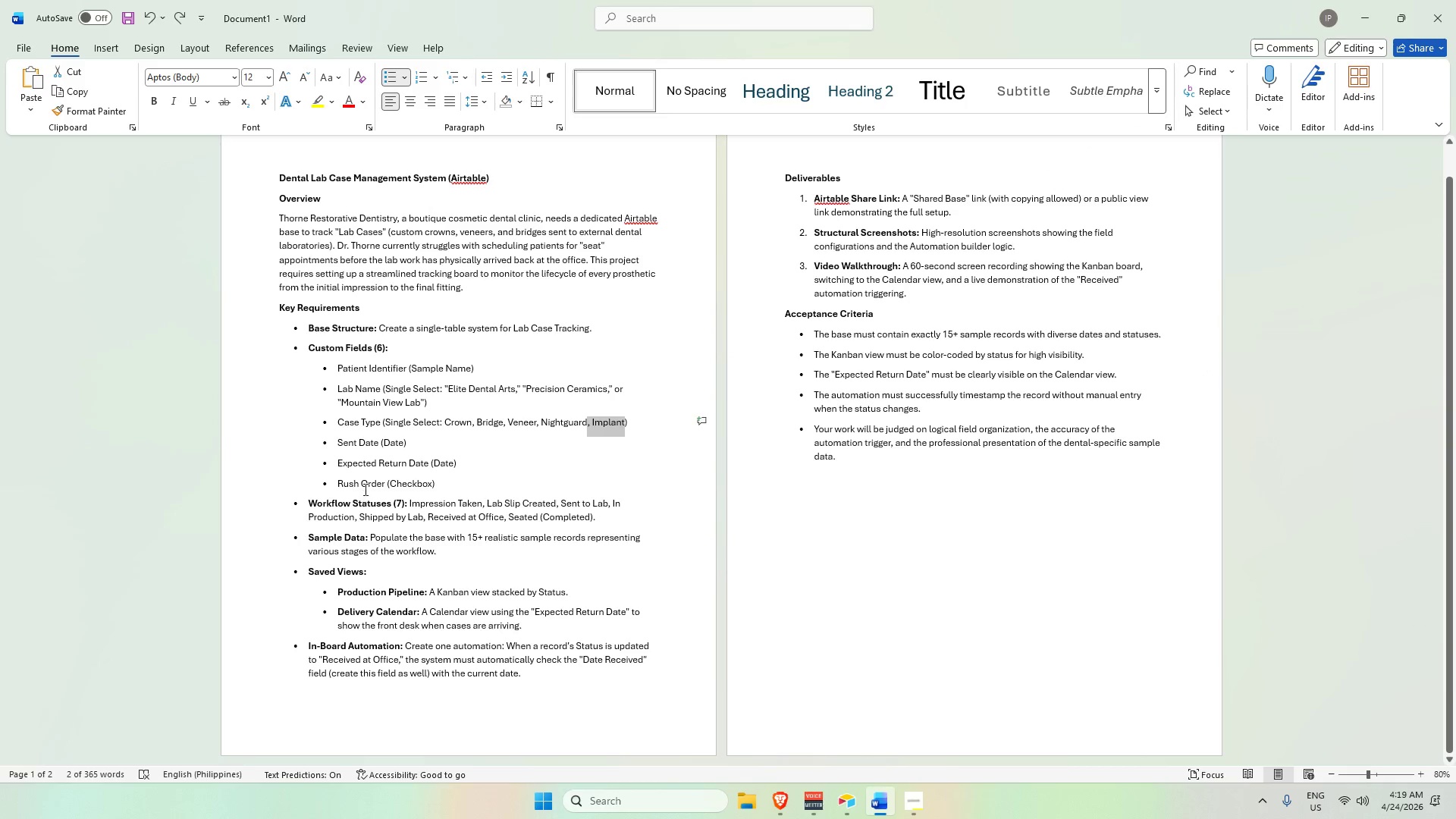 
key(Alt+AltLeft)
 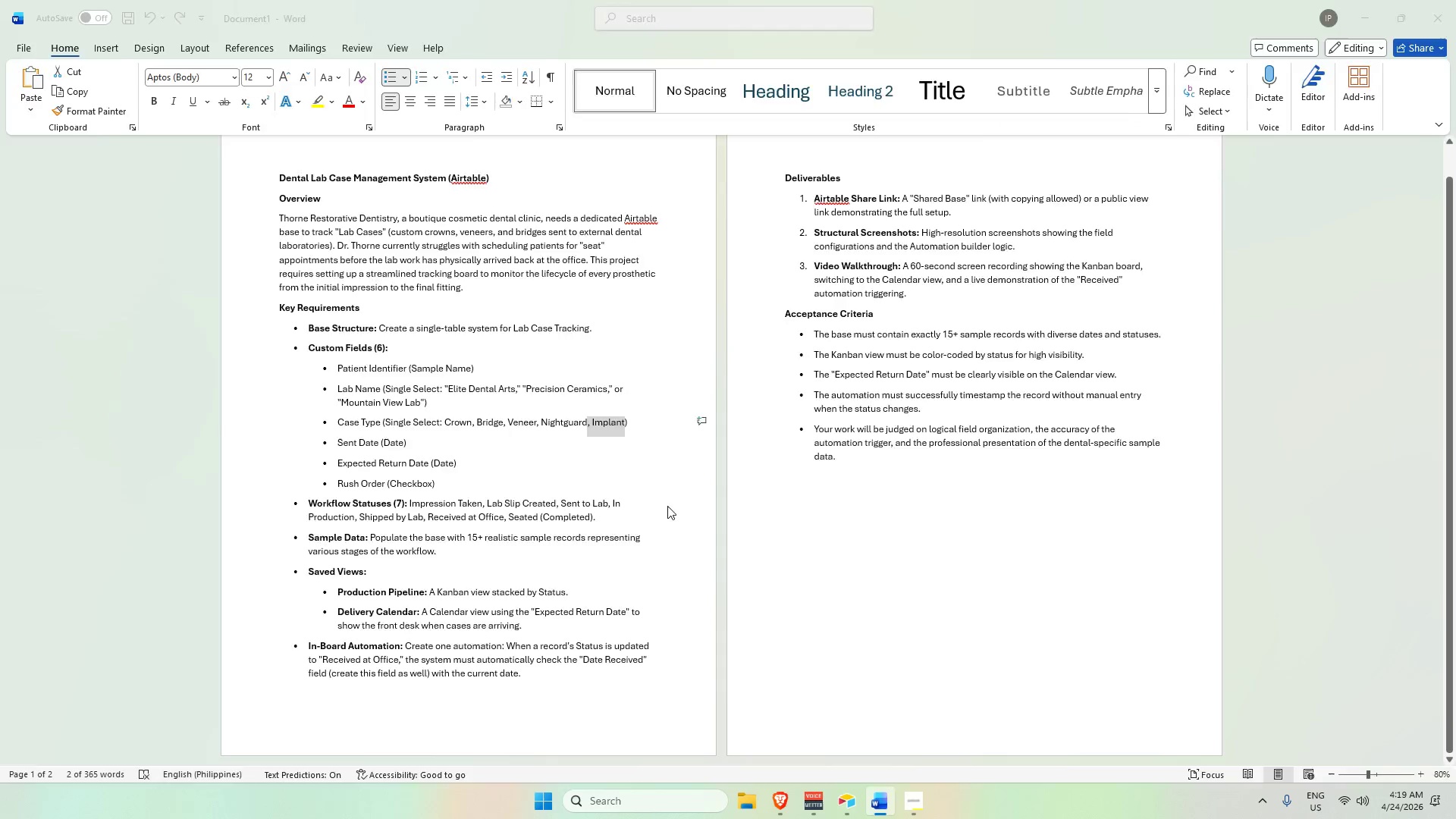 
key(Tab)
type( o)
key(Backspace)
type(Order)
 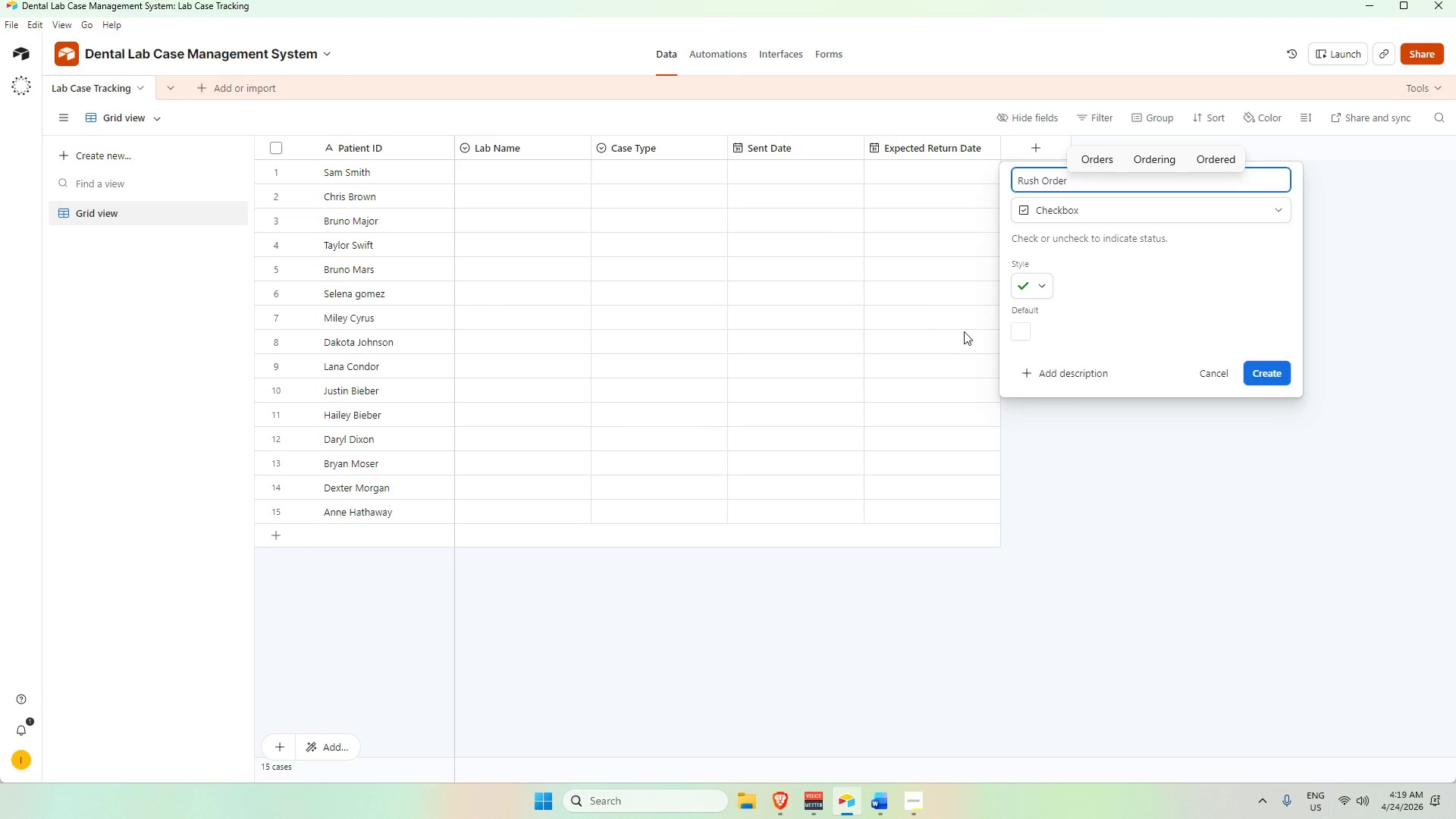 
key(Enter)
 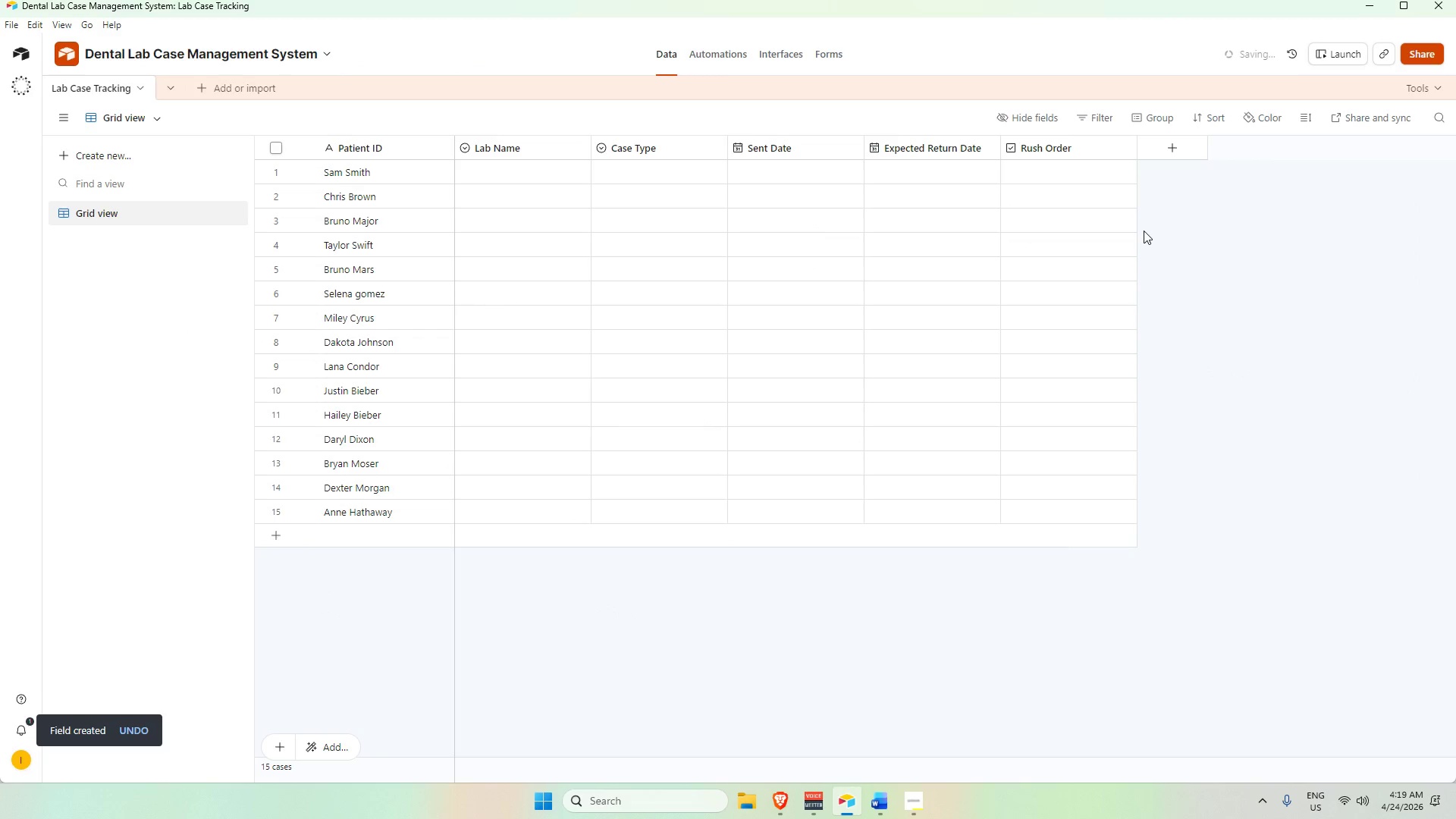 
mouse_move([1172, 145])
 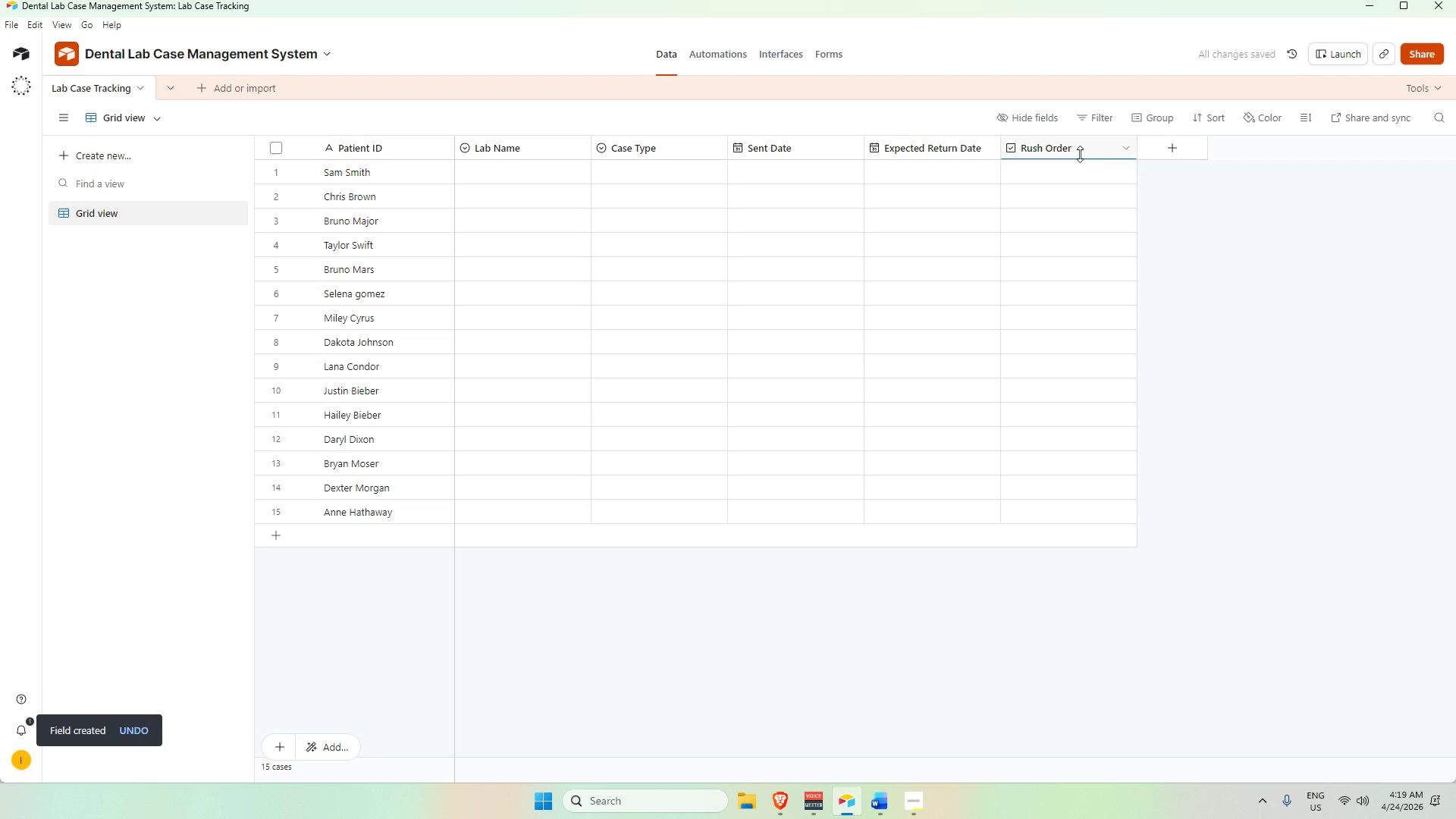 
mouse_move([1107, 156])
 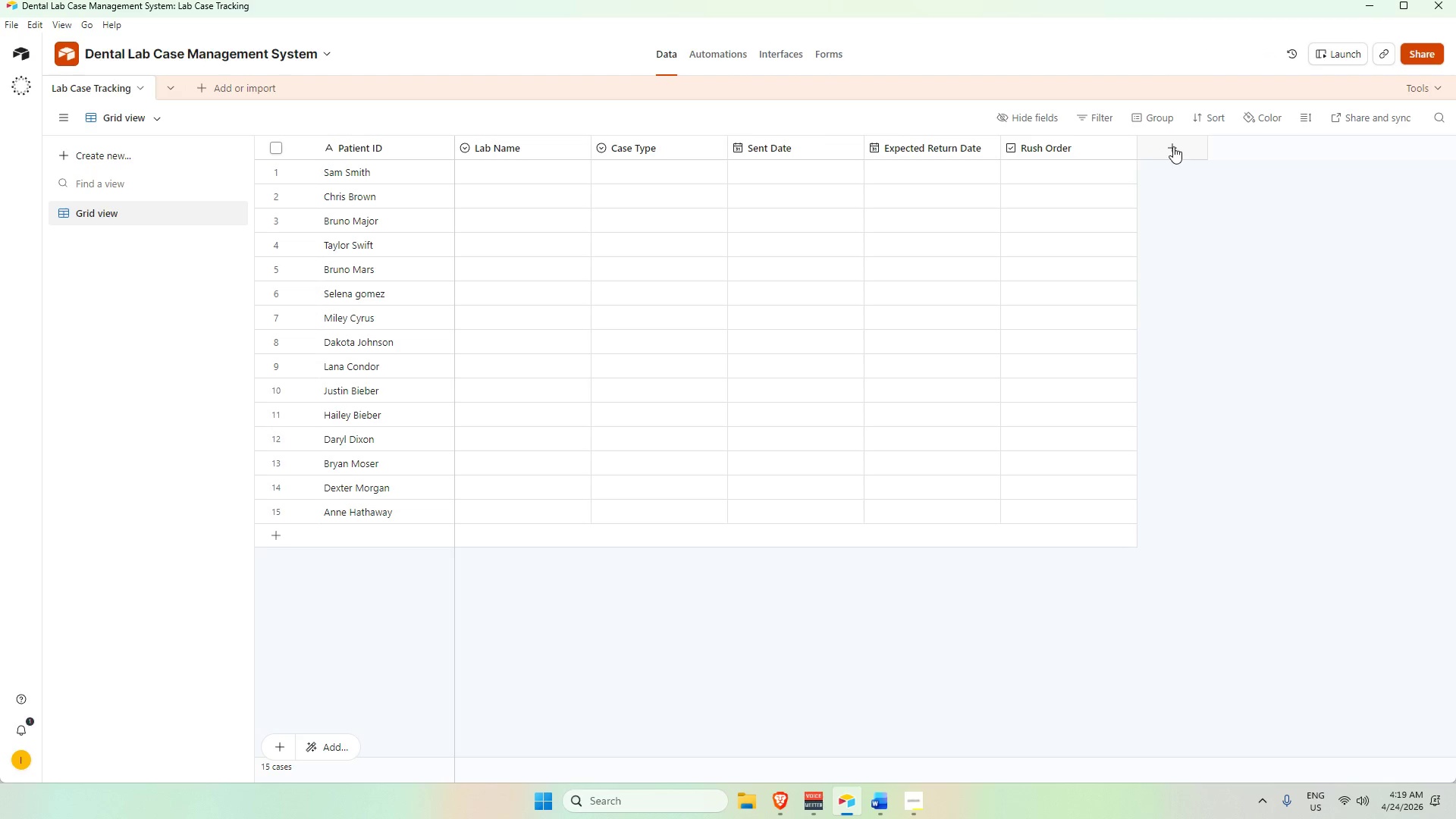 
left_click([1173, 146])
 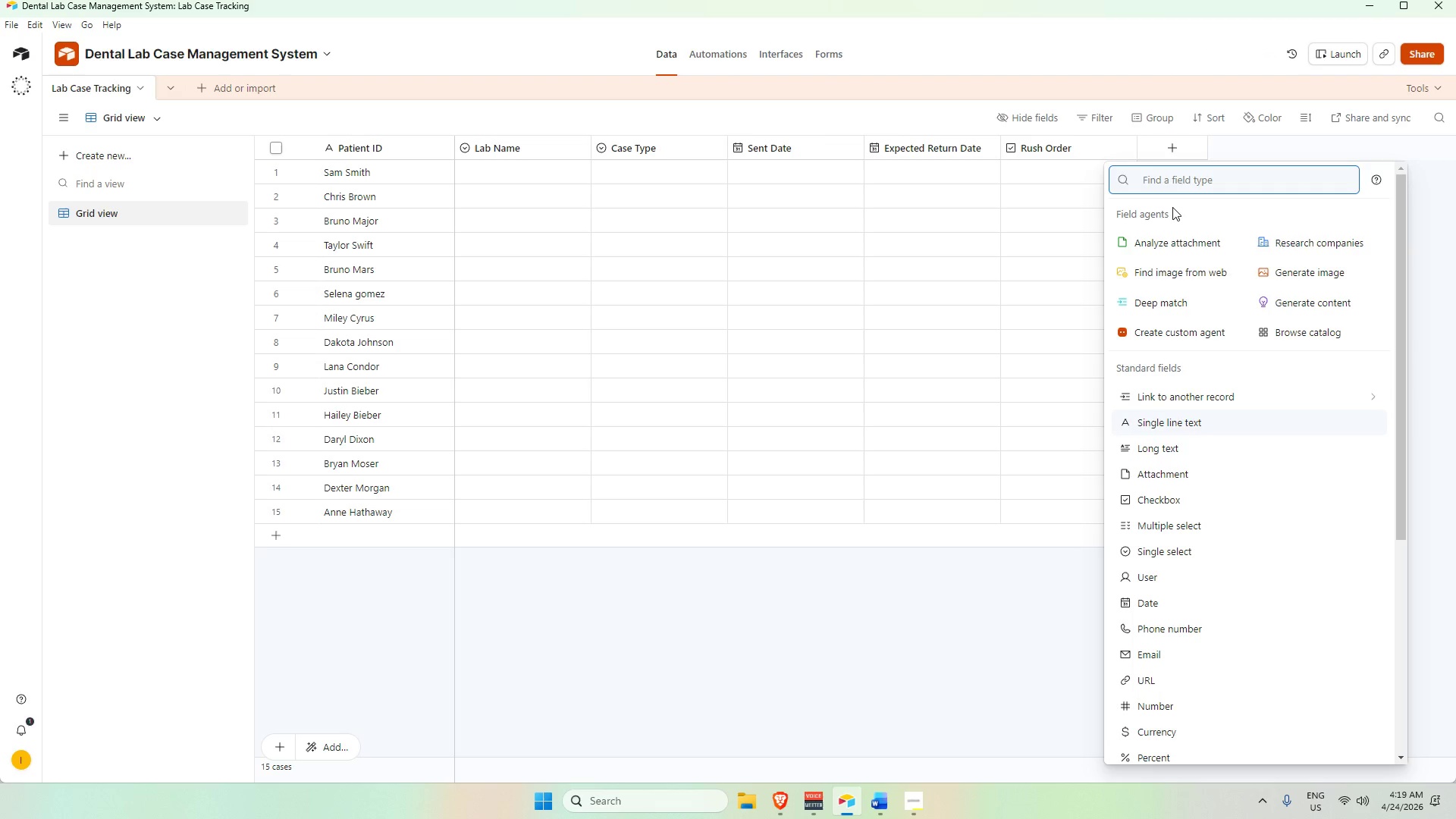 
key(S)
 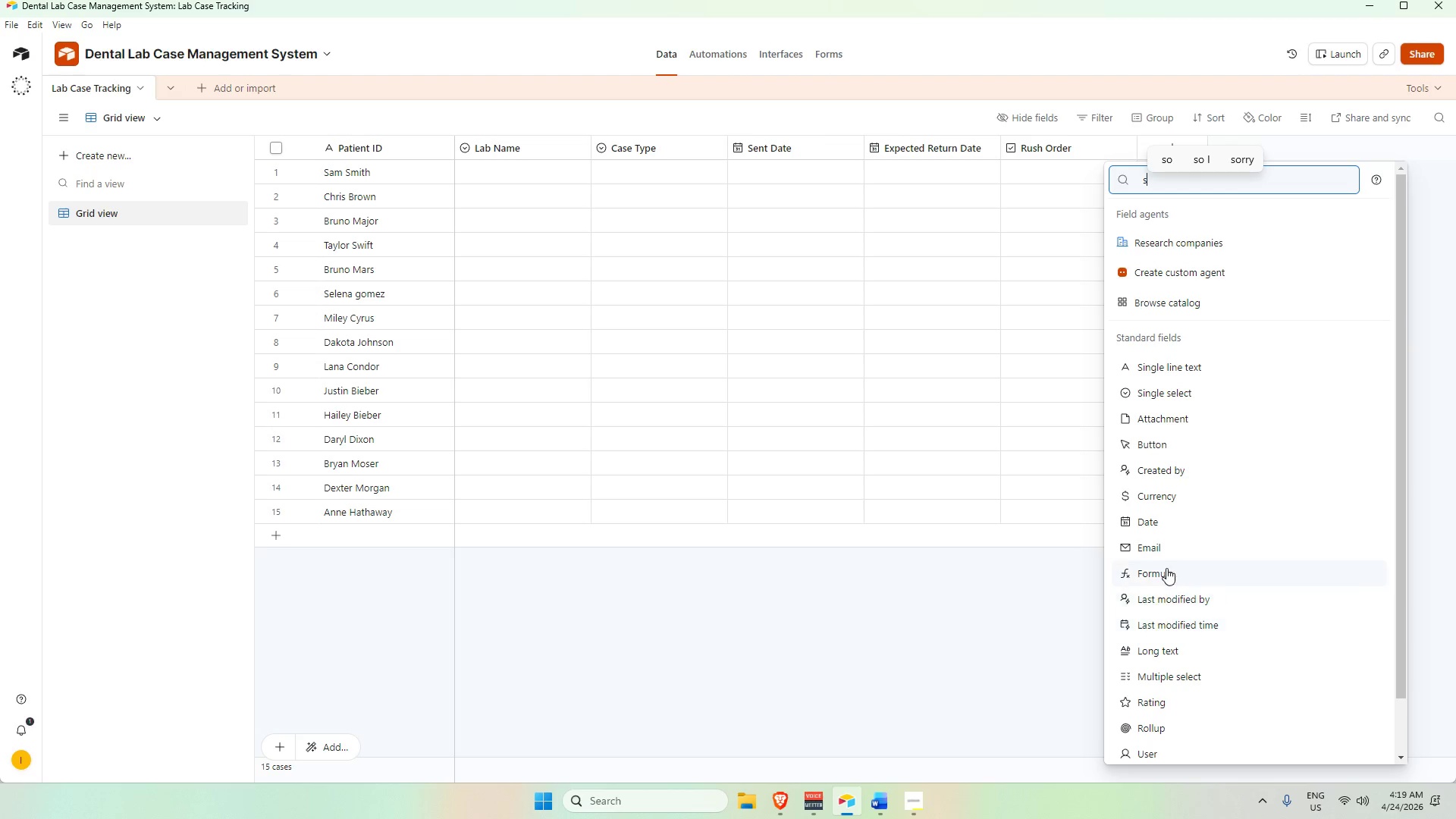 
left_click([1169, 395])
 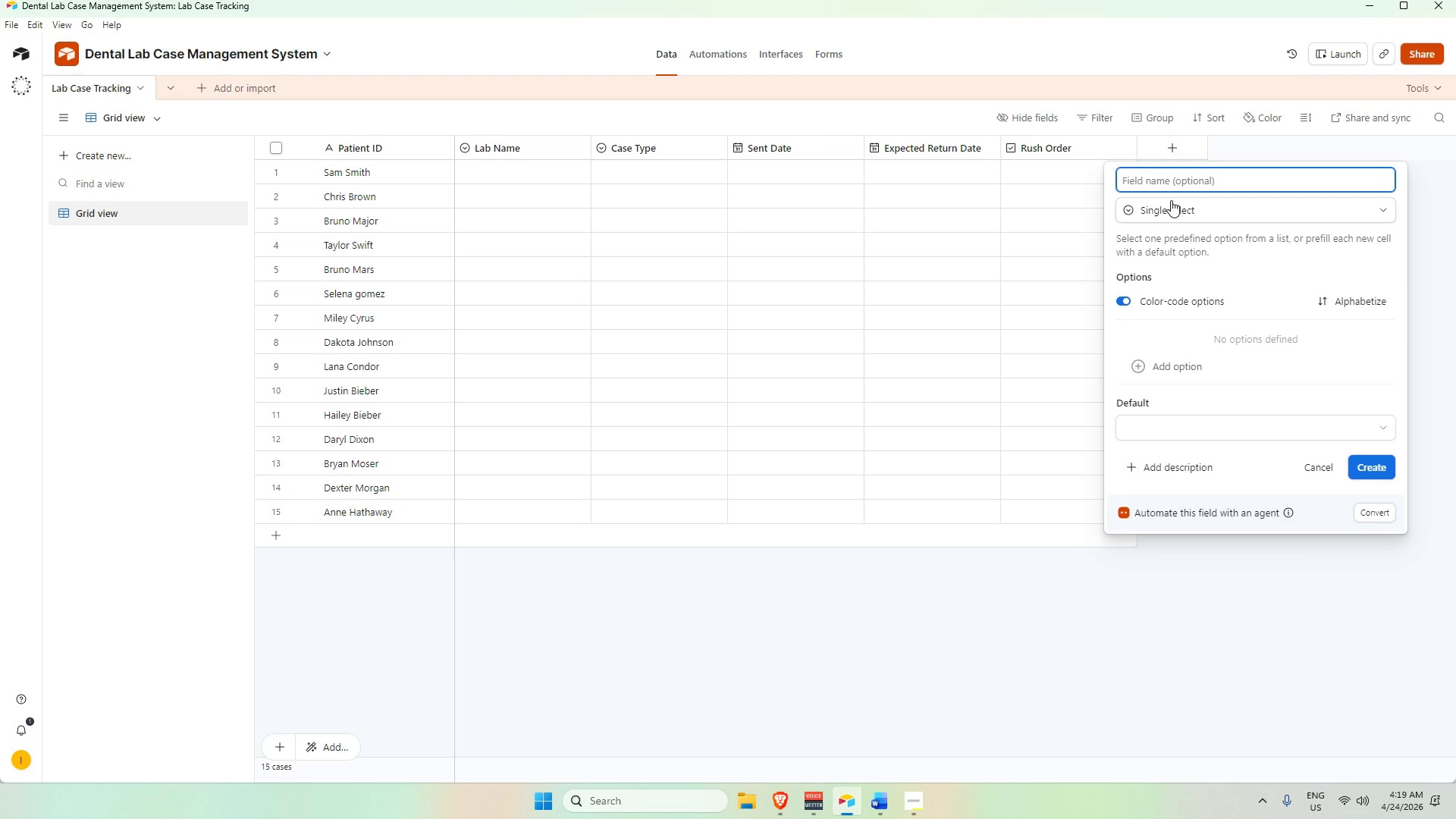 
type(Status)
 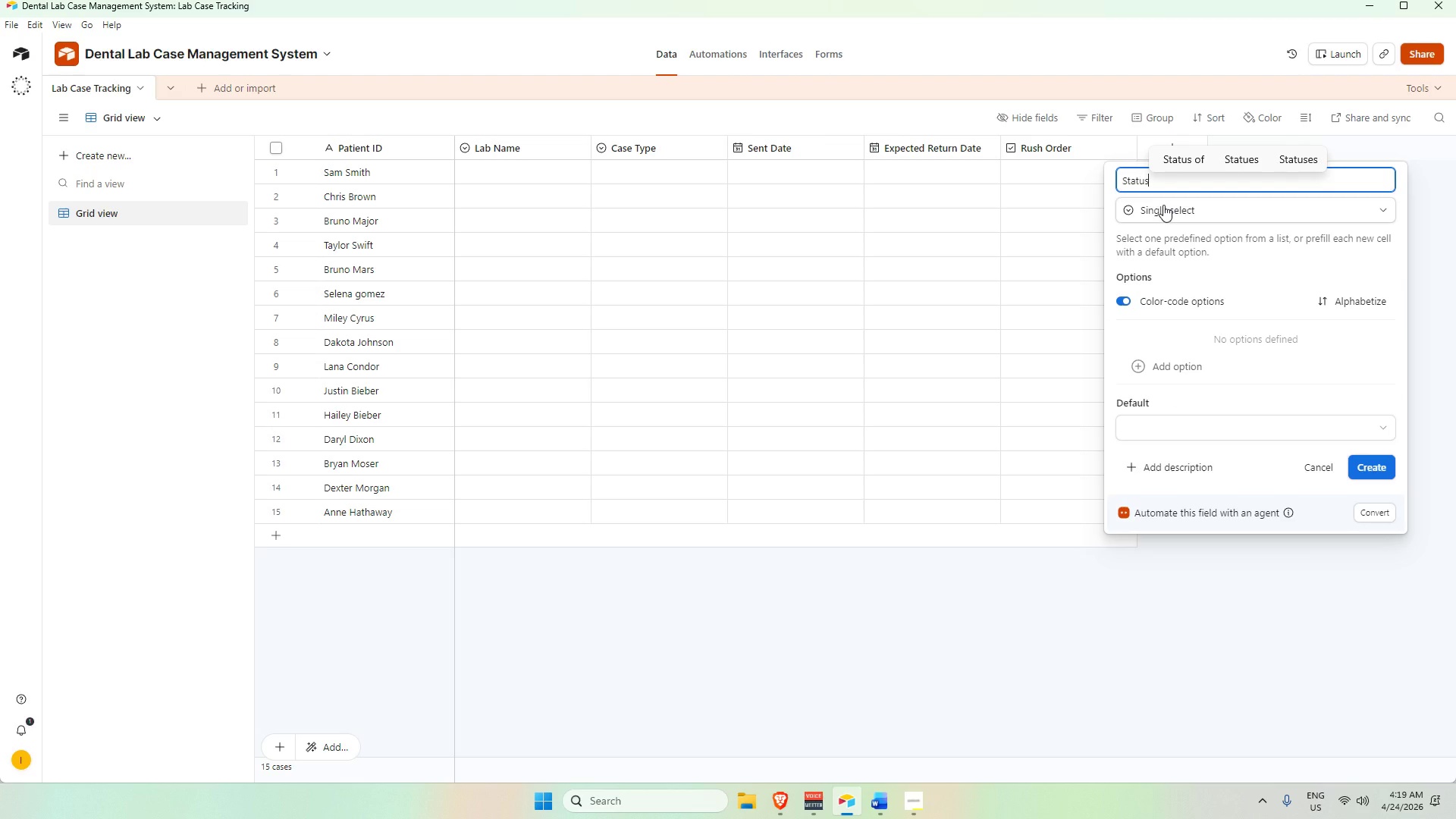 
key(Alt+Tab)
 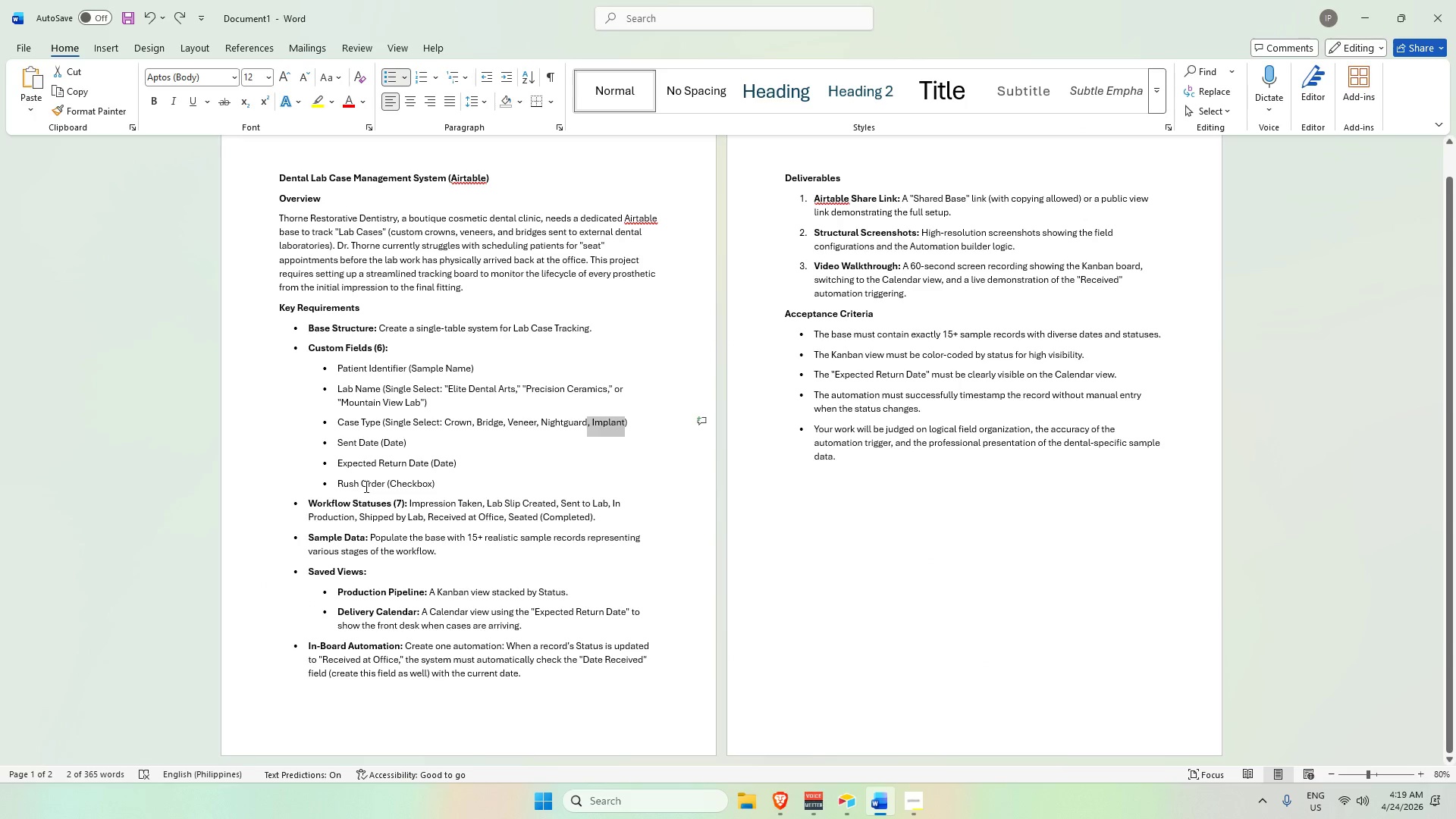 
scroll: coordinate [367, 488], scroll_direction: down, amount: 1.0
 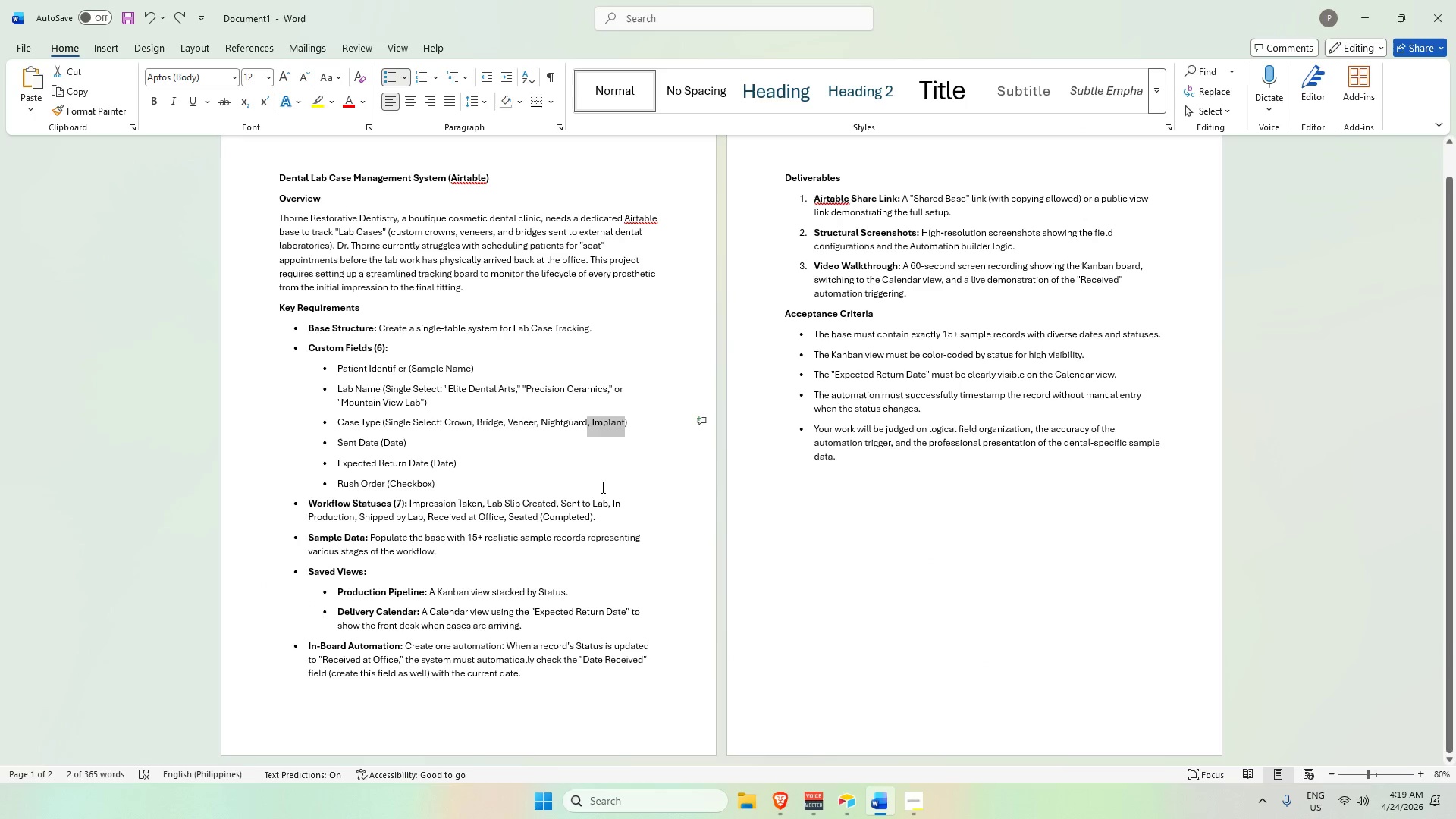 
wait(5.1)
 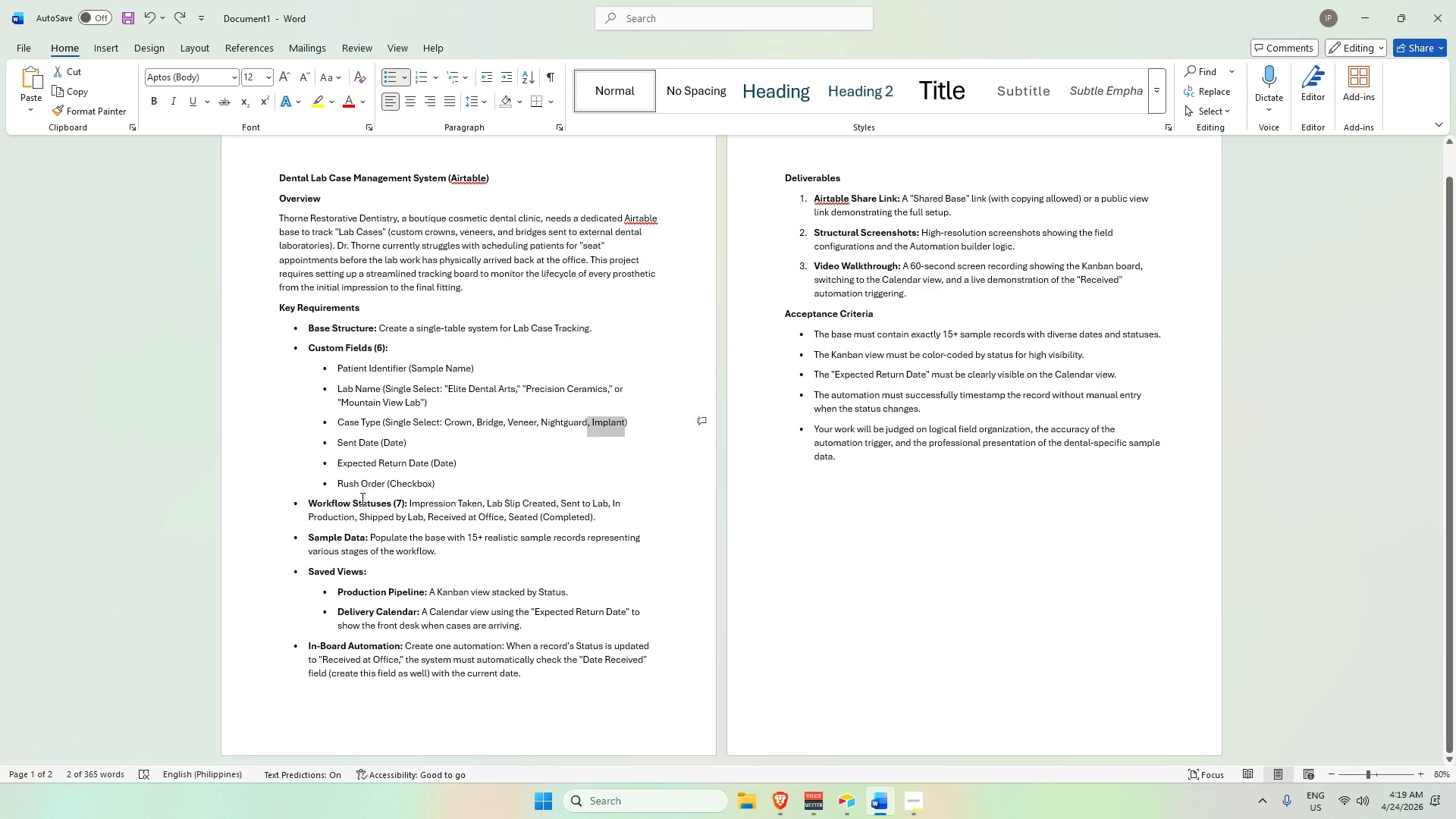 
key(Alt+Tab)
 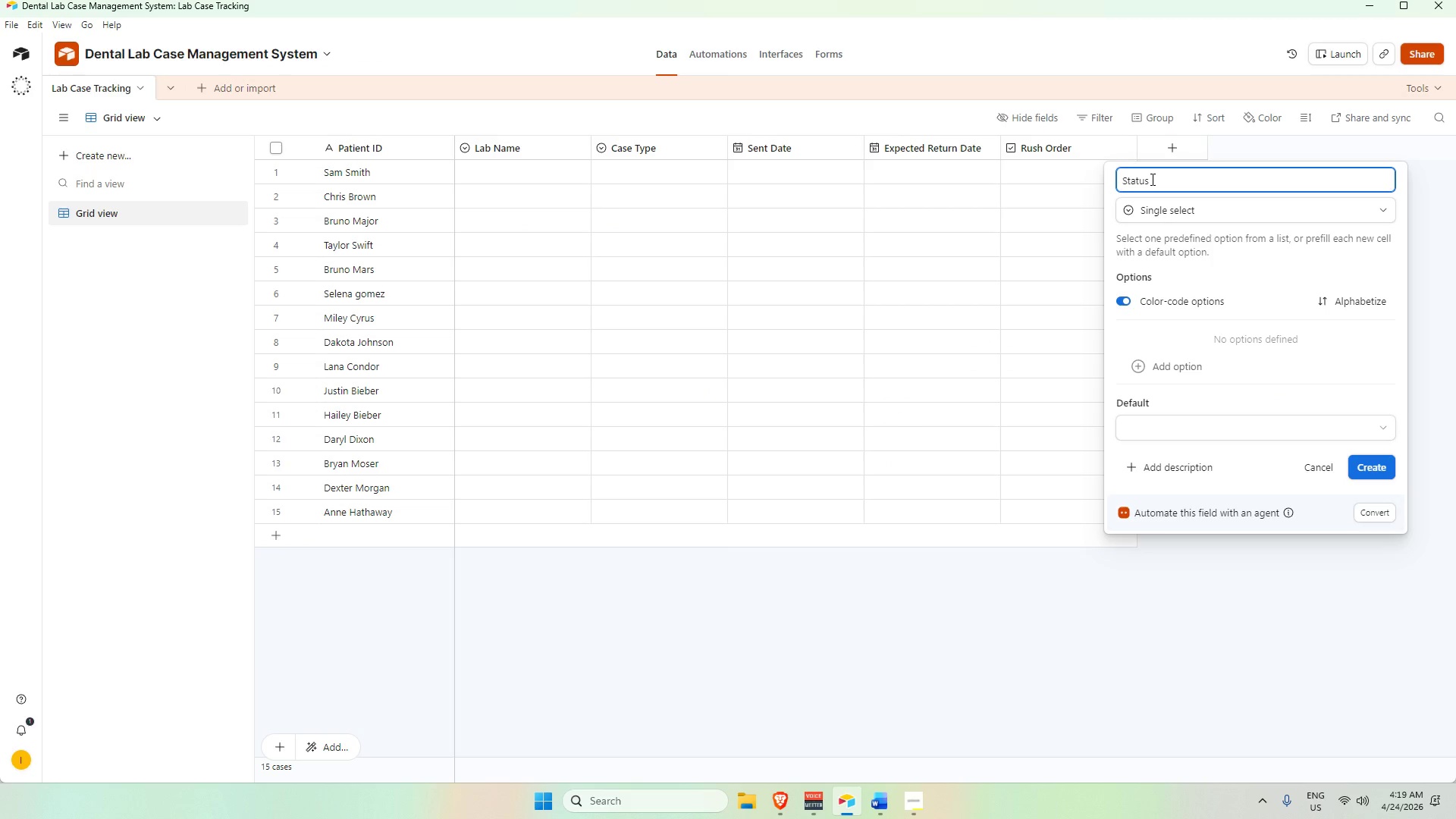 
type(es)
 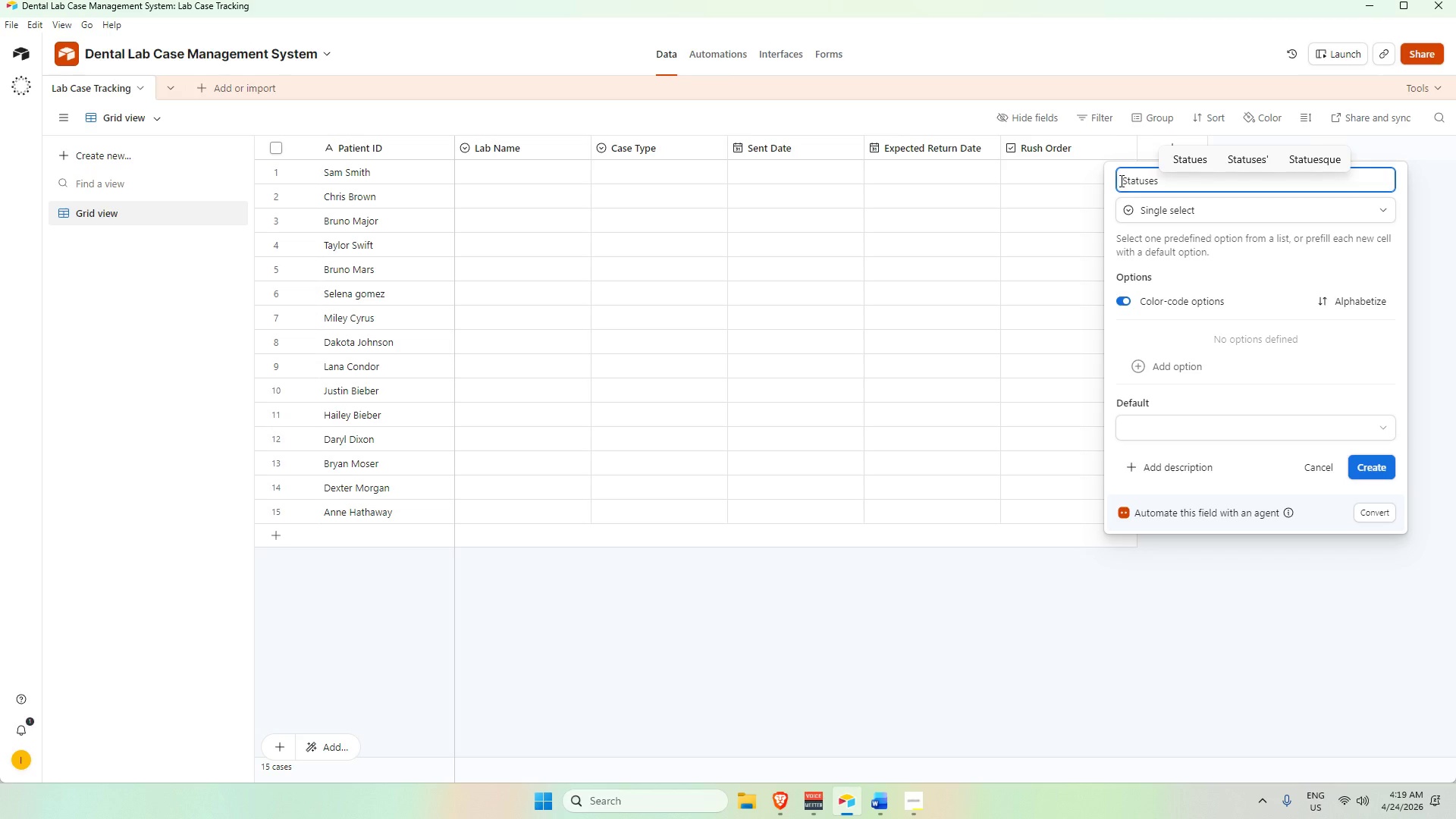 
left_click([1124, 181])
 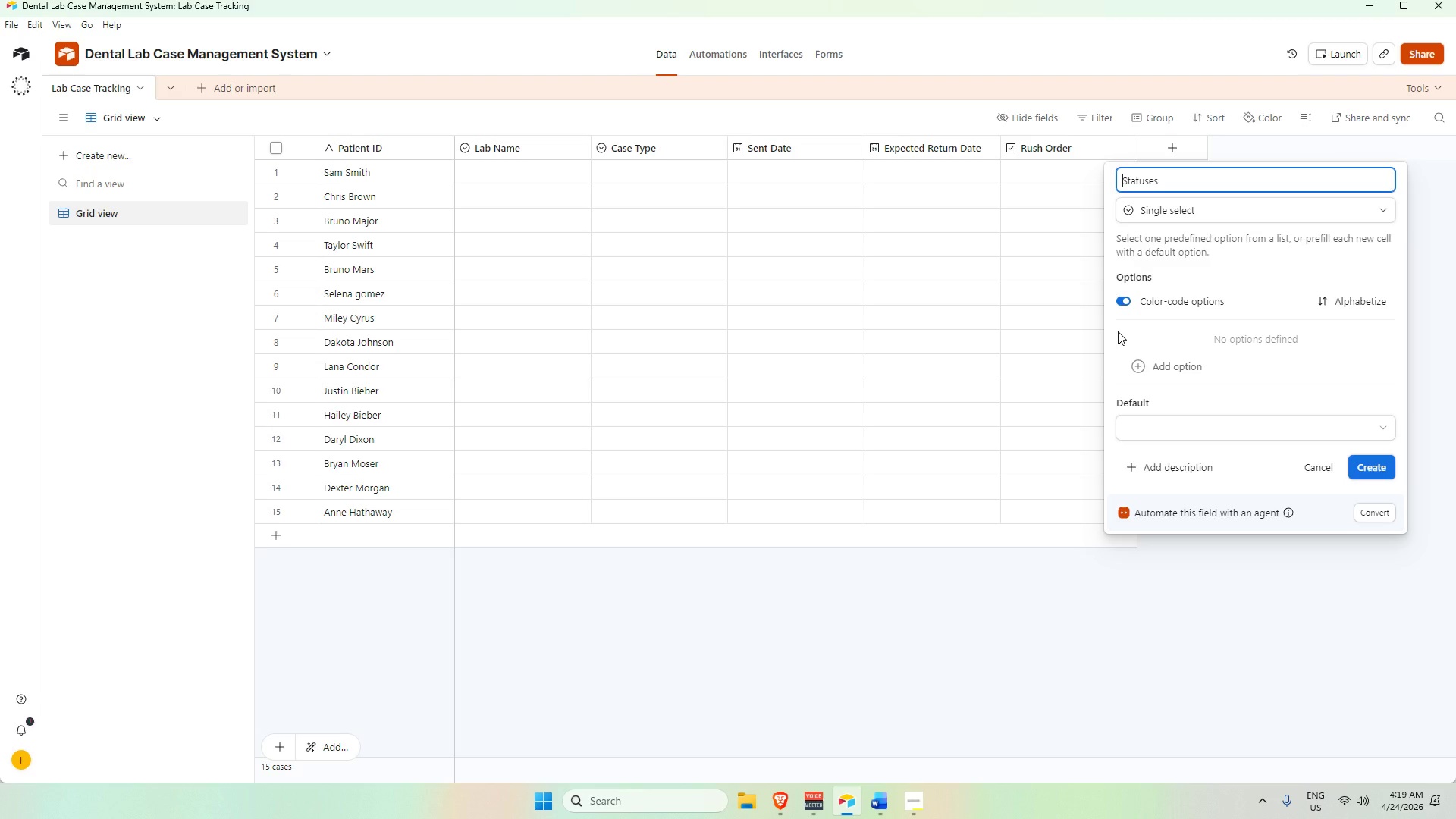 
type(Workflow )
 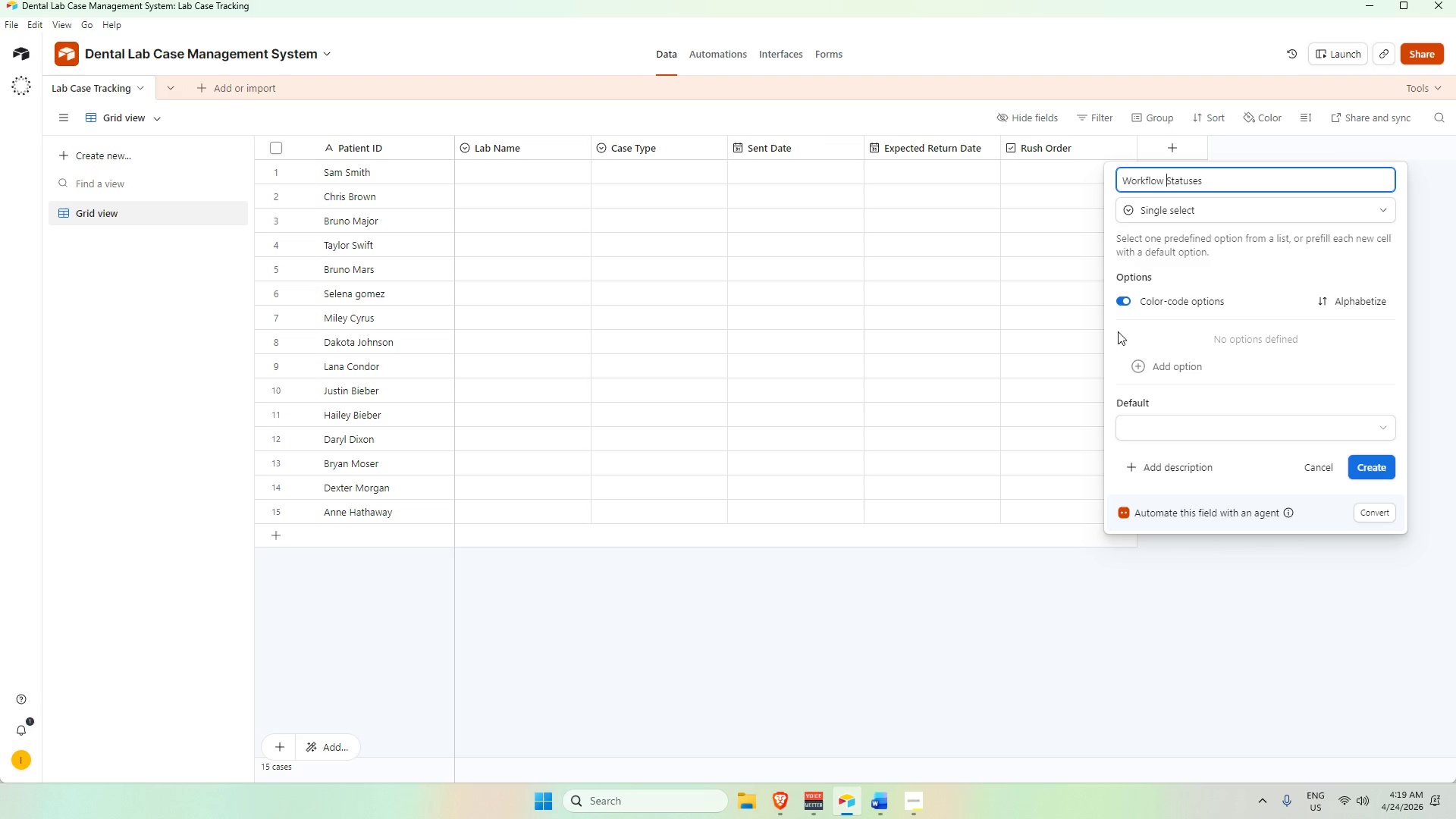 
left_click([1176, 366])
 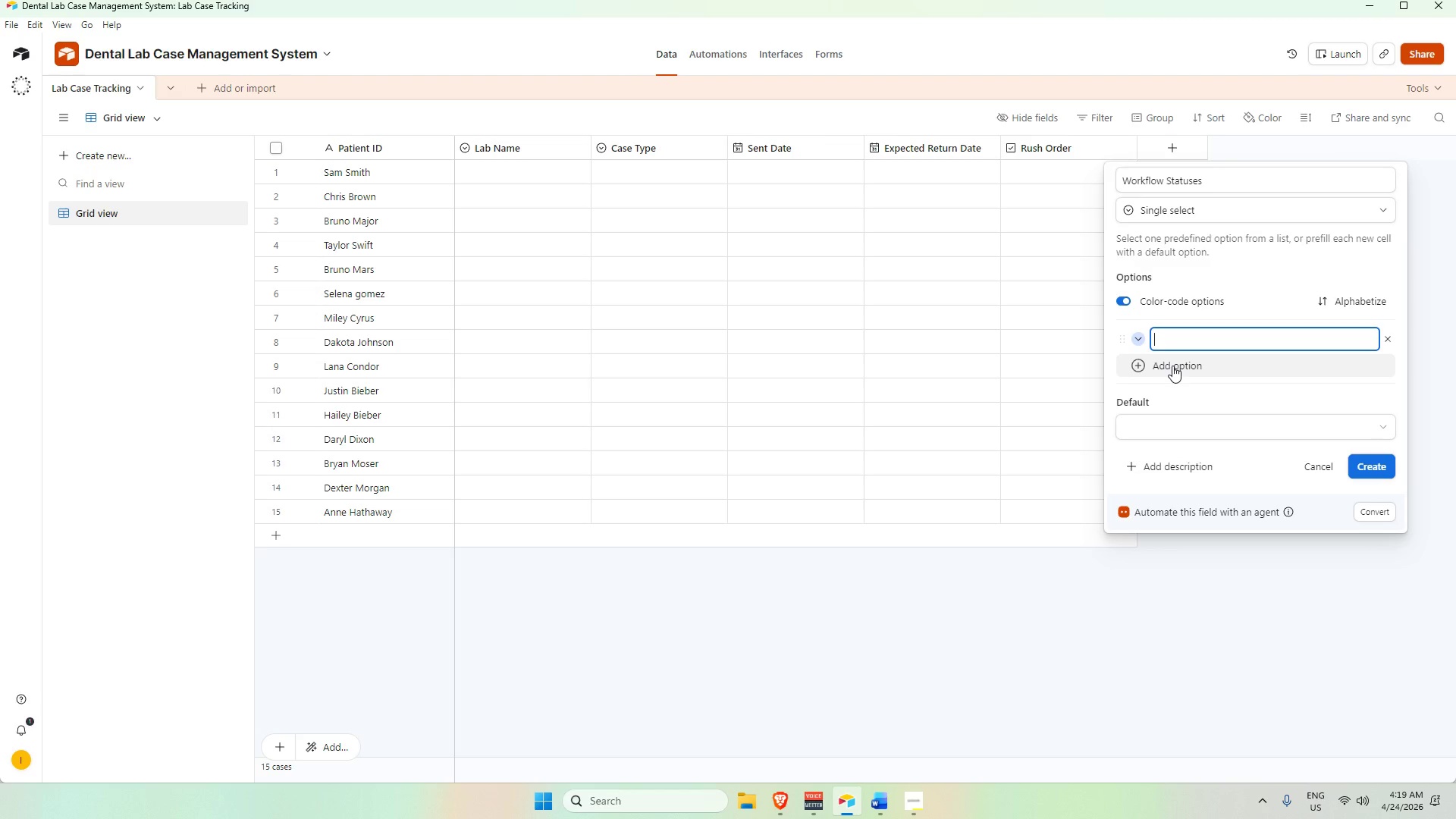 
key(Alt+AltLeft)
 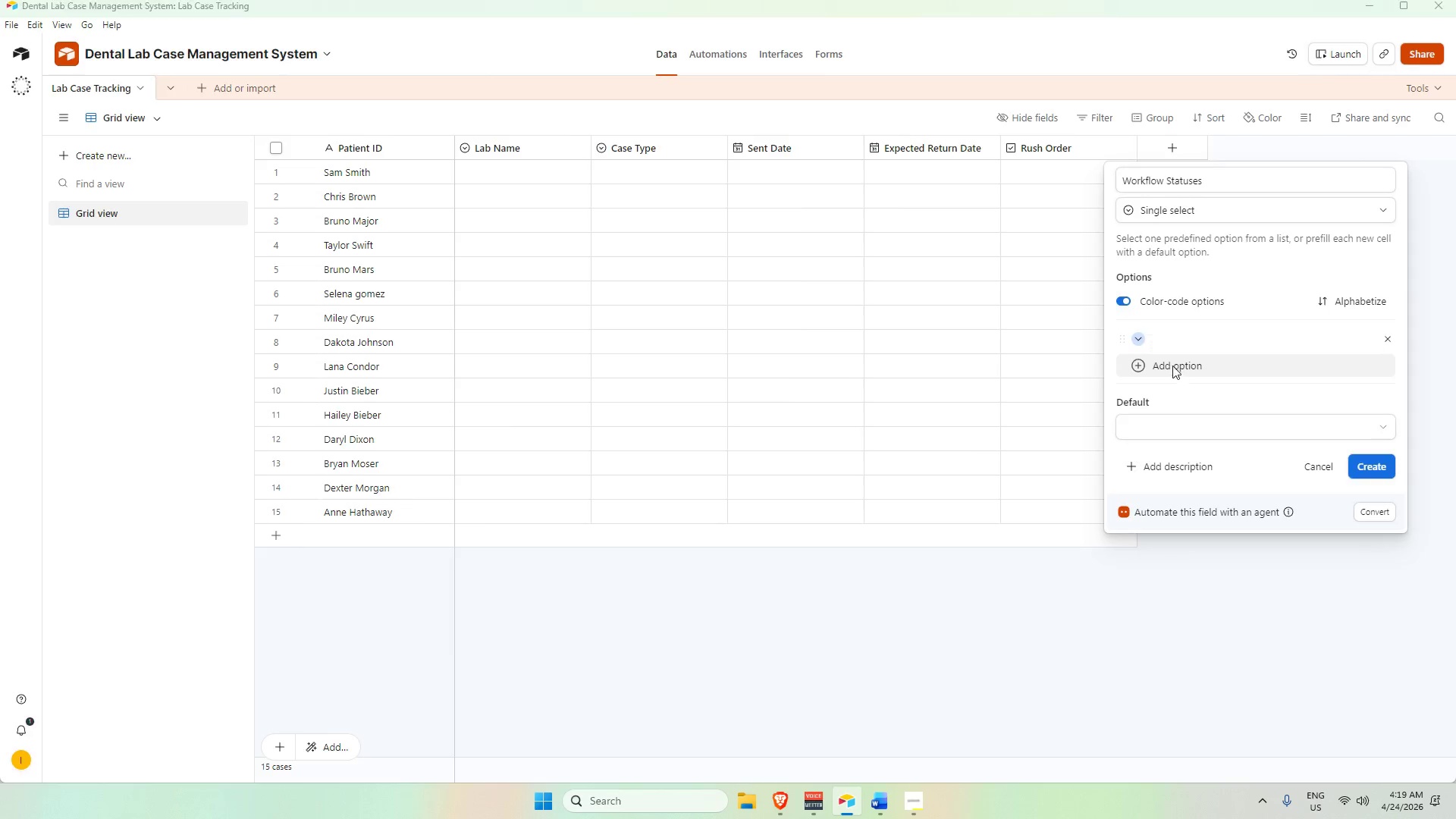 
key(Alt+Tab)
 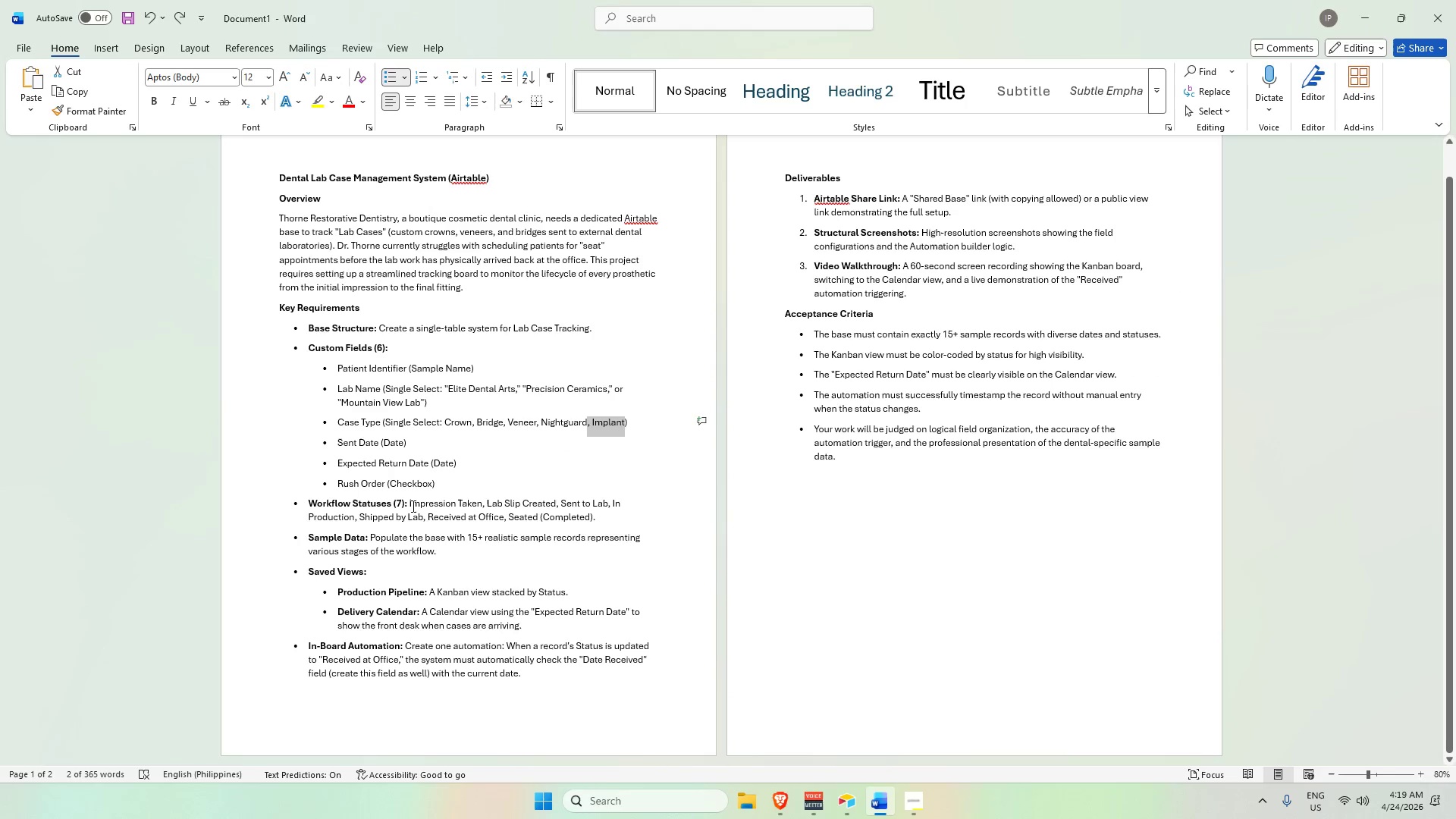 
left_click_drag(start_coordinate=[408, 502], to_coordinate=[475, 504])
 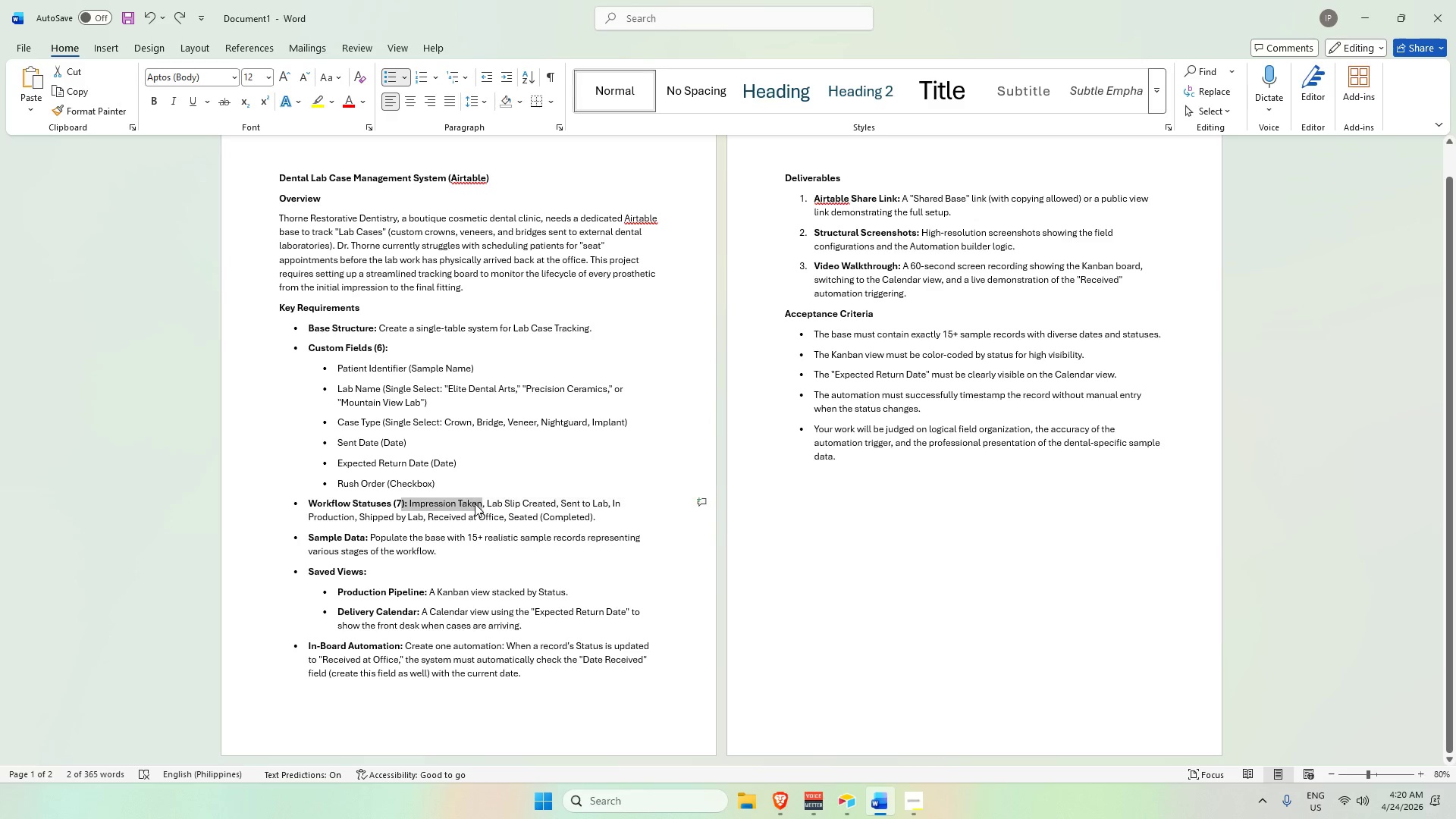 
key(Control+C)
 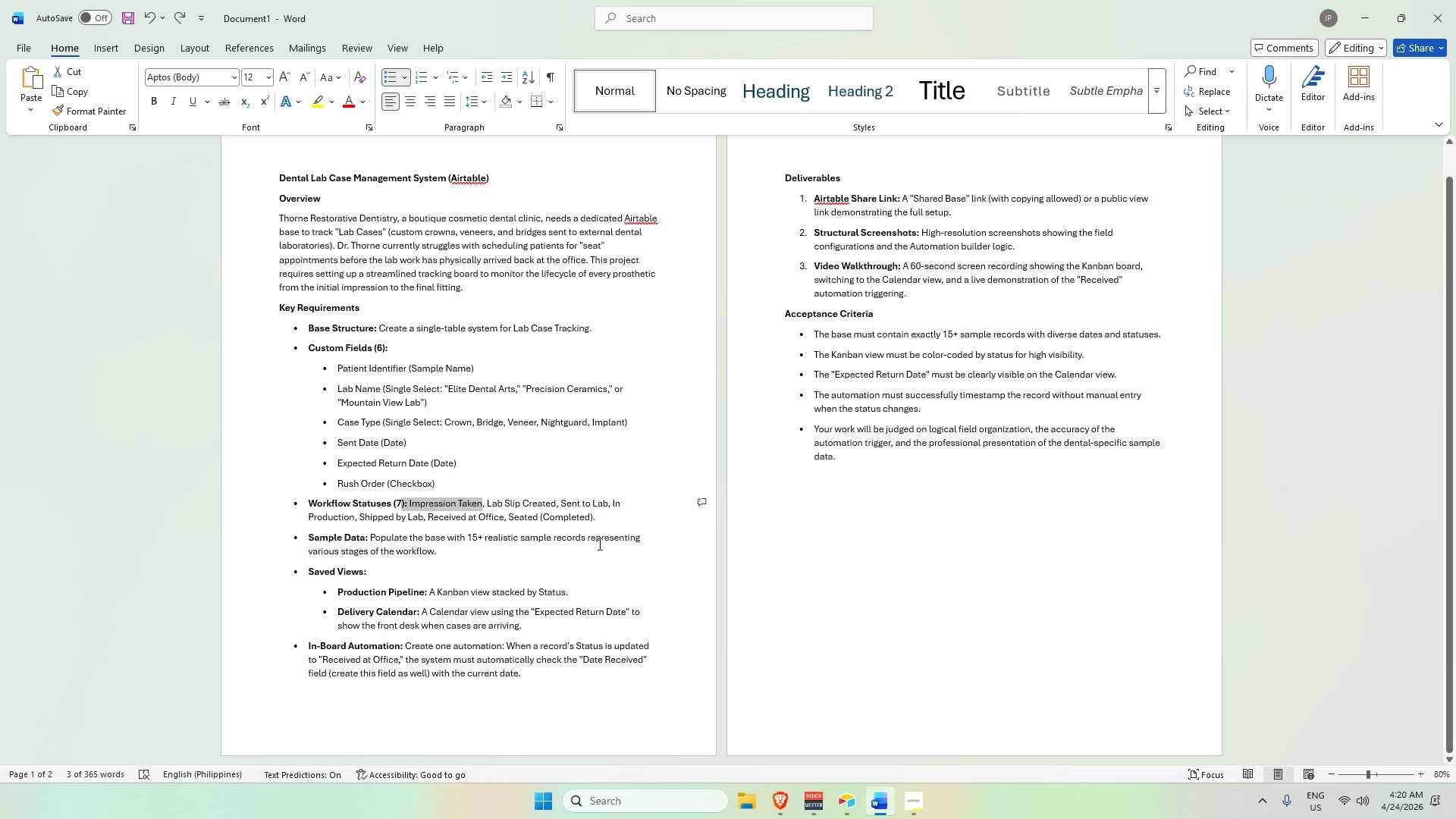 
key(Alt+AltLeft)
 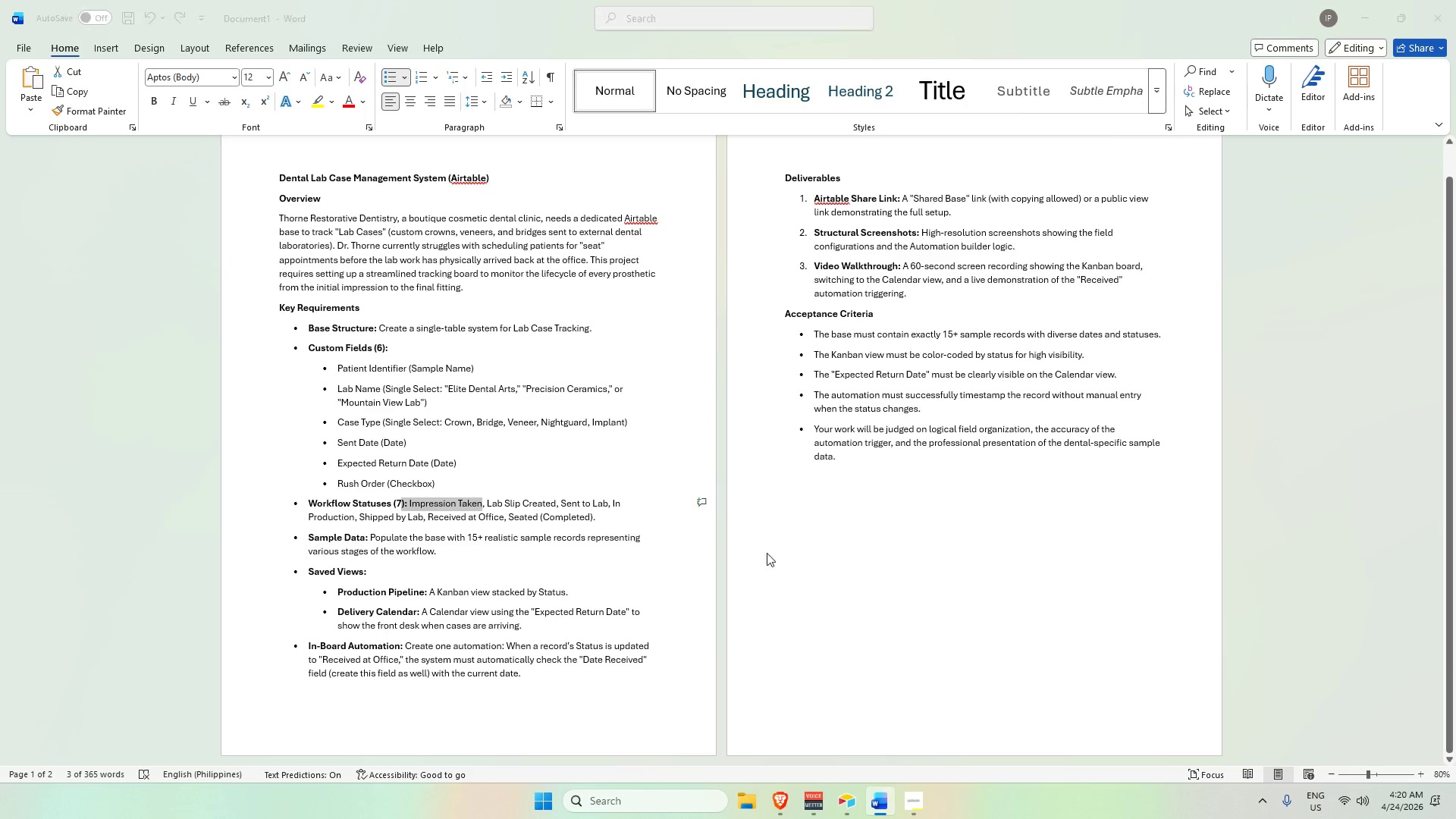 
key(Alt+Tab)
 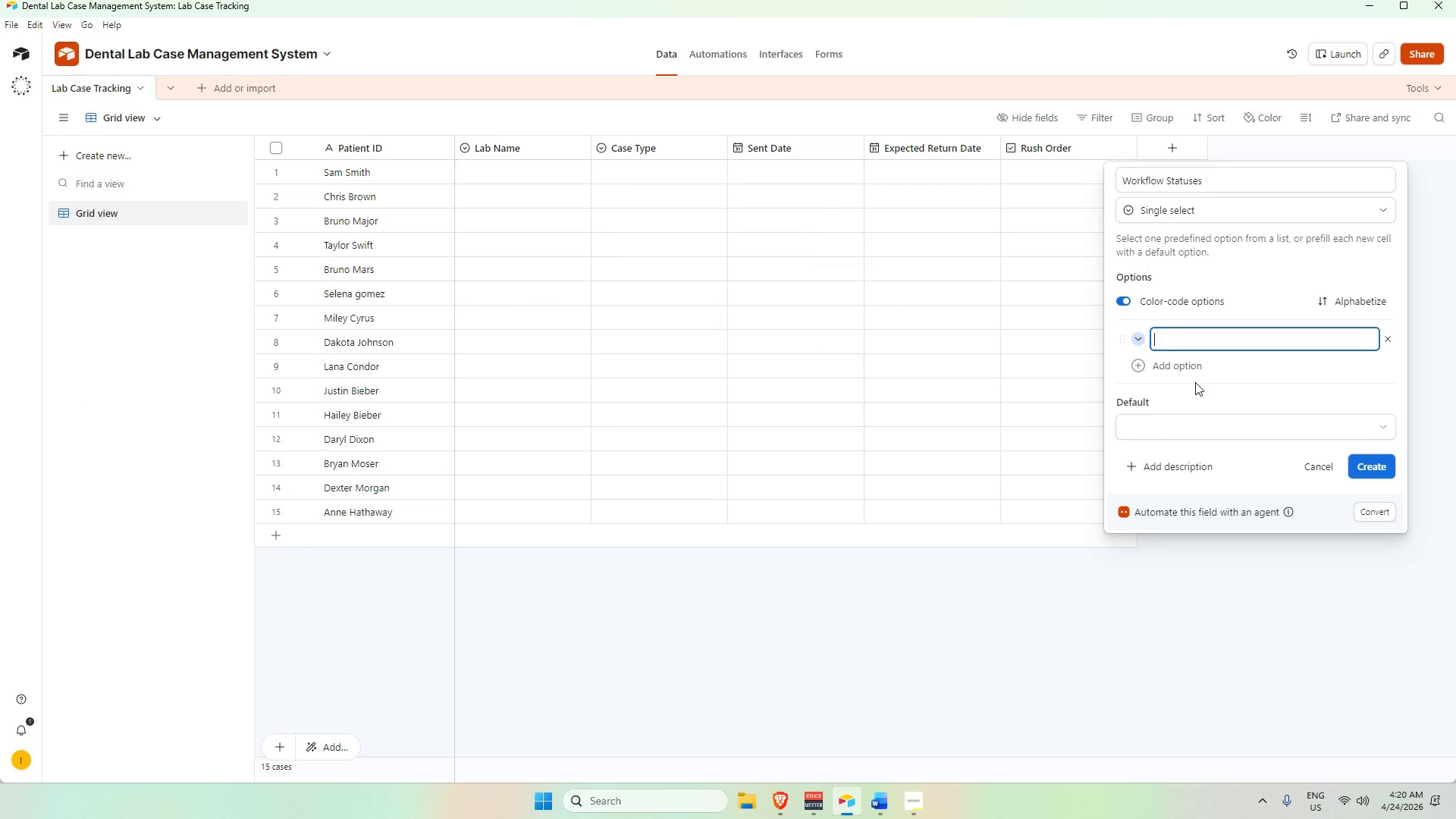 
key(Control+V)
 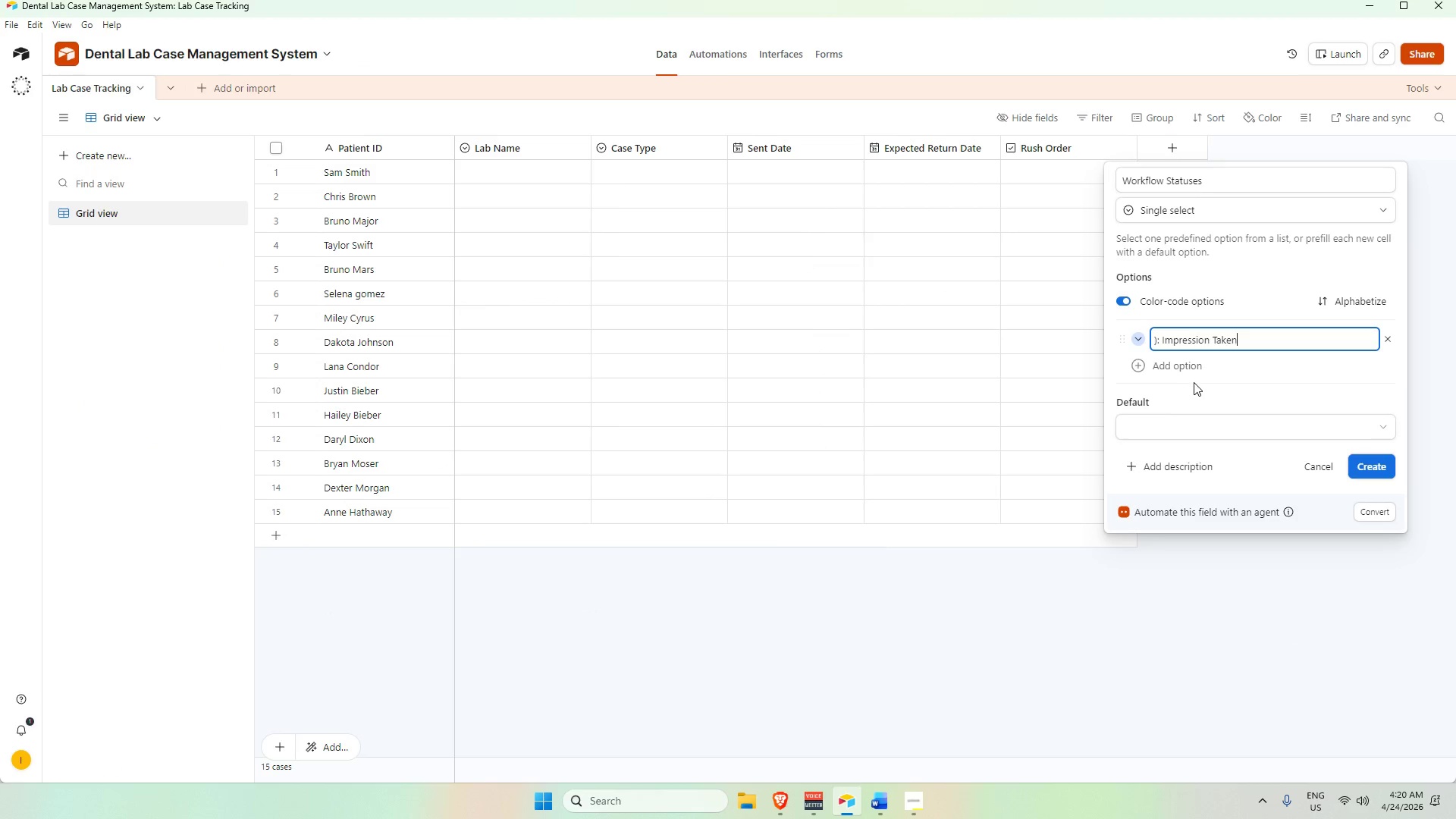 
key(Enter)
 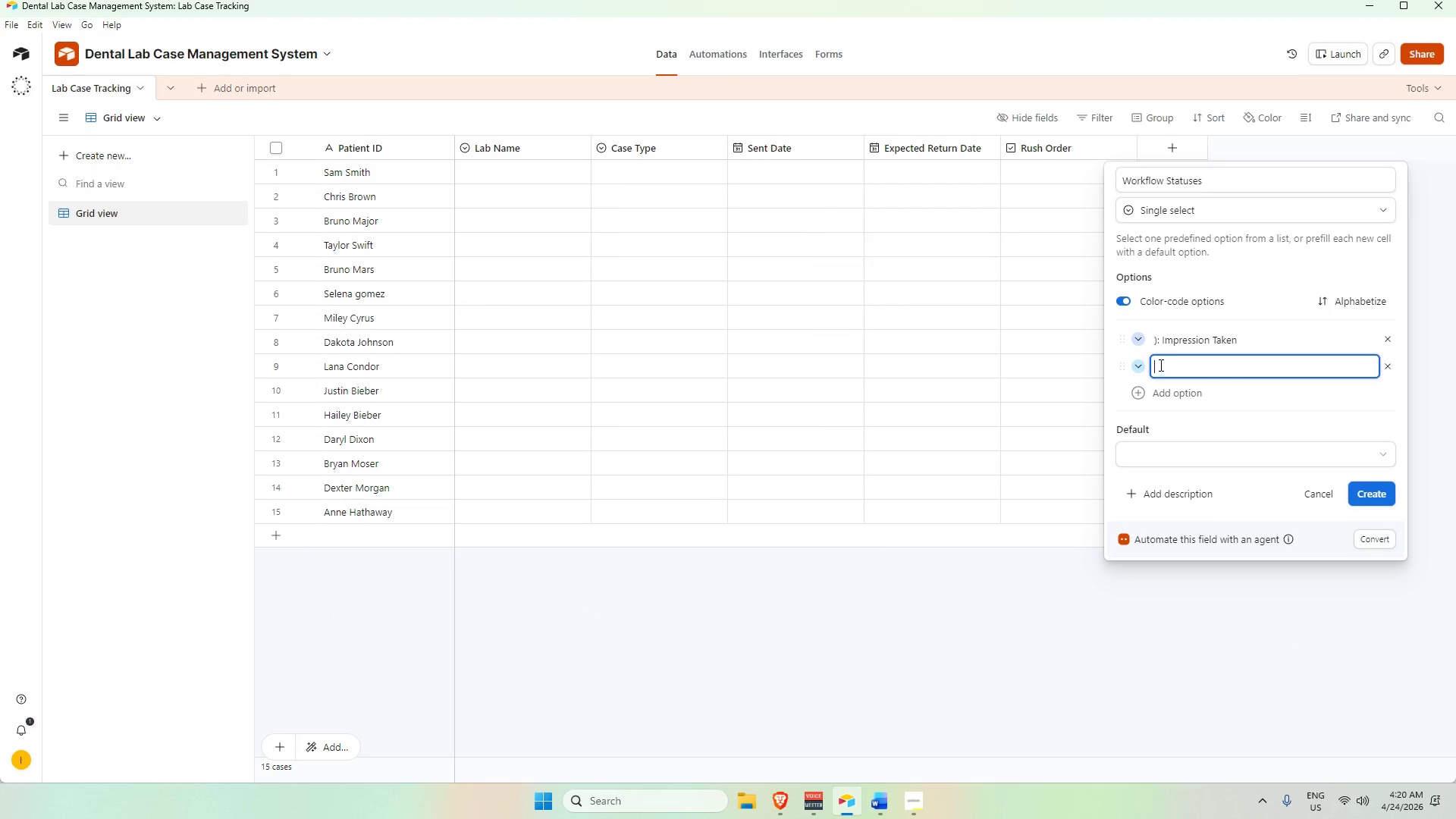 
left_click([1190, 340])
 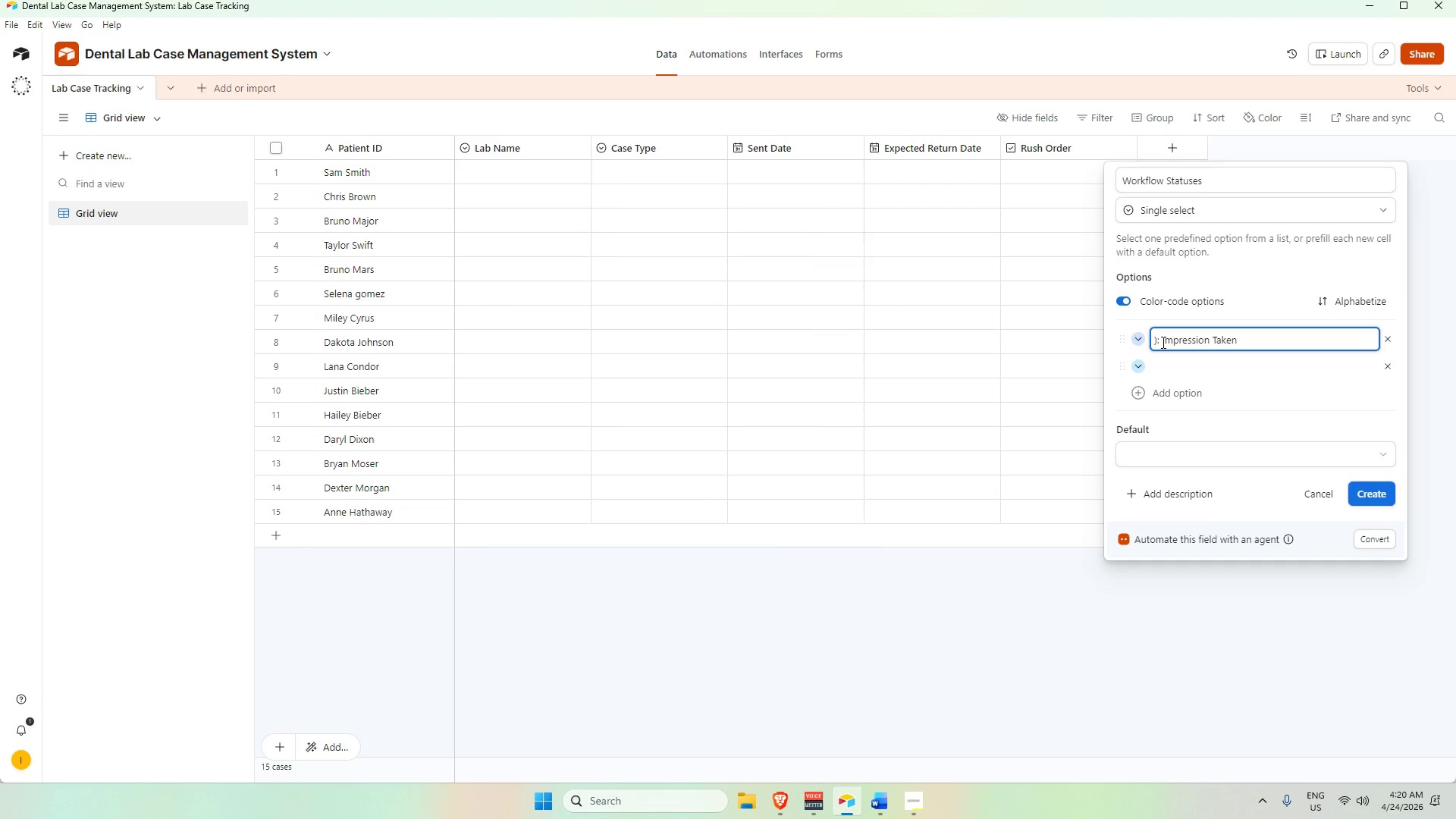 
left_click_drag(start_coordinate=[1162, 342], to_coordinate=[1095, 356])
 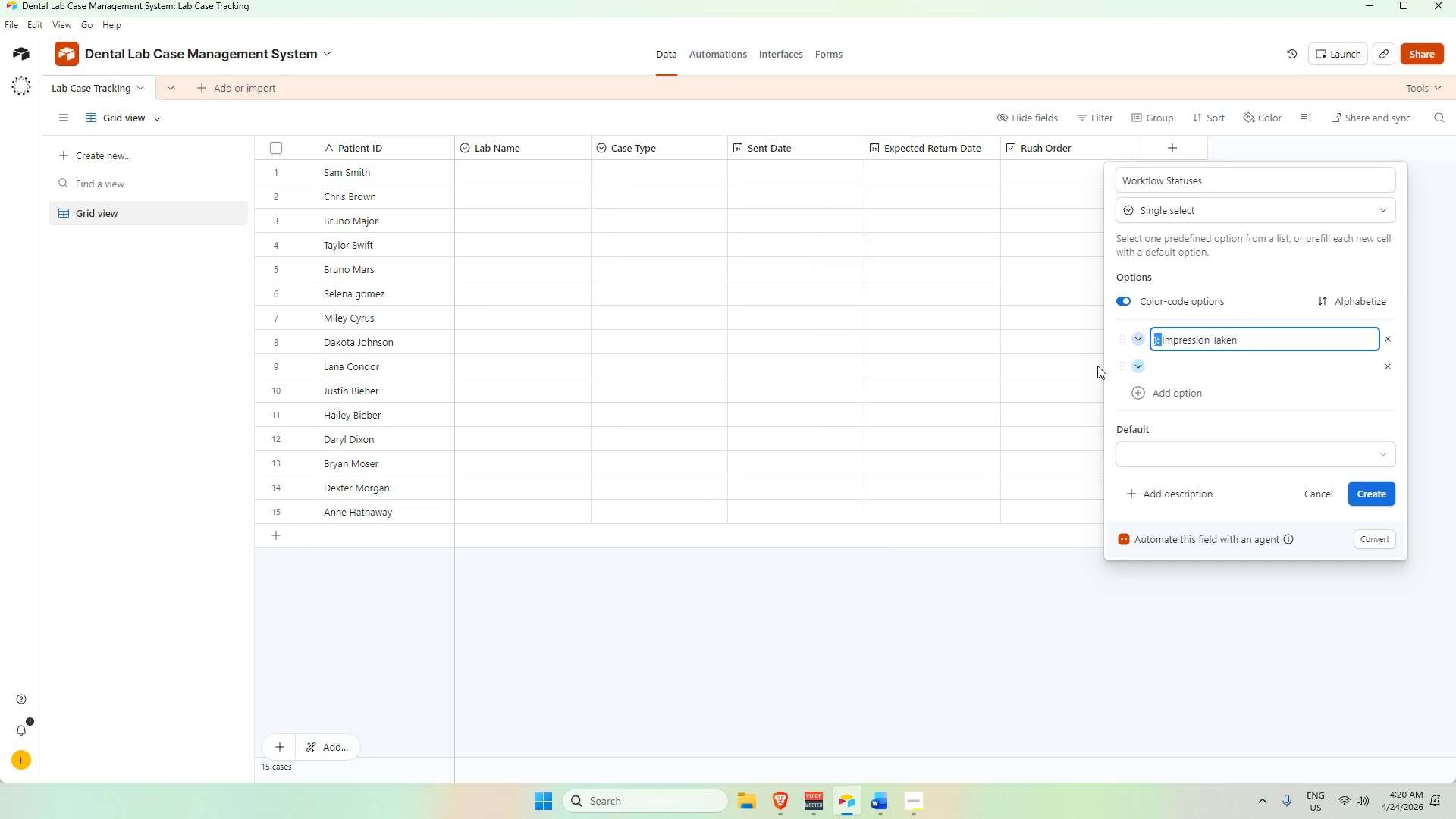 
key(Backspace)
 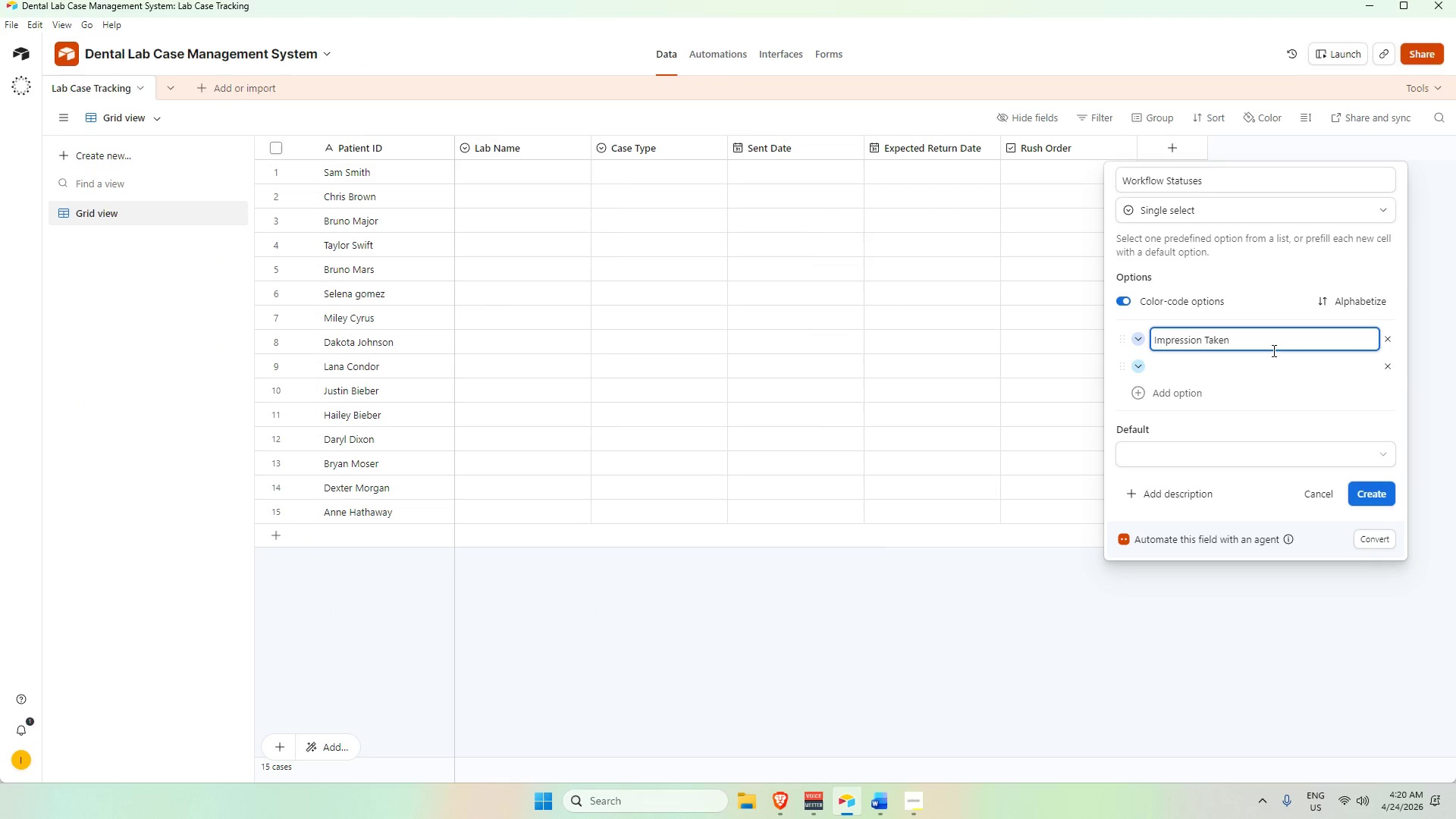 
left_click([1269, 345])
 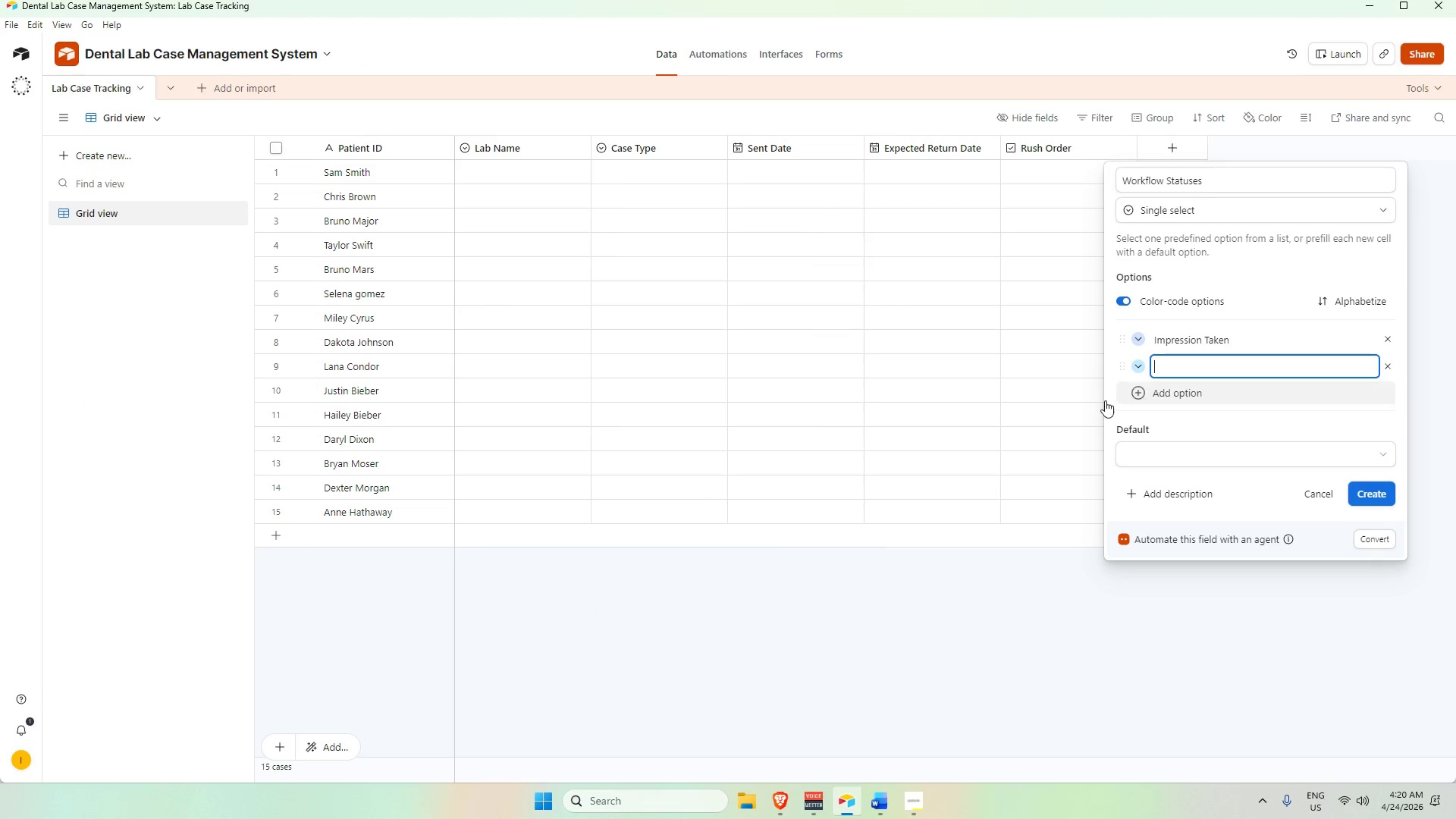 
key(Alt+AltLeft)
 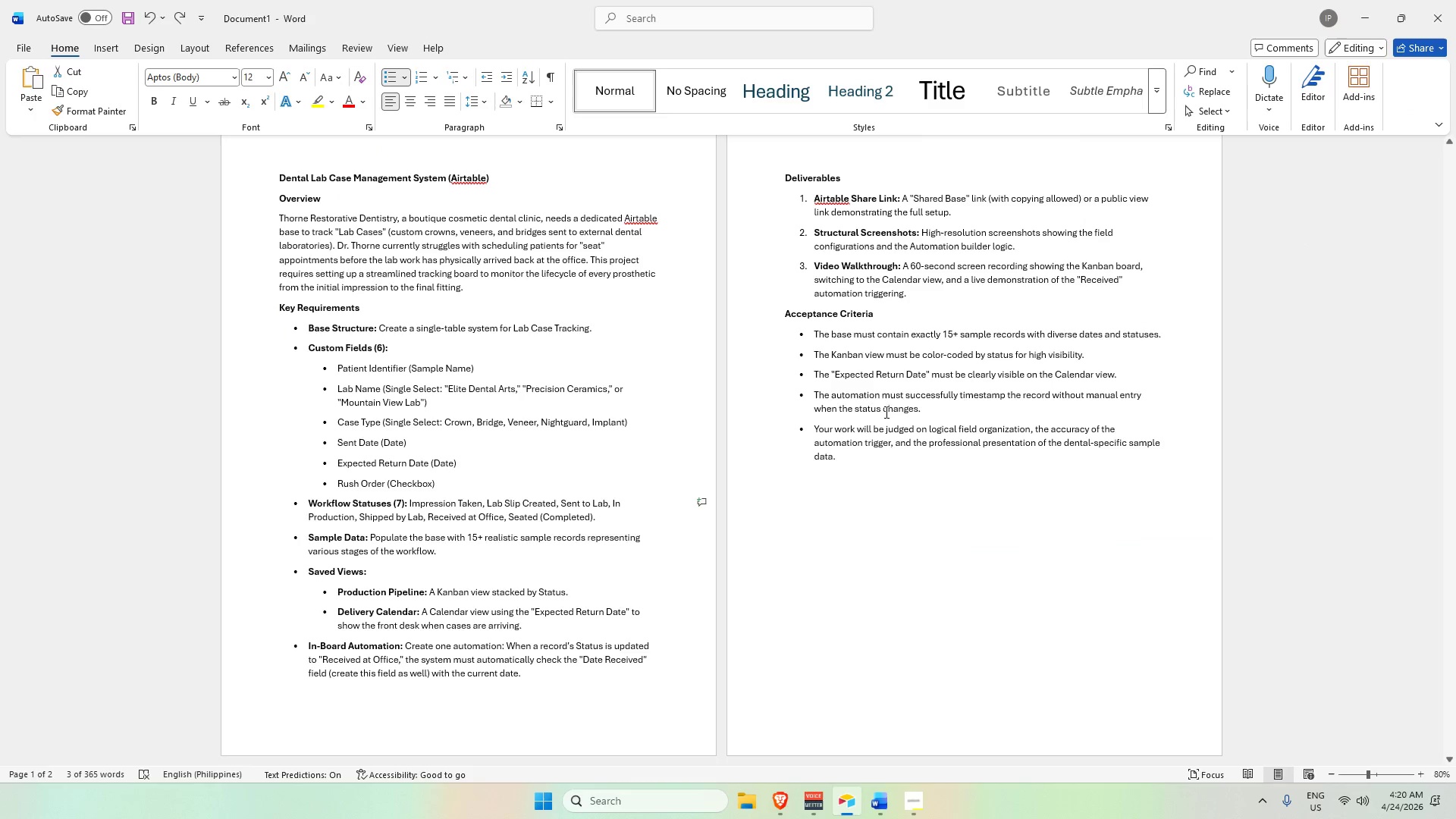 
key(Alt+Tab)
 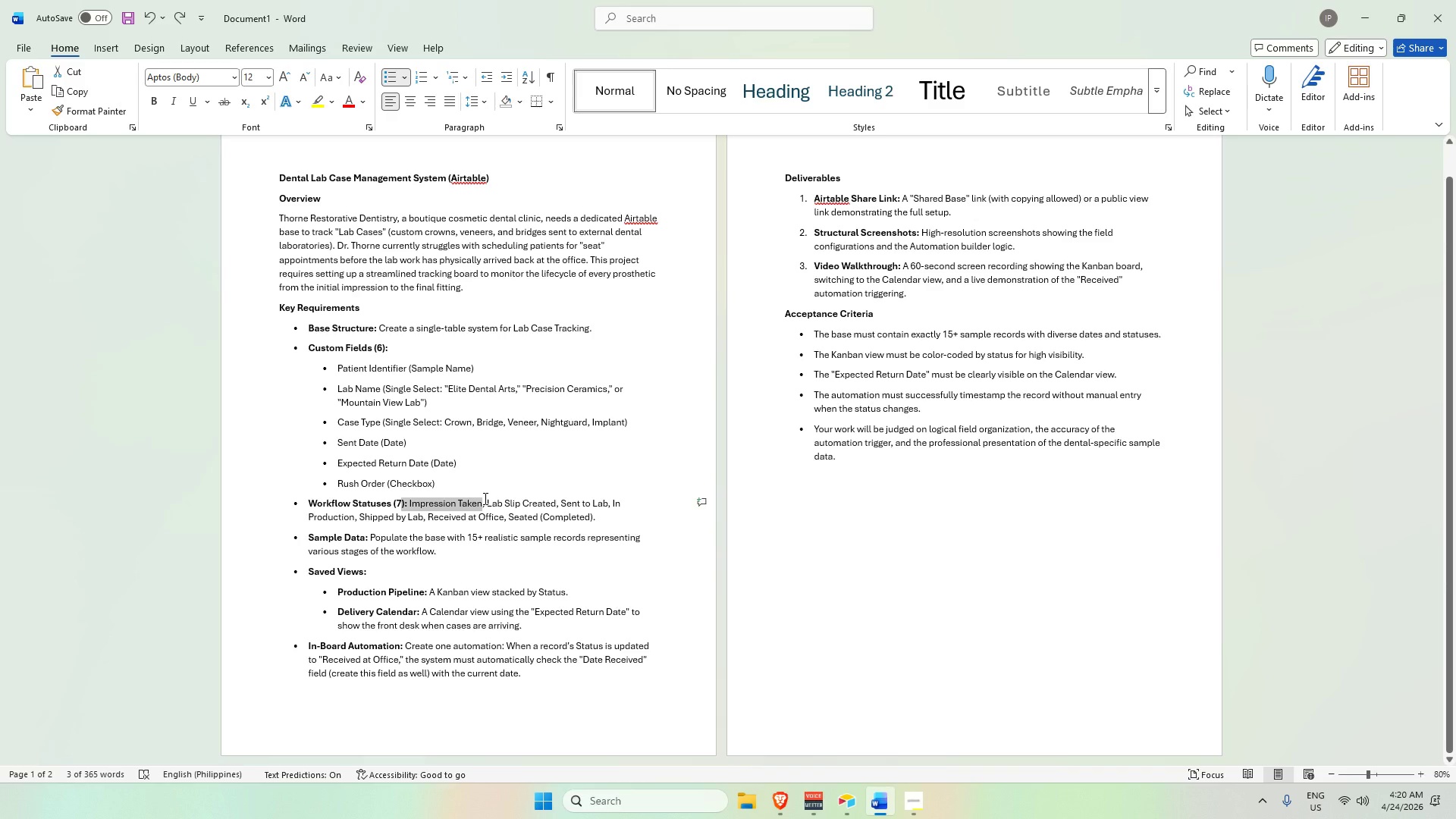 
left_click_drag(start_coordinate=[487, 500], to_coordinate=[539, 502])
 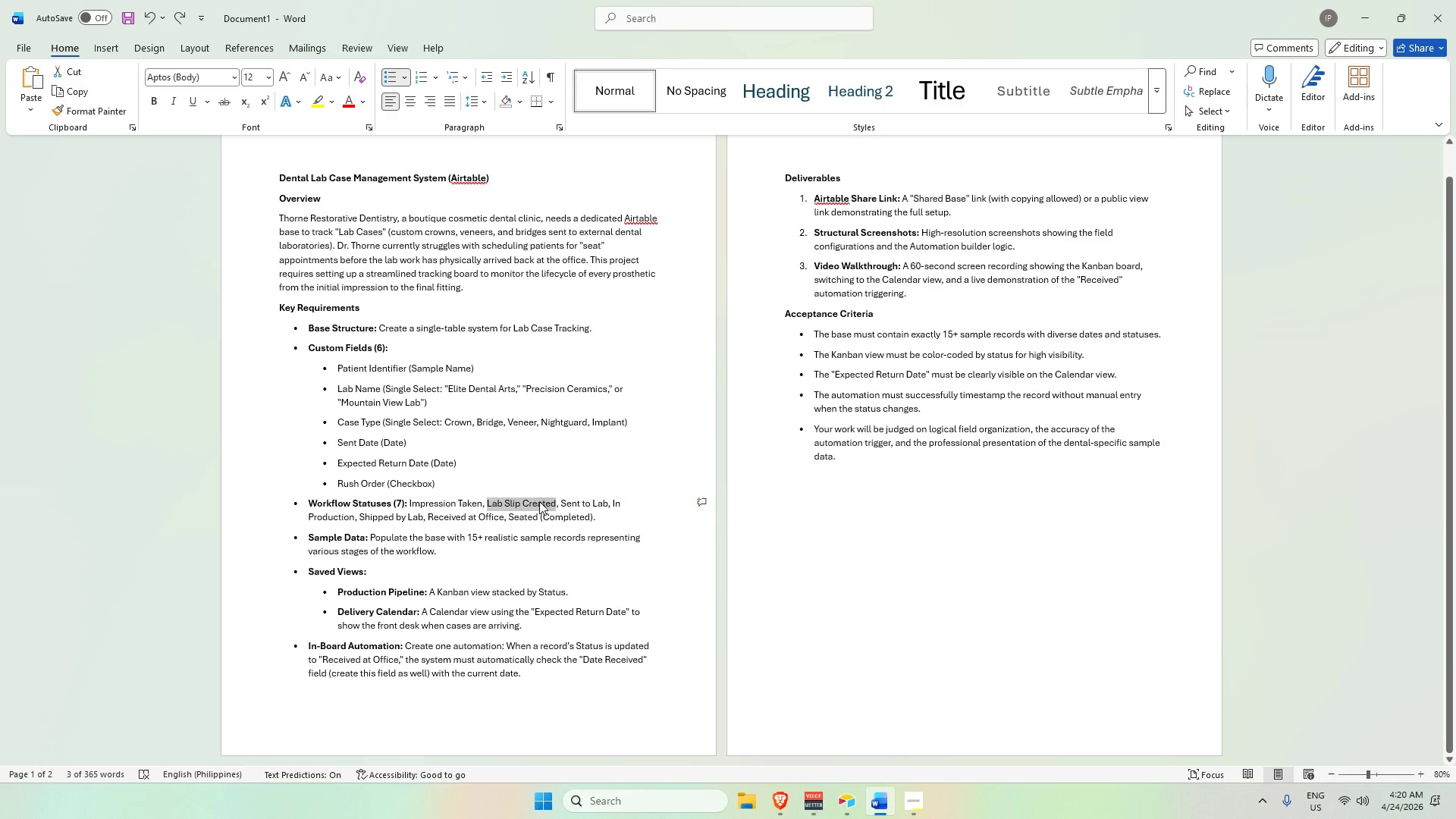 
key(Control+C)
 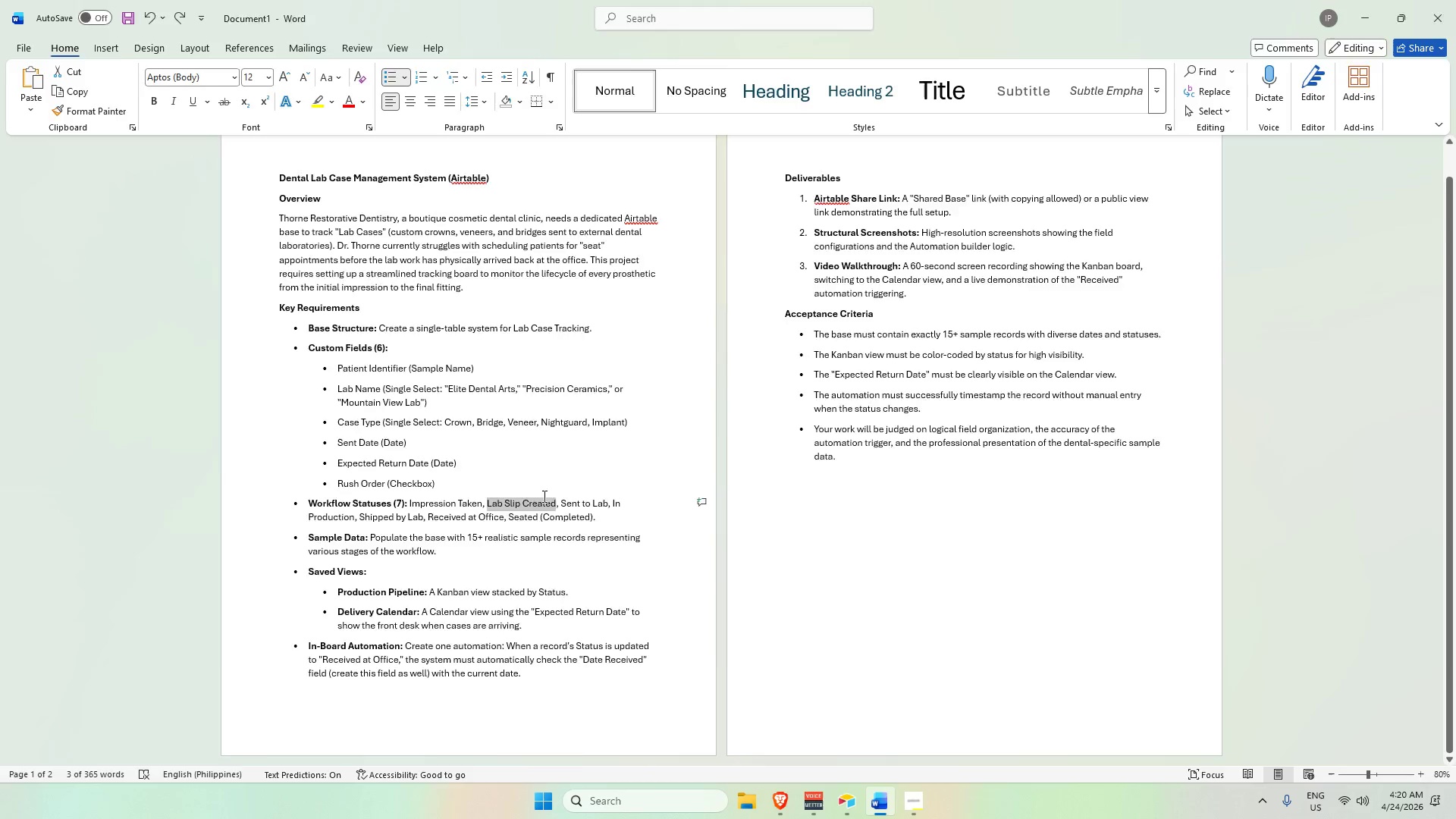 
key(Alt+AltLeft)
 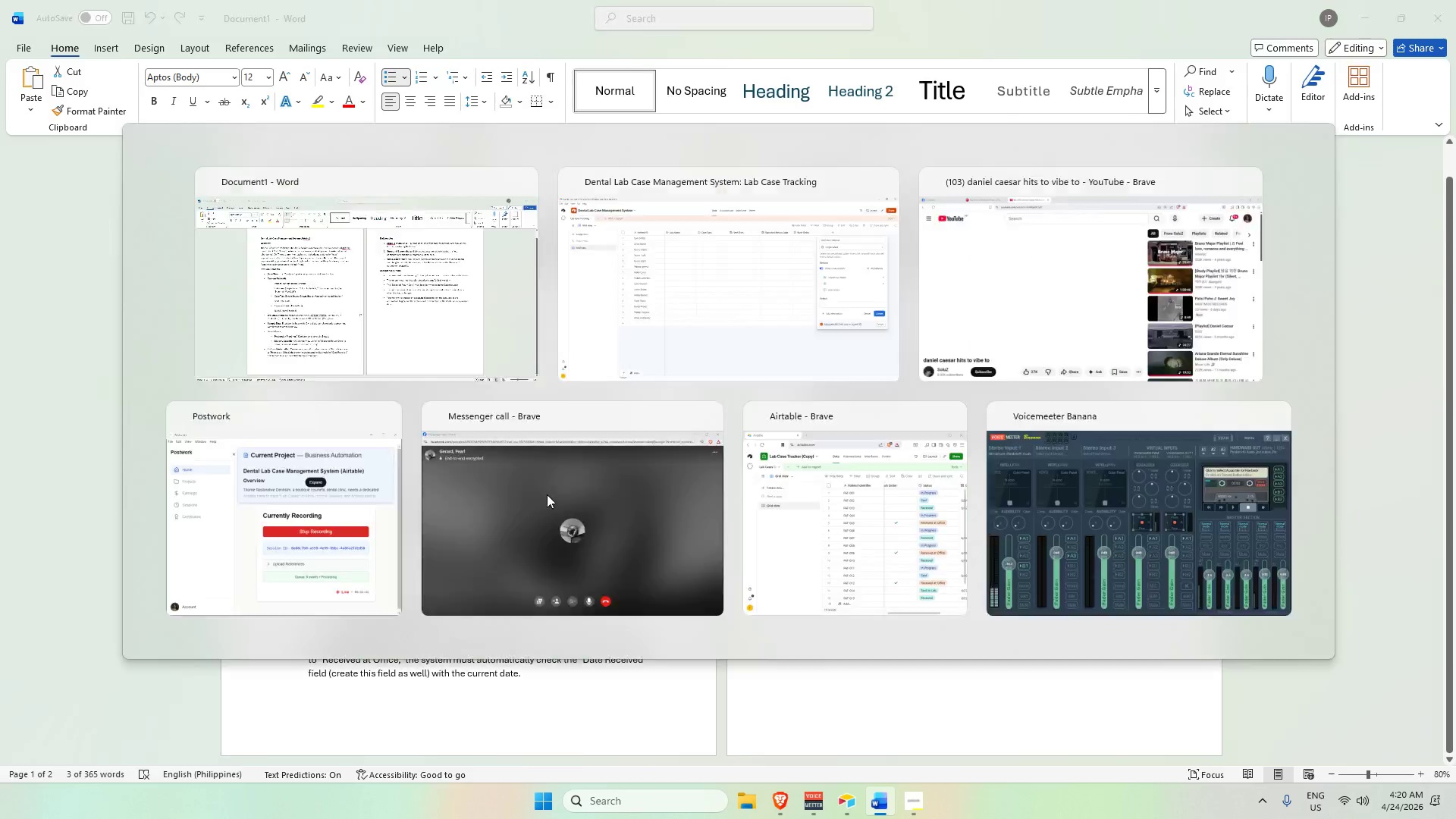 
key(Alt+Tab)
 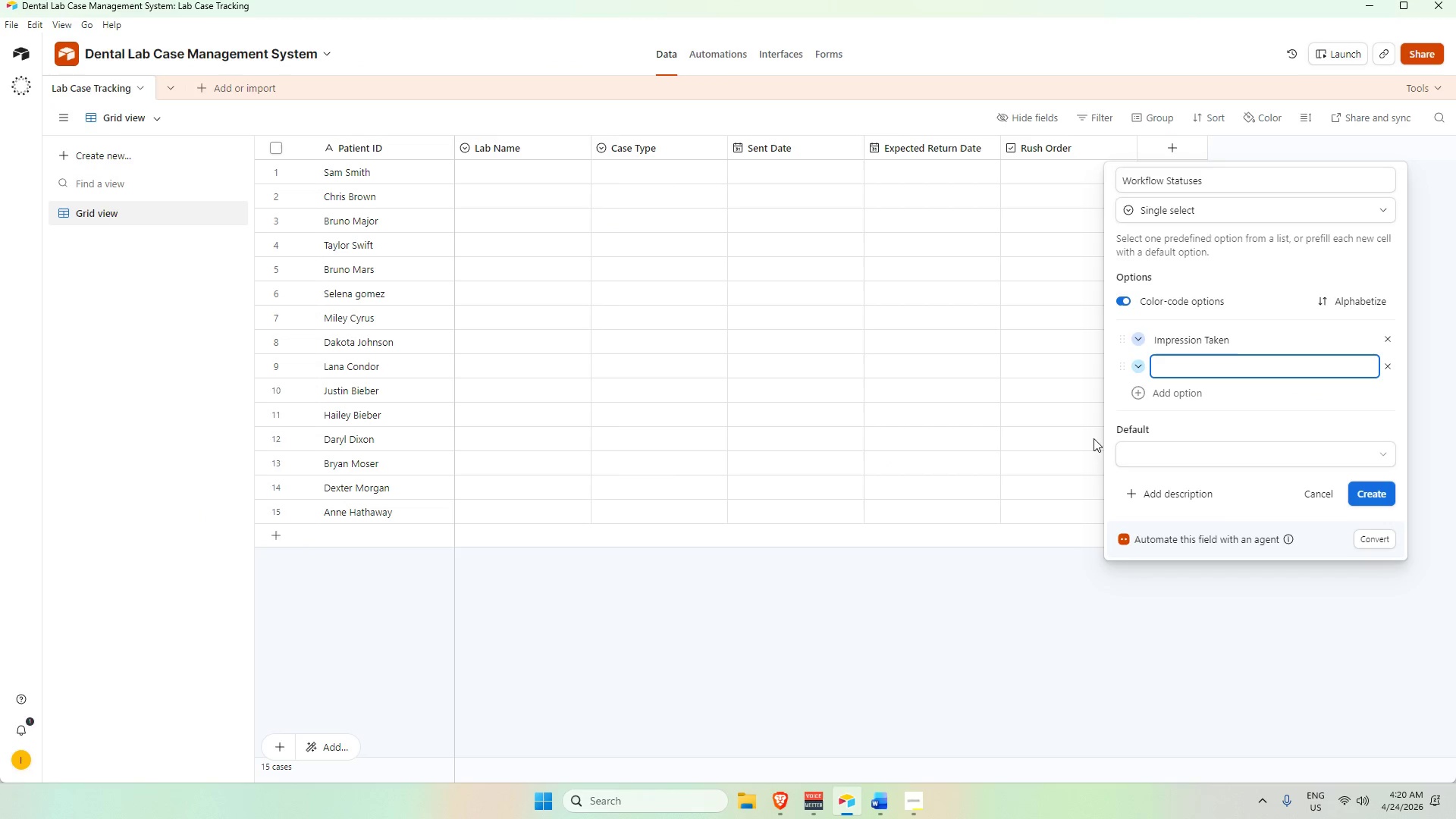 
key(Control+V)
 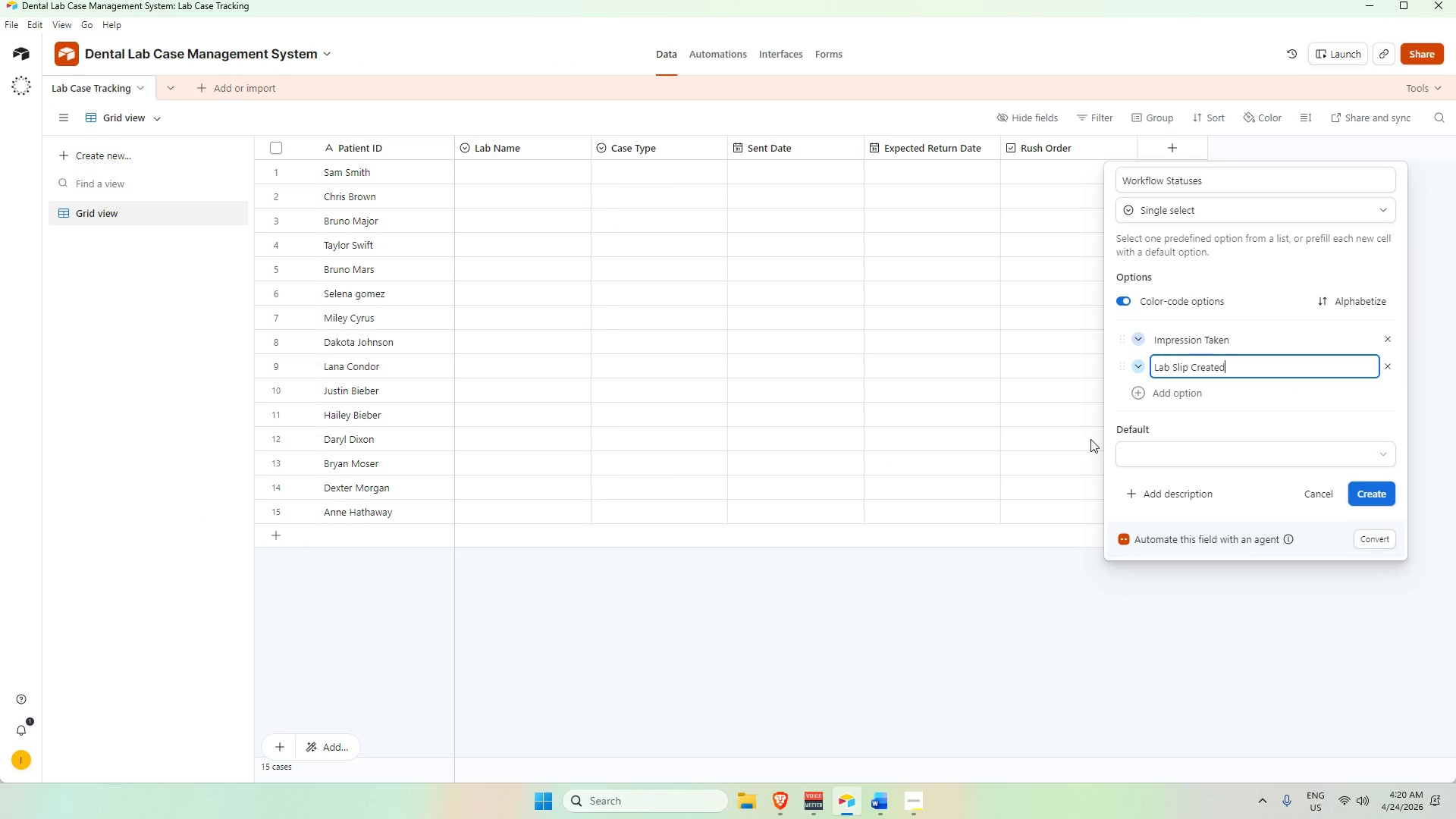 
key(Enter)
 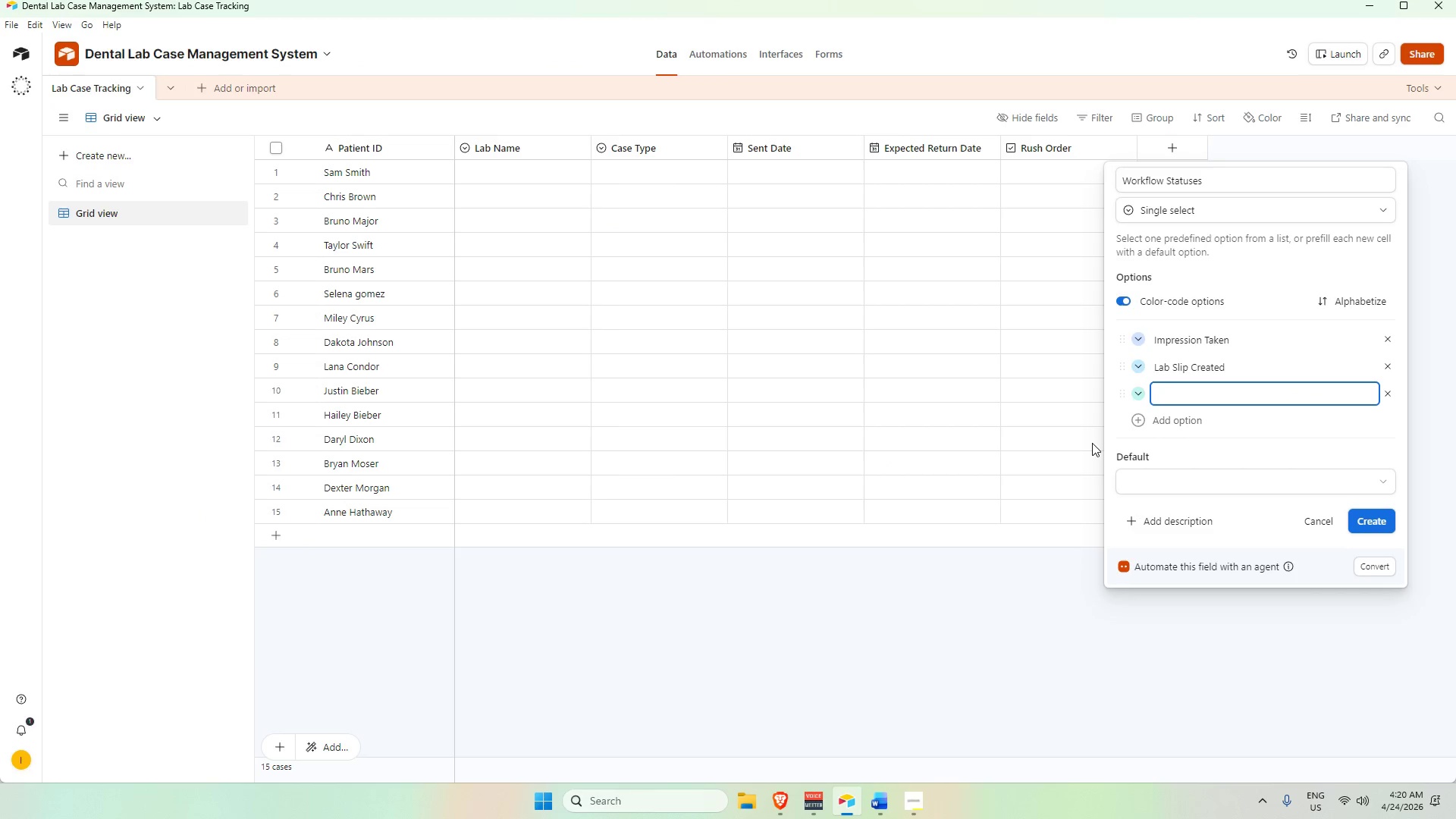 
key(Alt+AltLeft)
 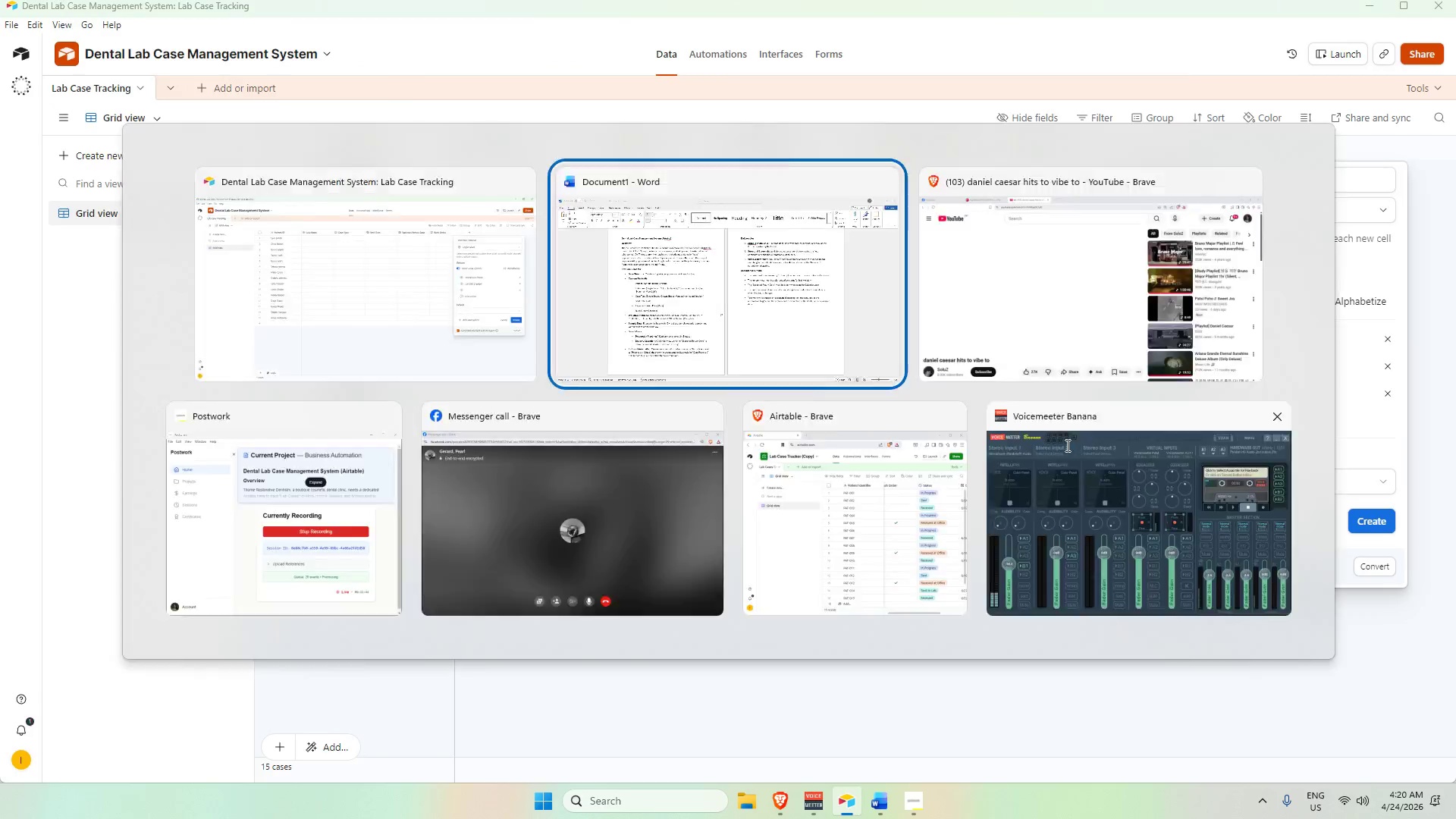 
key(Alt+Tab)
 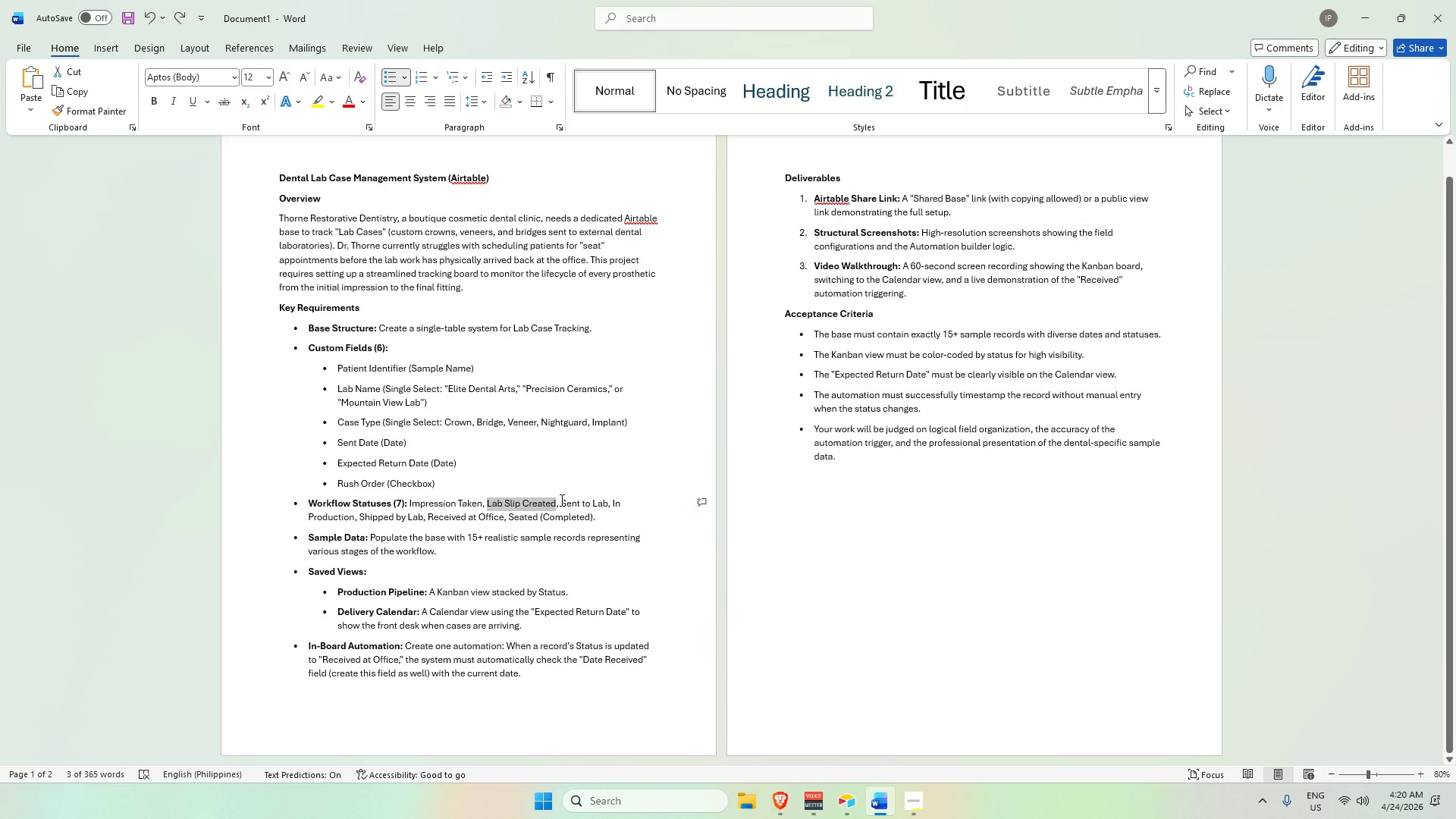 
left_click_drag(start_coordinate=[559, 500], to_coordinate=[608, 505])
 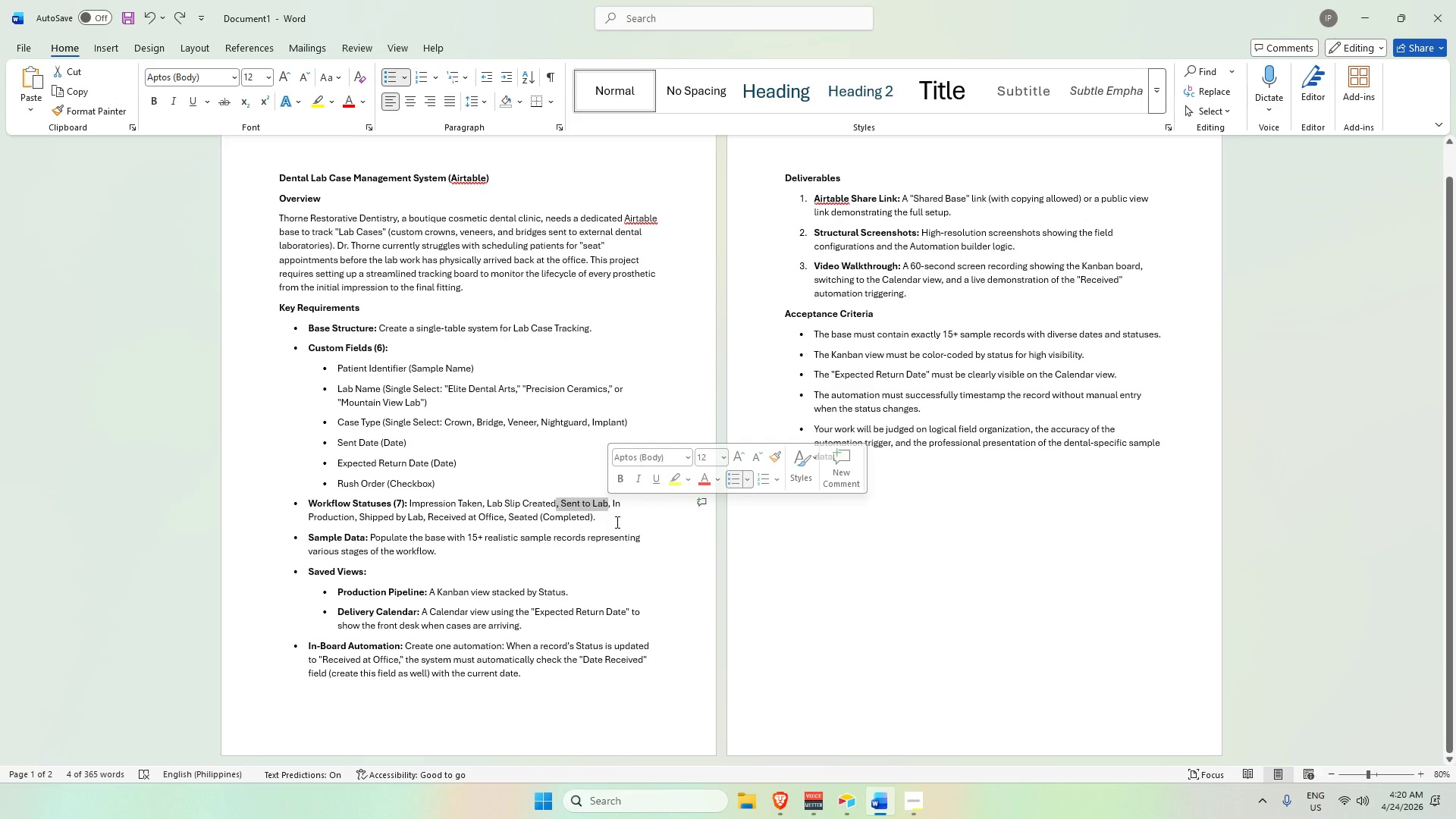 
left_click([616, 522])
 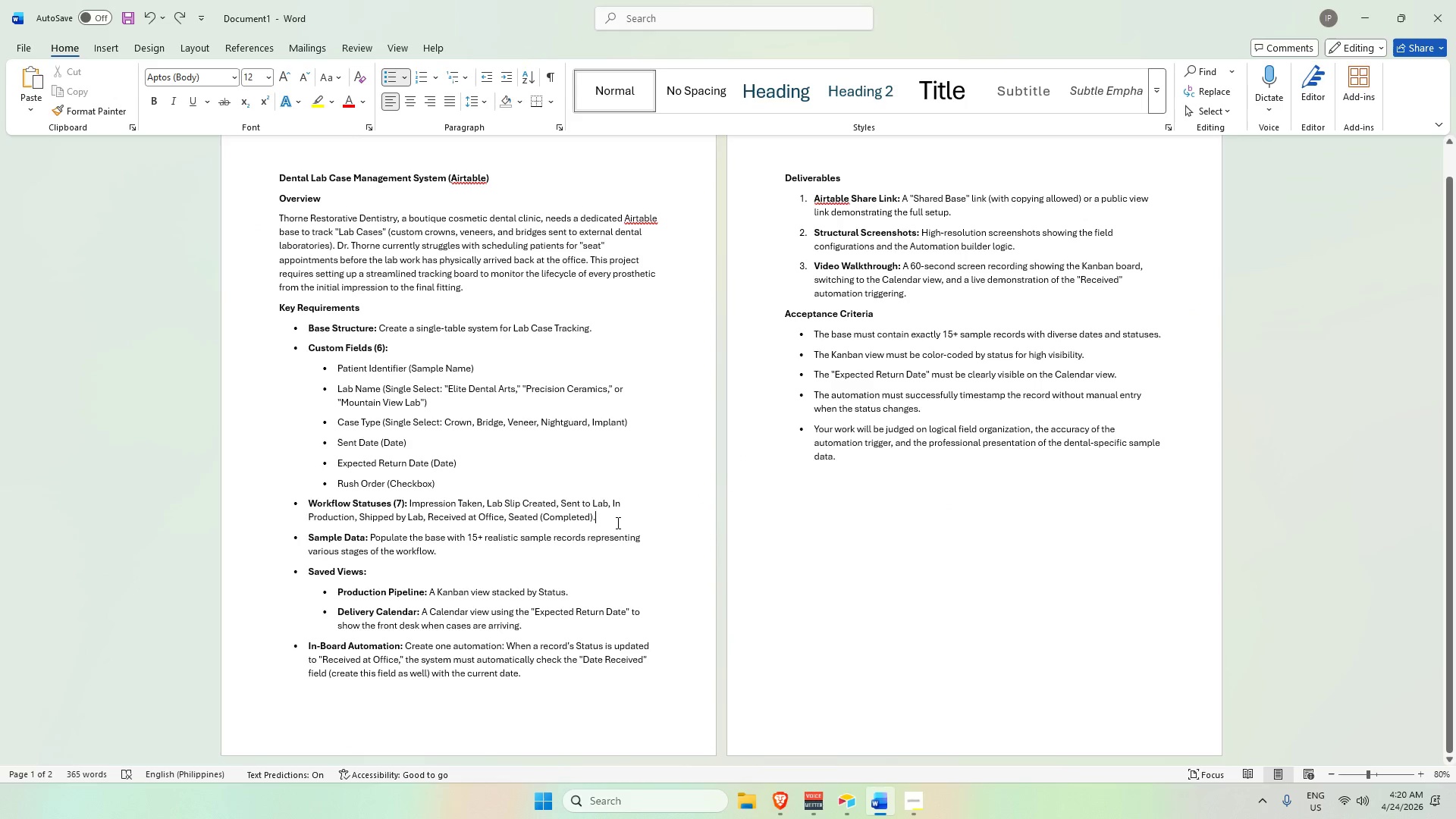 
key(Alt+AltLeft)
 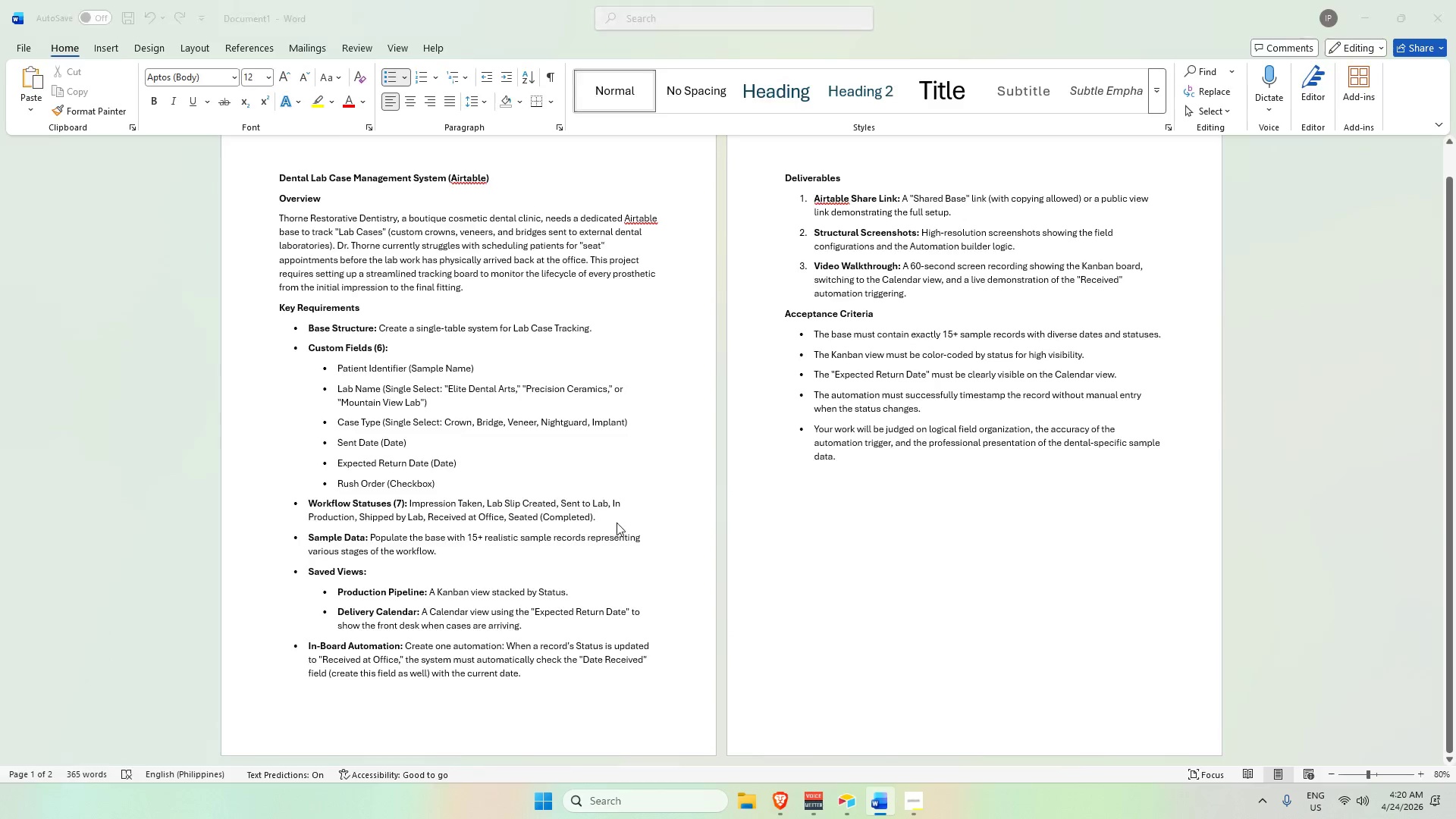 
key(Alt+Tab)
 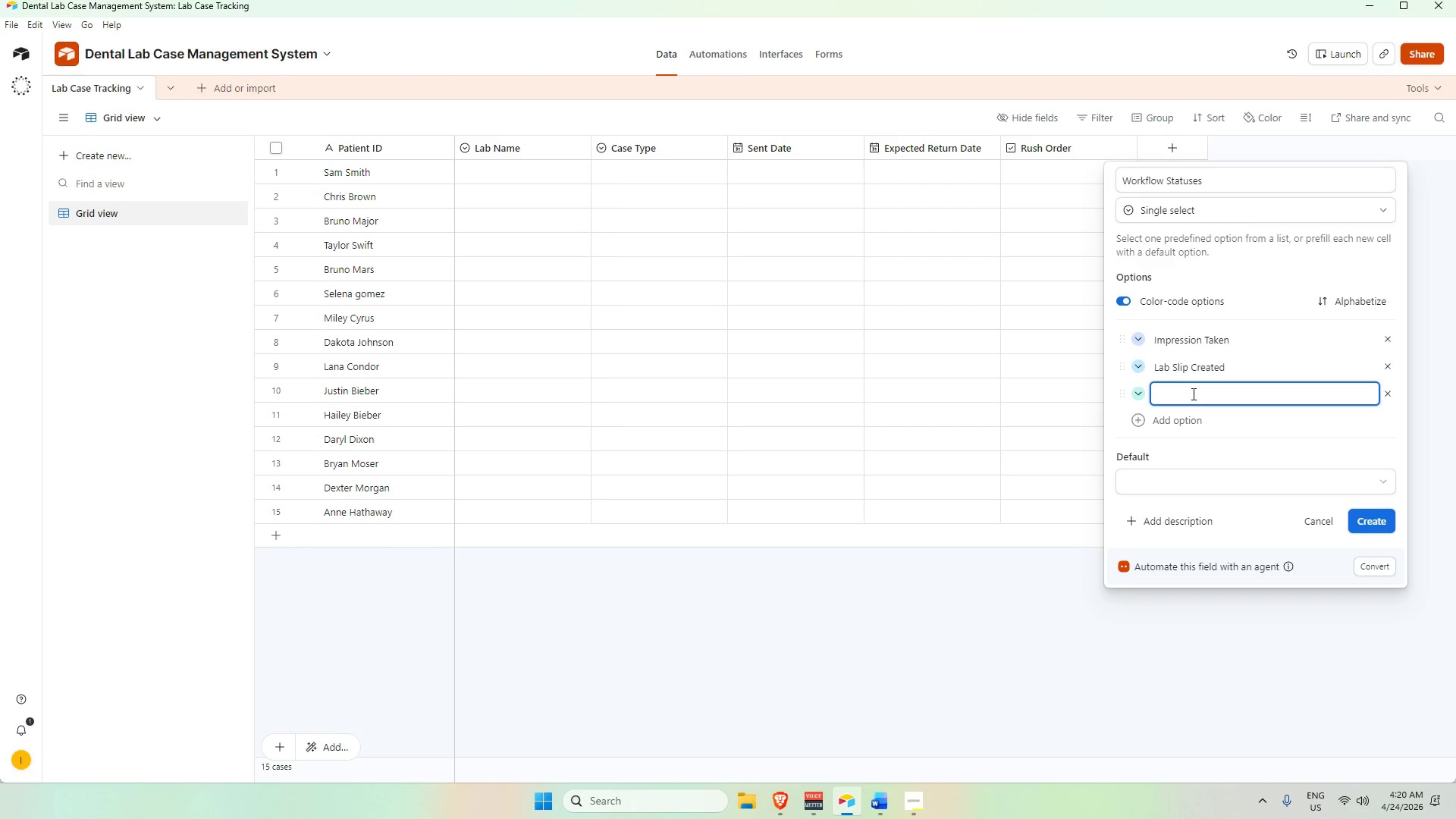 
type(Sent to Lab)
 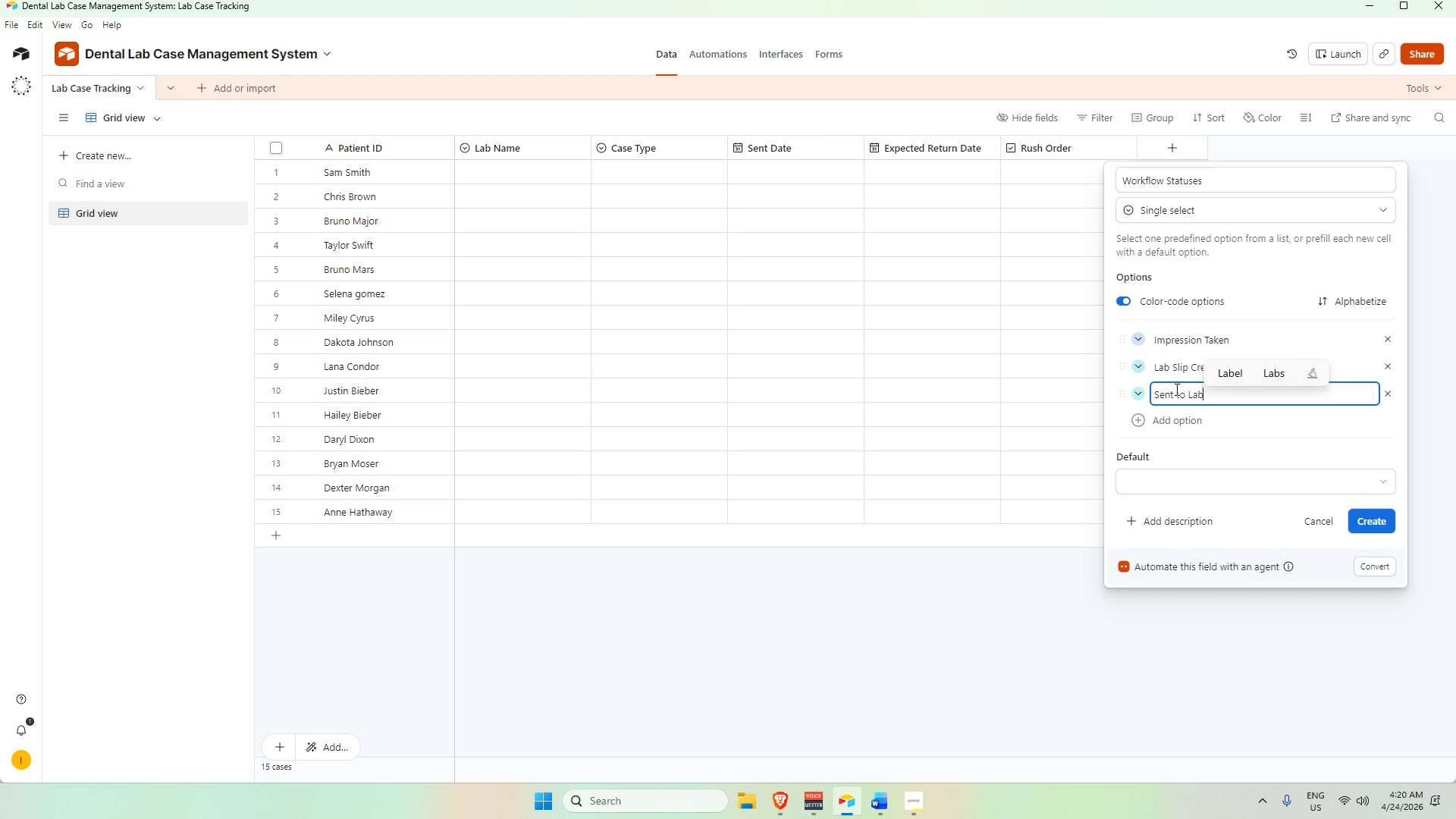 
key(Enter)
 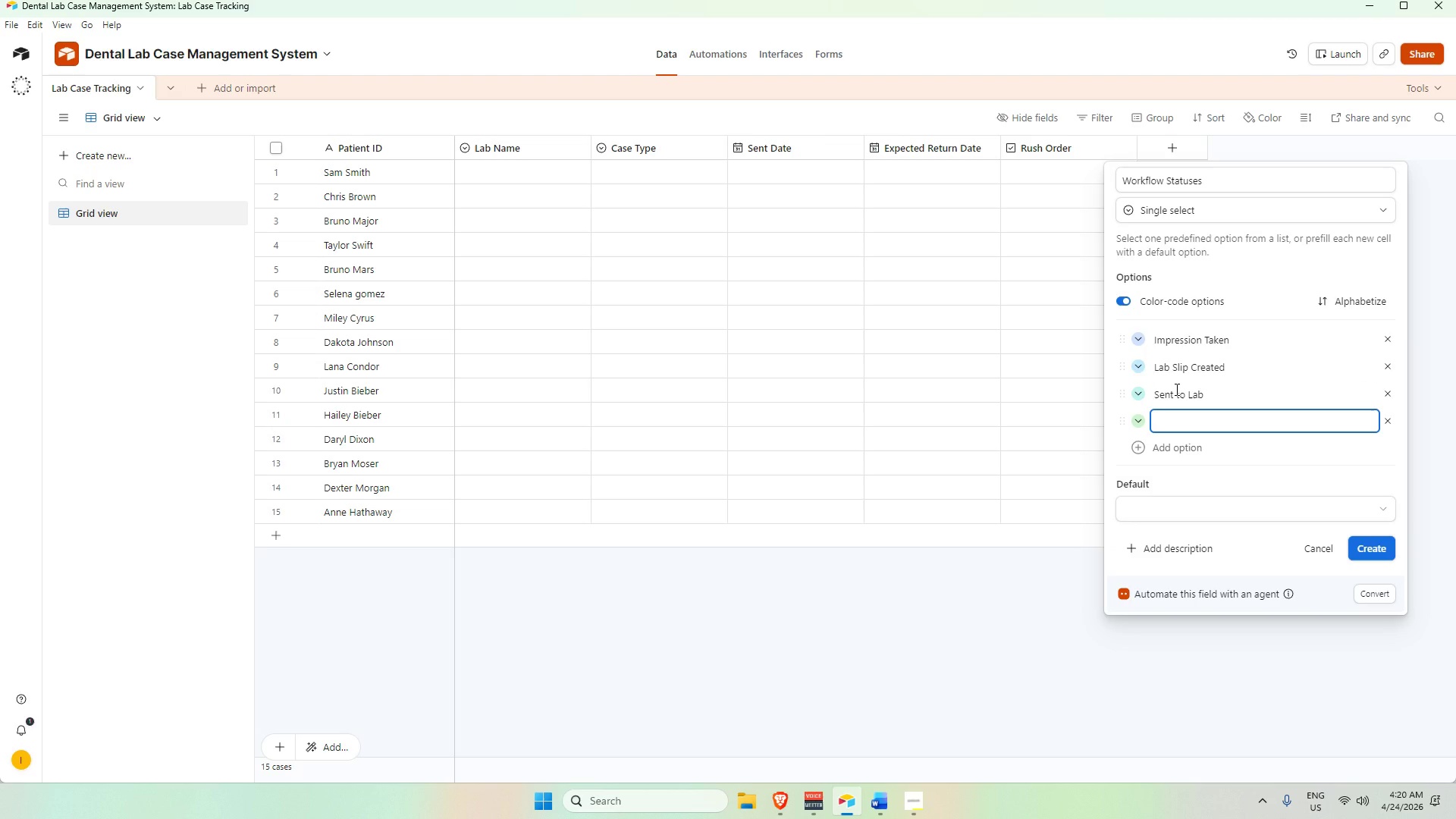 
hold_key(key=ShiftLeft, duration=0.31)
 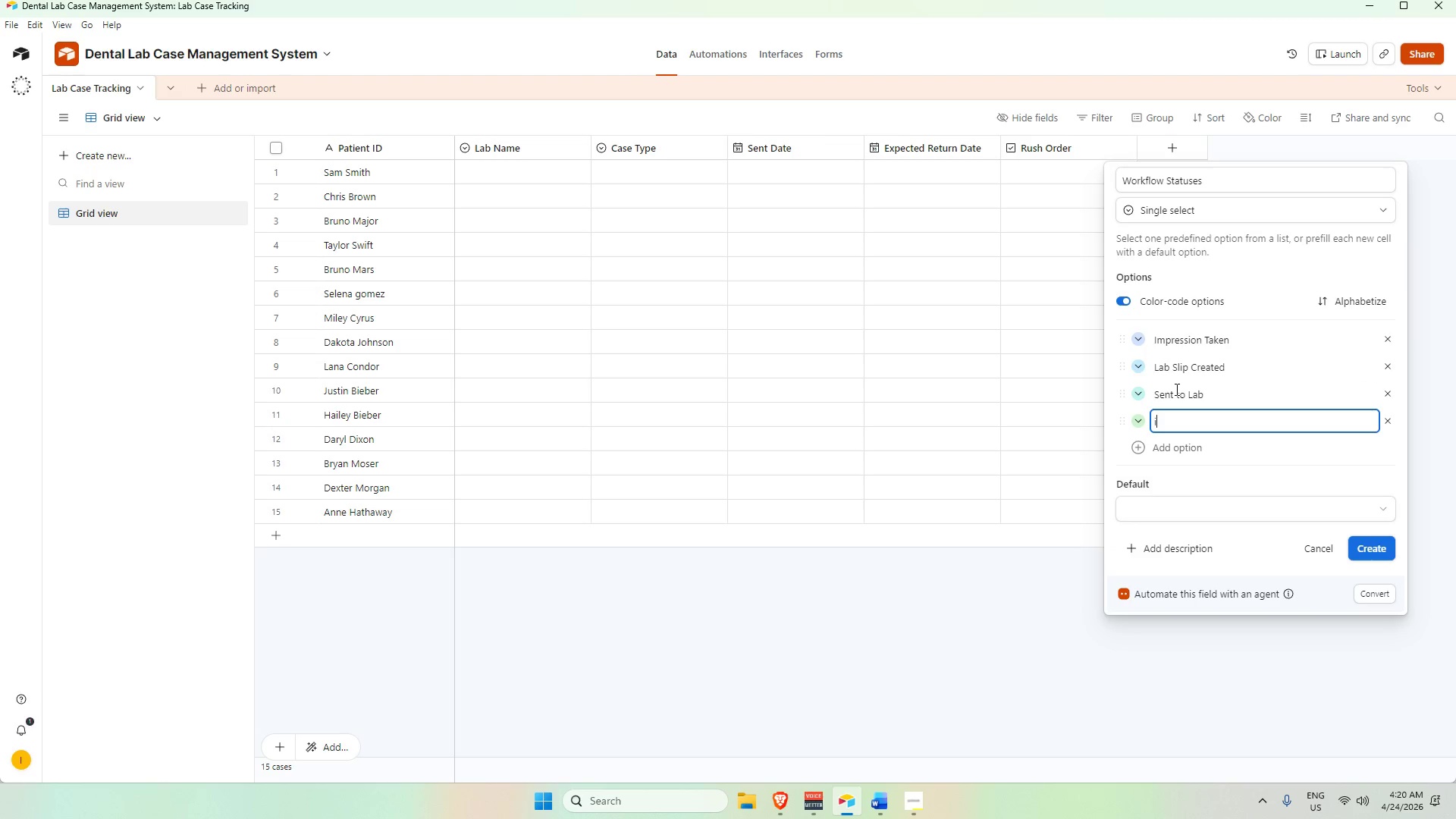 
type(i)
key(Backspace)
type(In Production)
 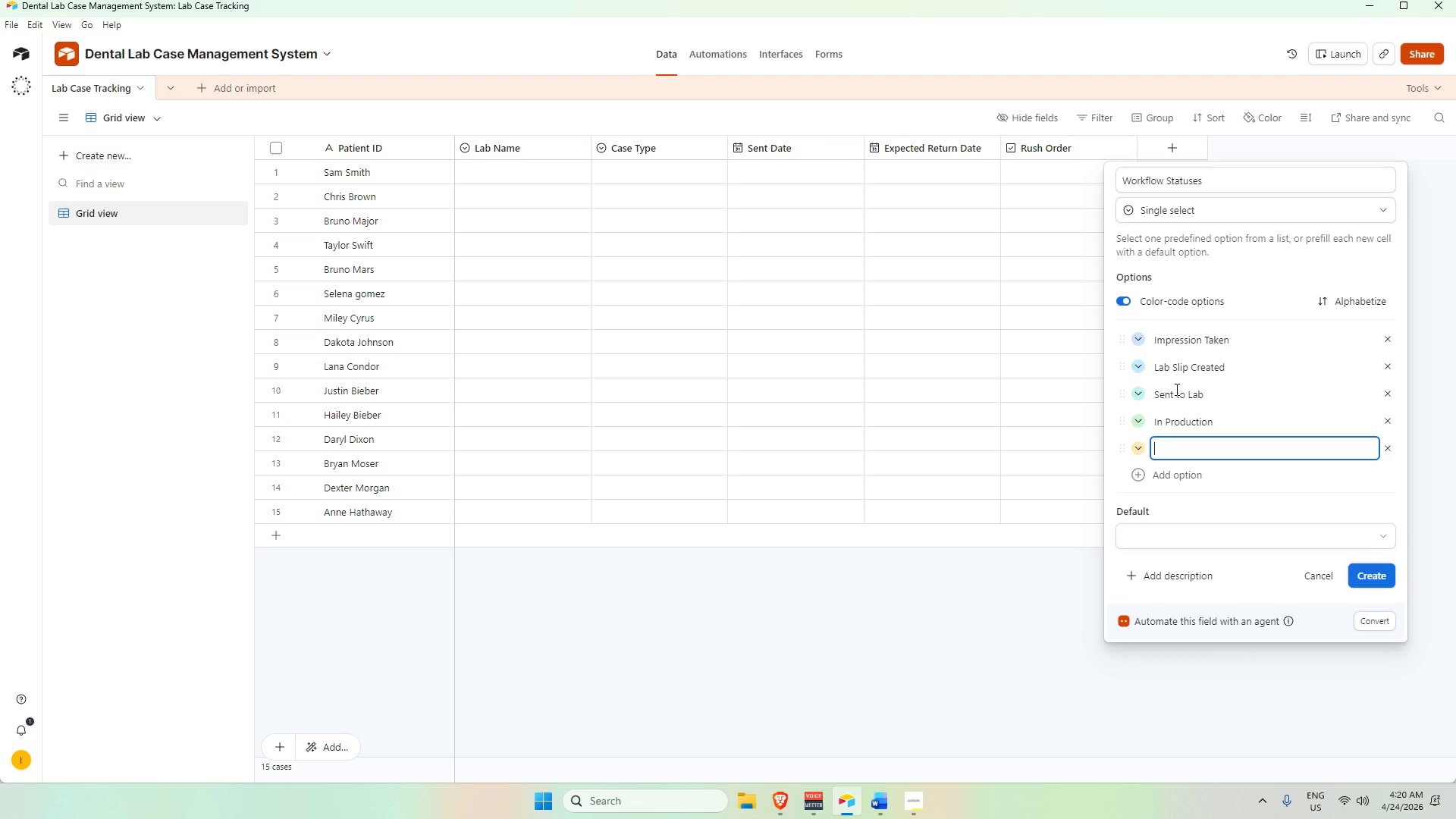 
 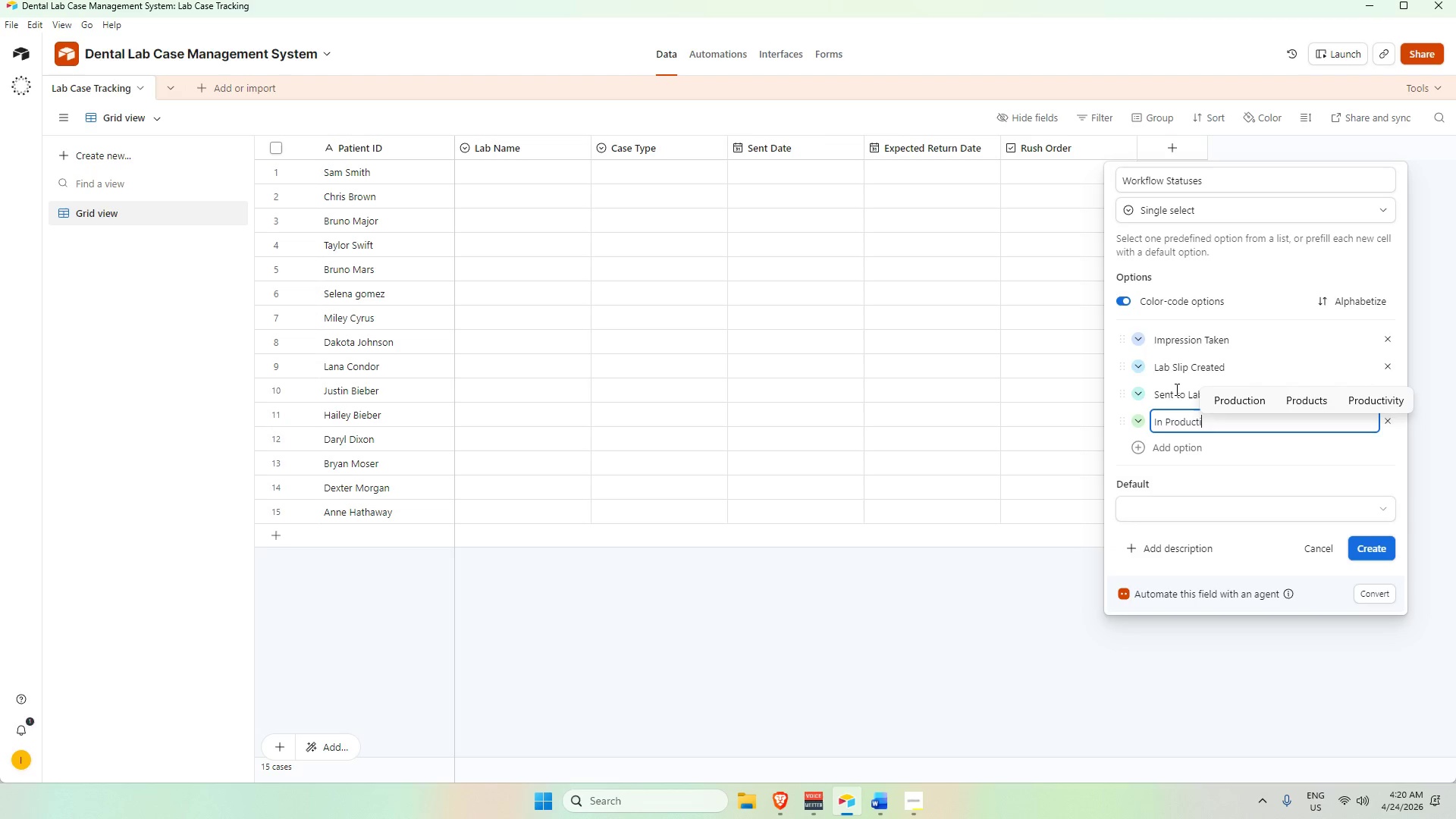 
key(Enter)
 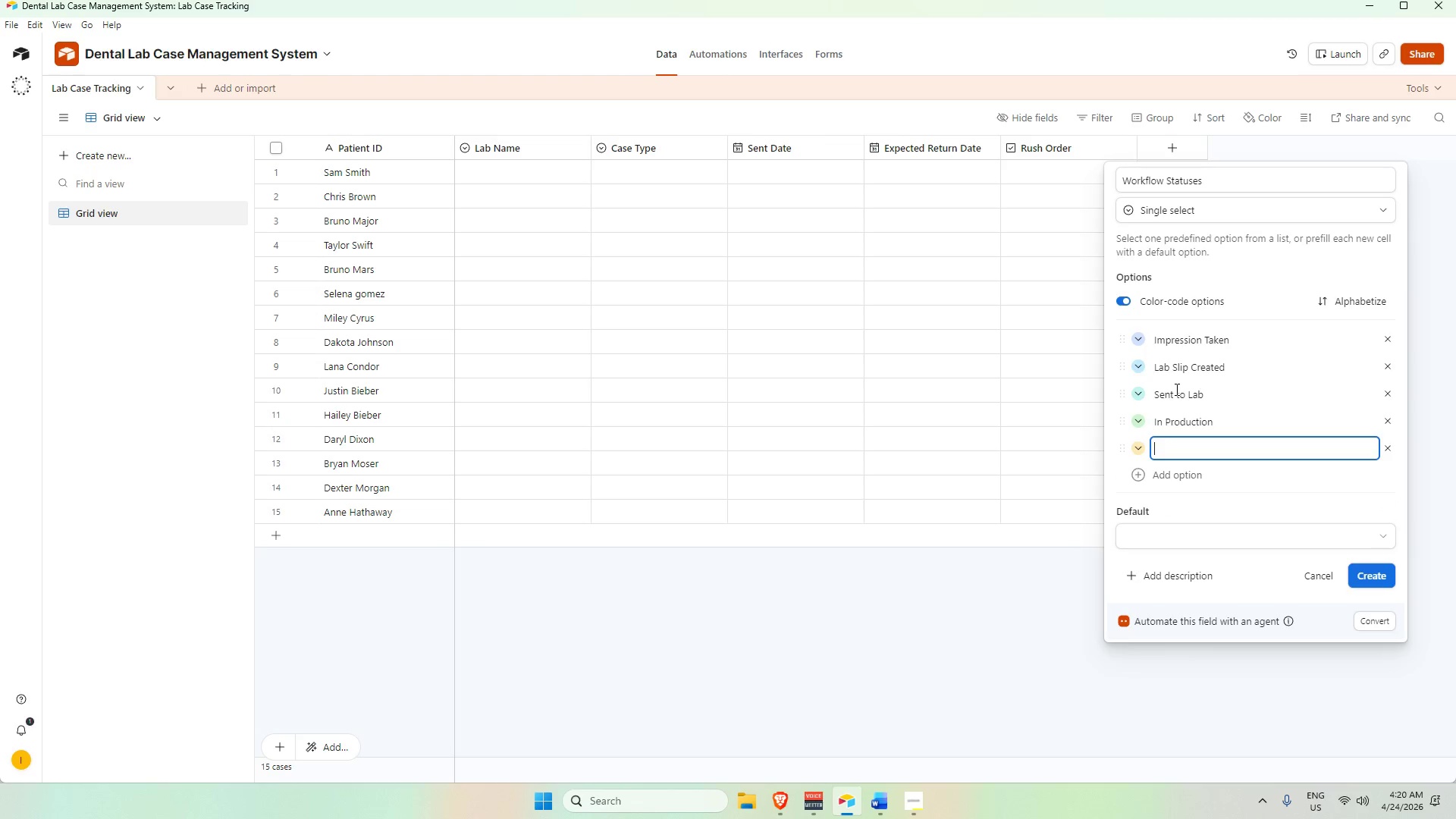 
key(Alt+AltLeft)
 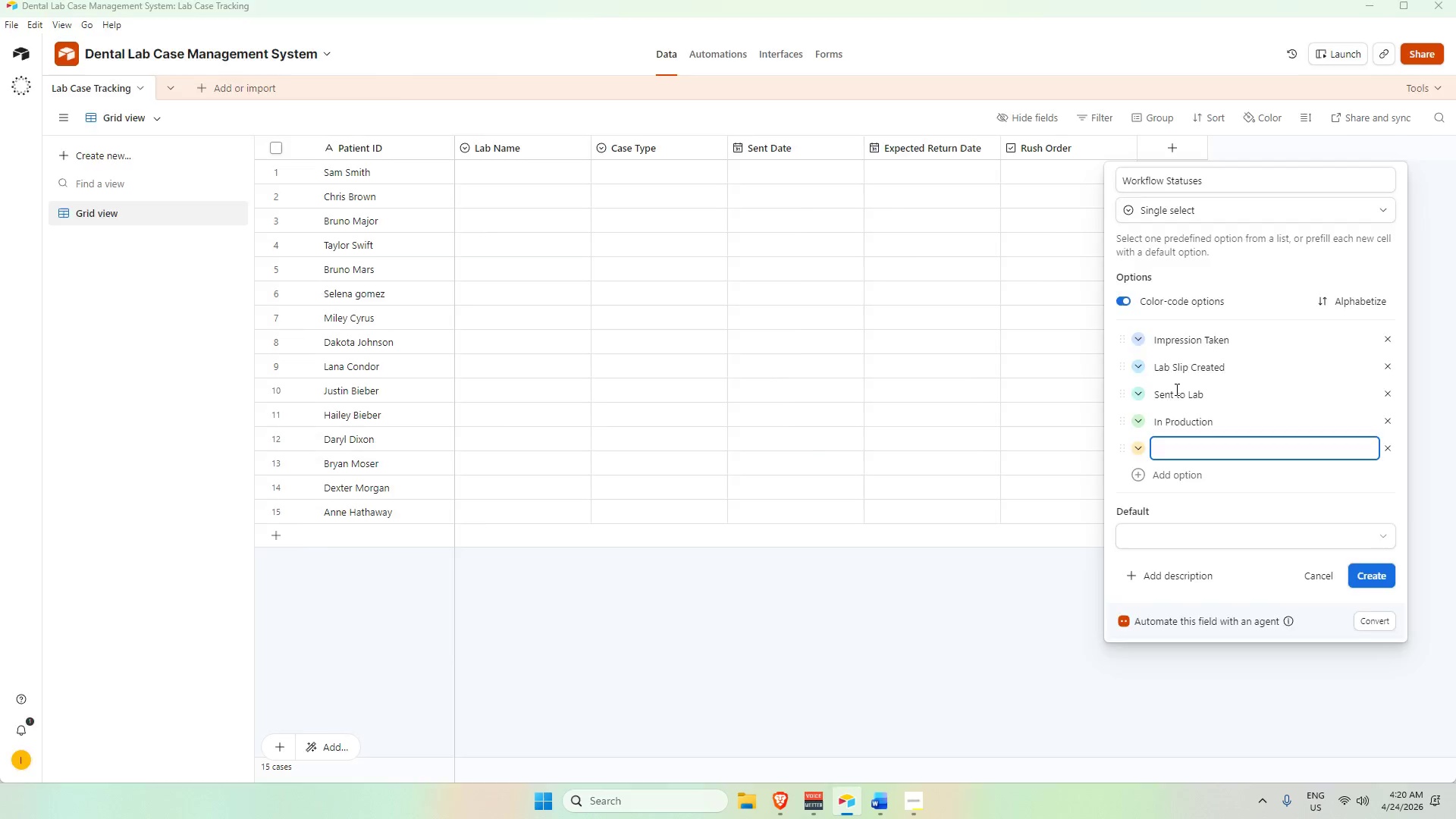 
key(Alt+Tab)
 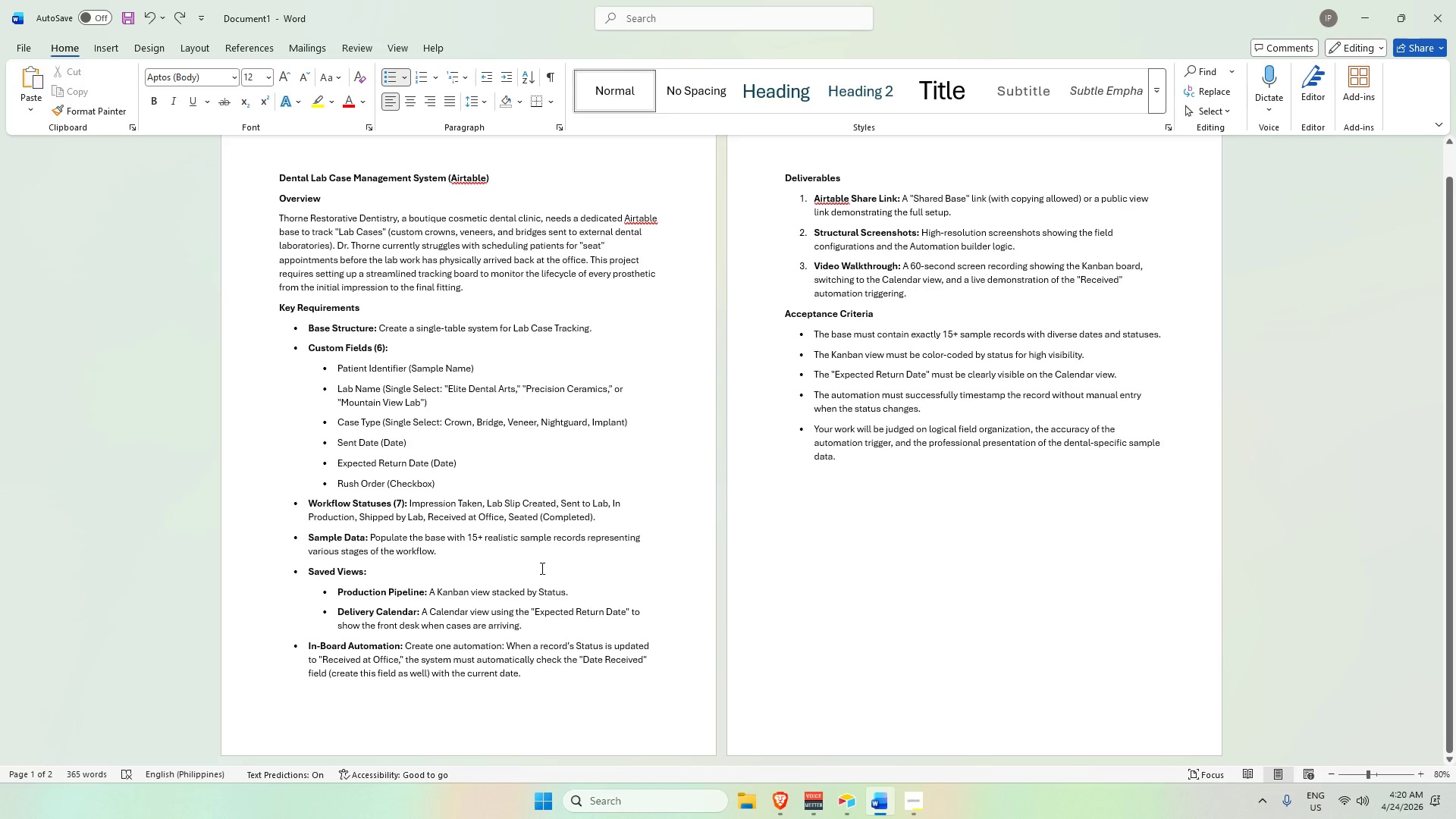 
scroll: coordinate [531, 547], scroll_direction: down, amount: 1.0
 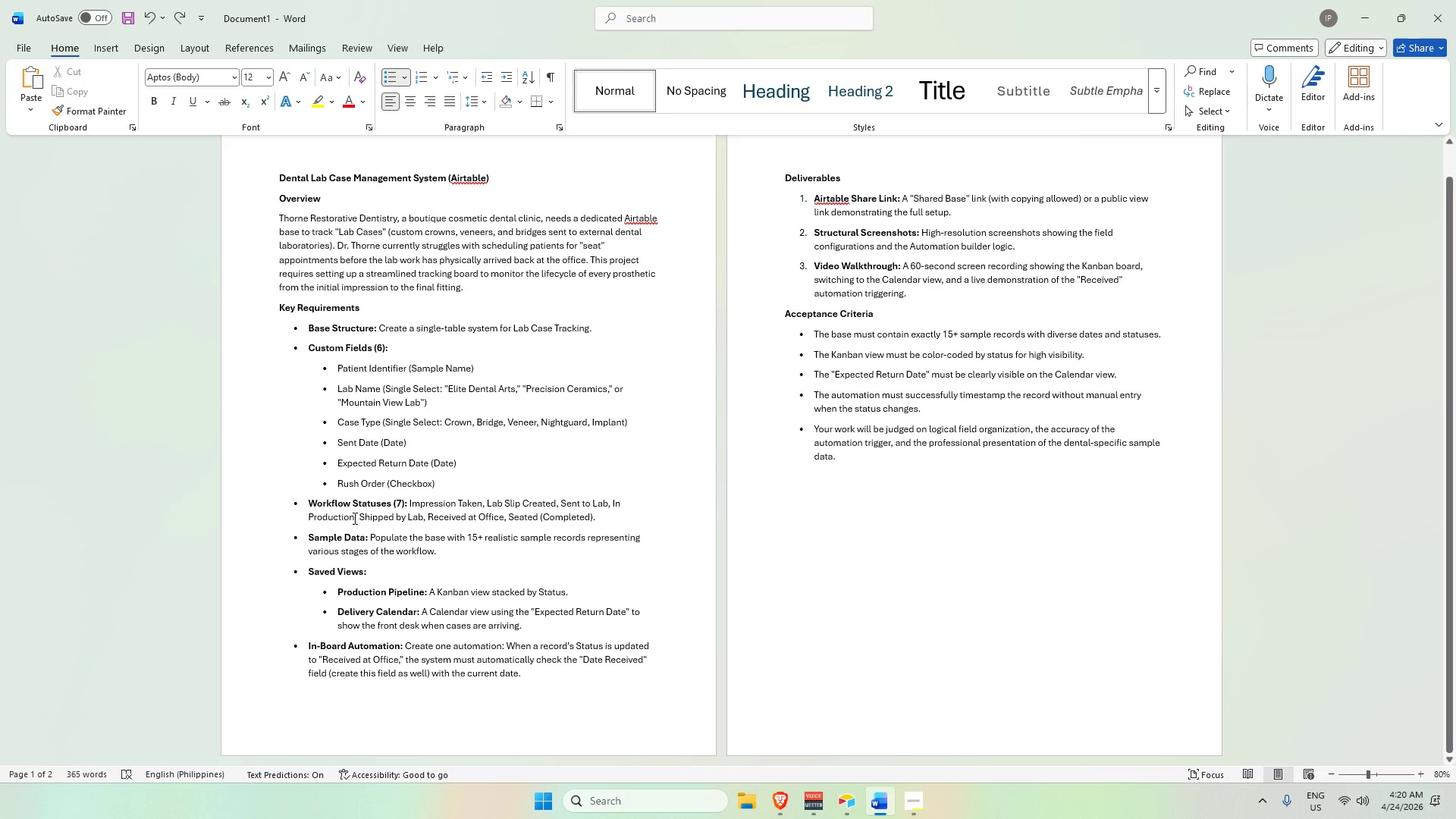 
key(Alt+AltLeft)
 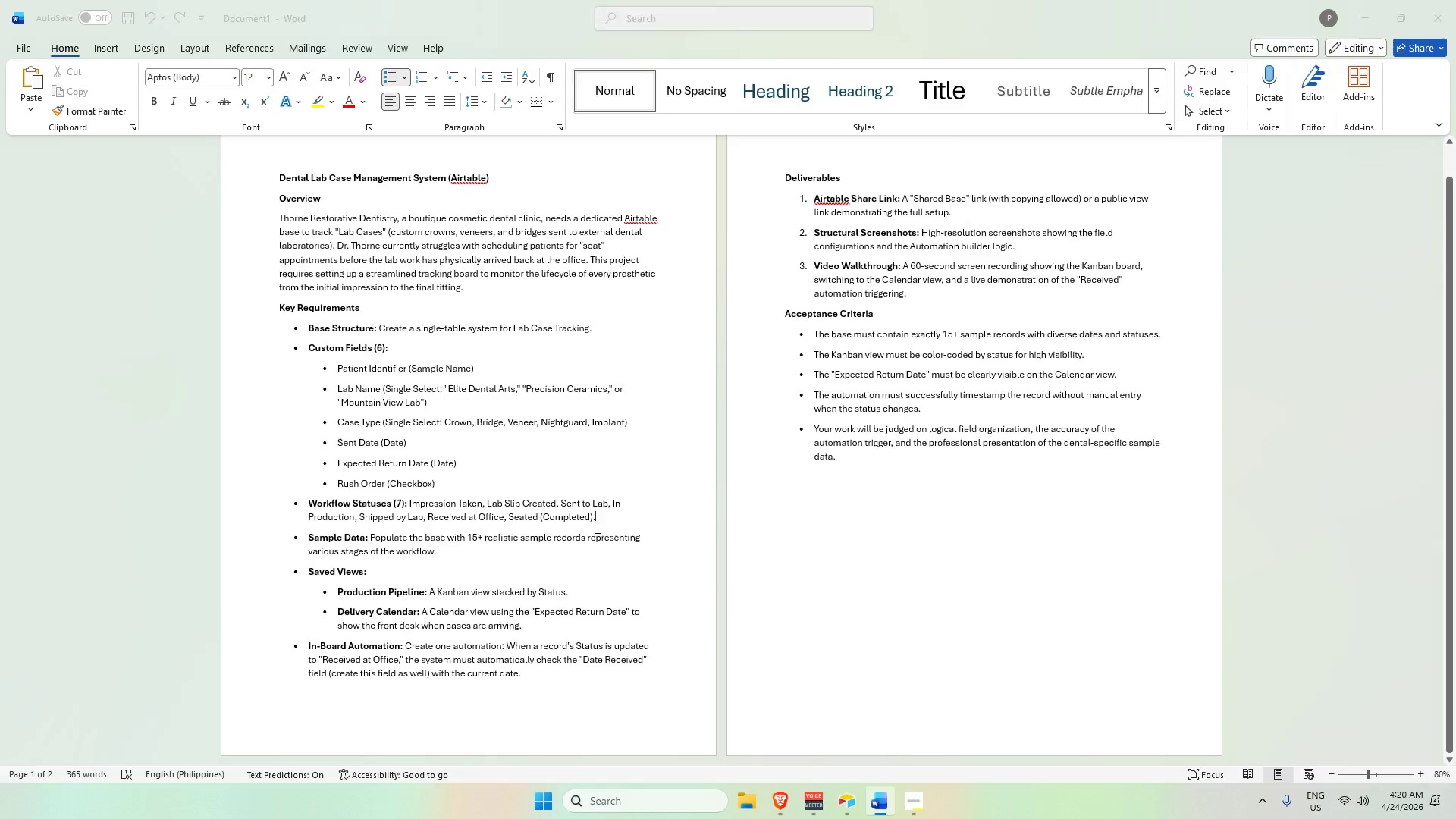 
key(Alt+Tab)
 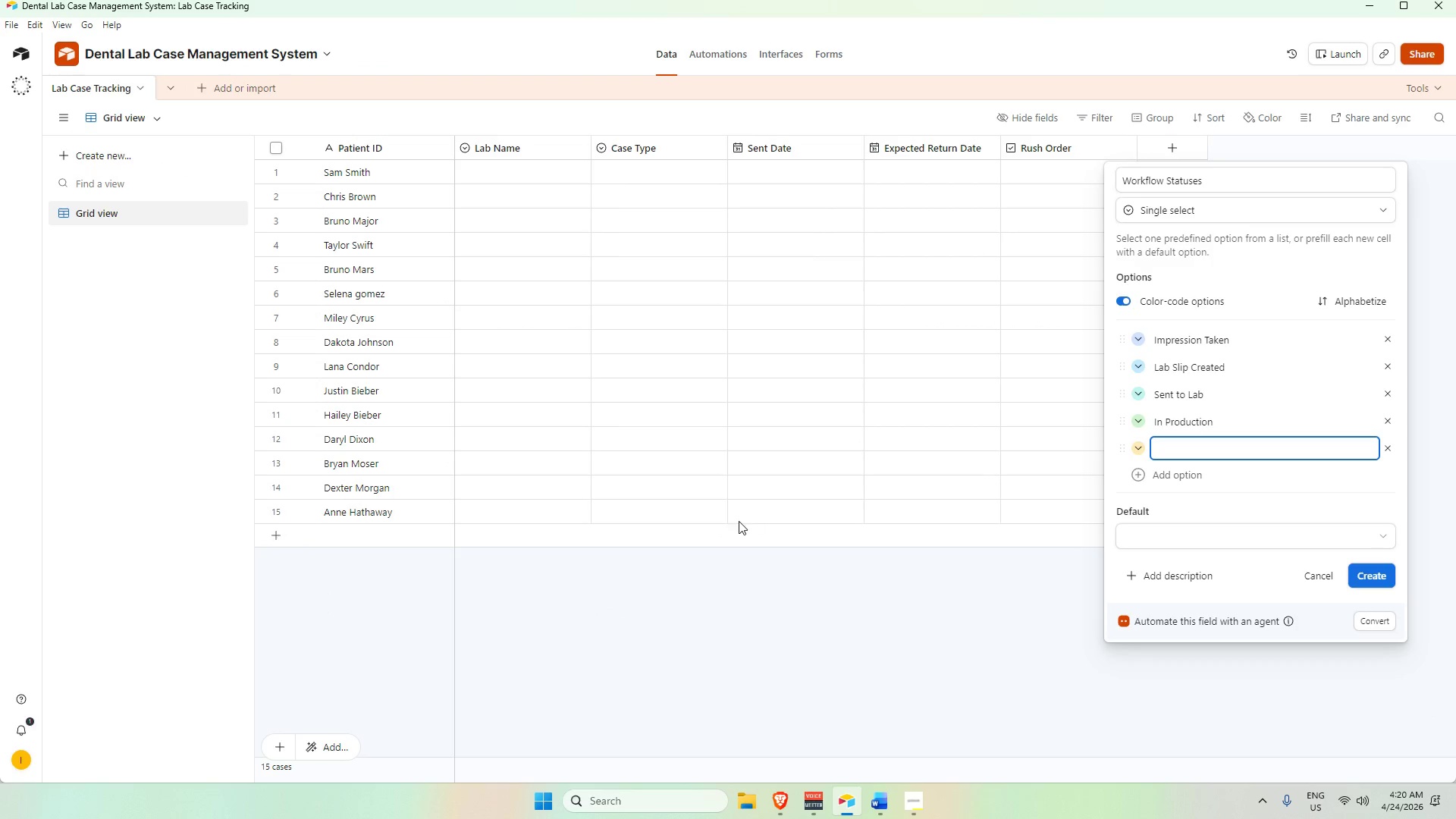 
key(Alt+AltLeft)
 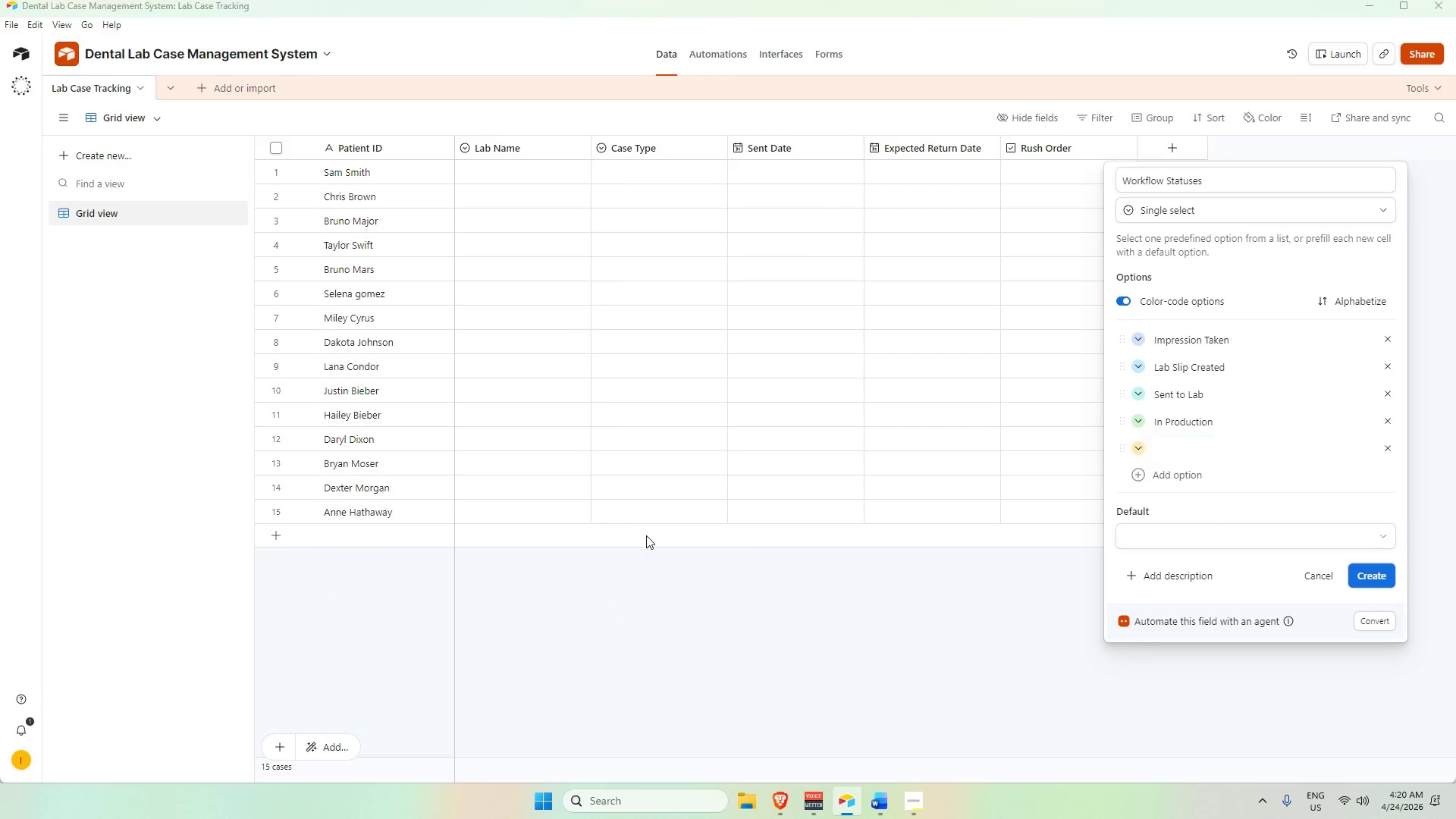 
key(Alt+Tab)
 